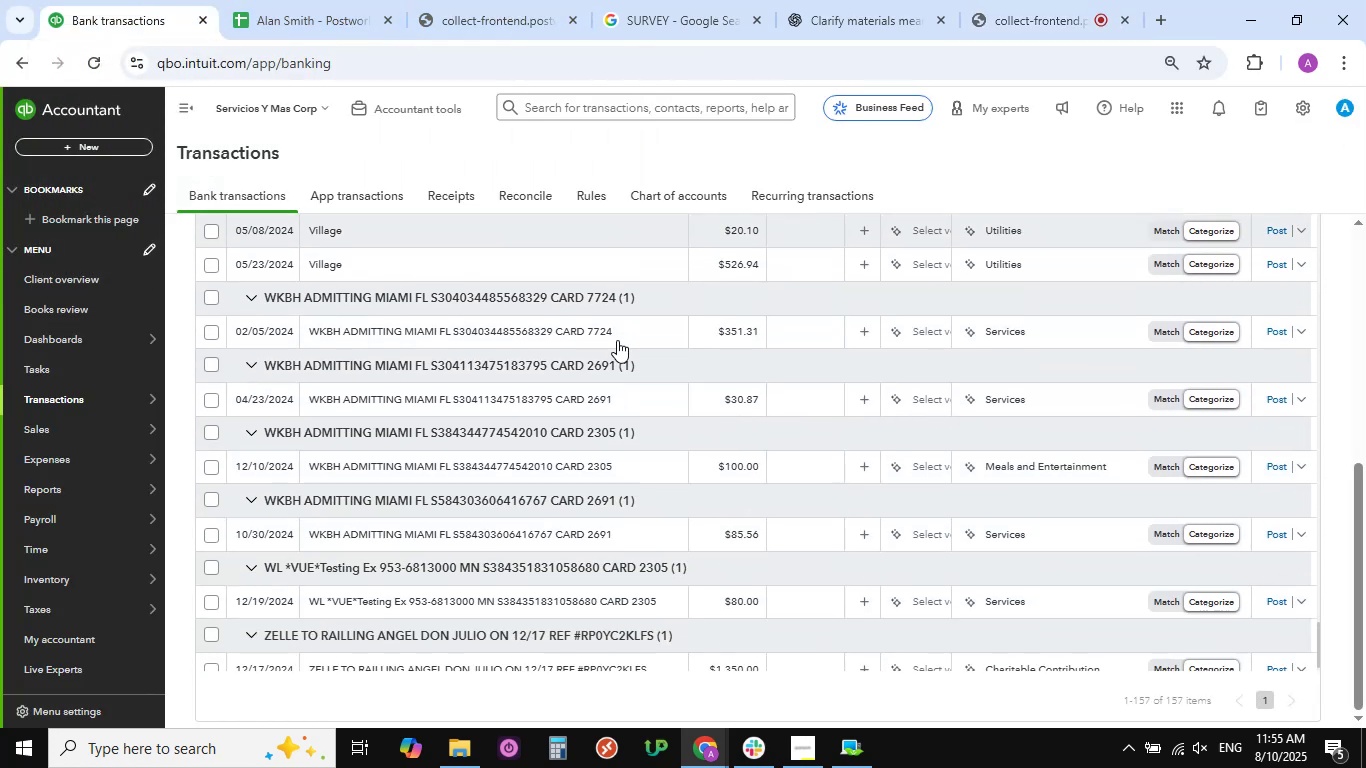 
scroll: coordinate [617, 340], scroll_direction: none, amount: 0.0
 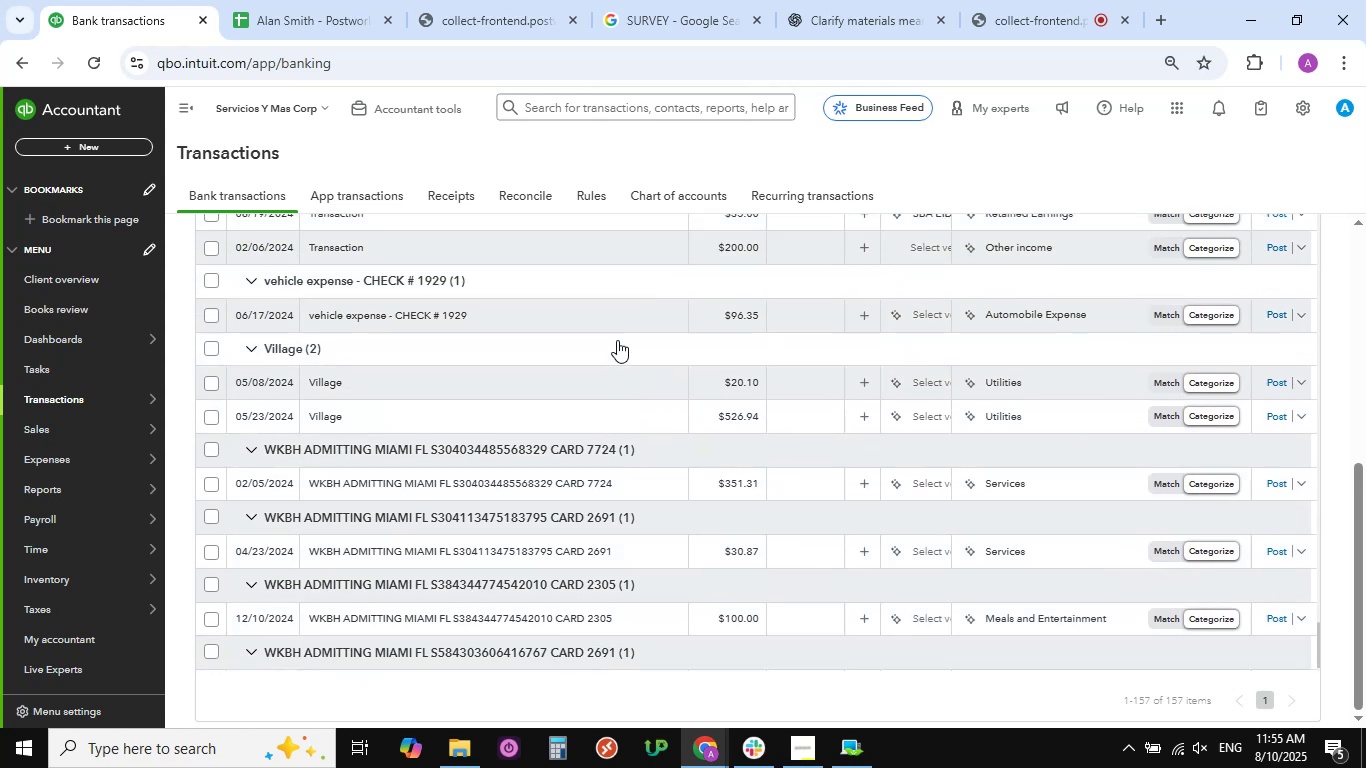 
scroll: coordinate [632, 351], scroll_direction: down, amount: 11.0
 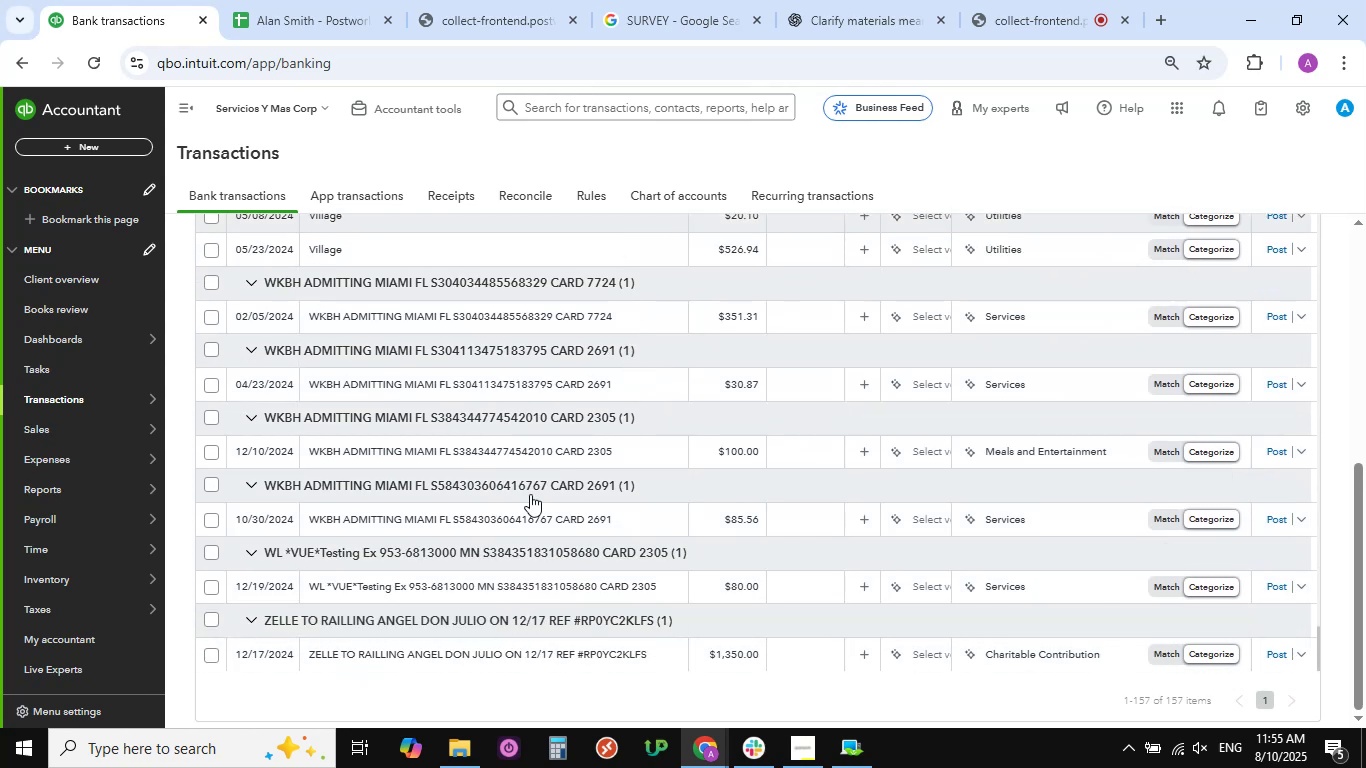 
scroll: coordinate [500, 368], scroll_direction: up, amount: 39.0
 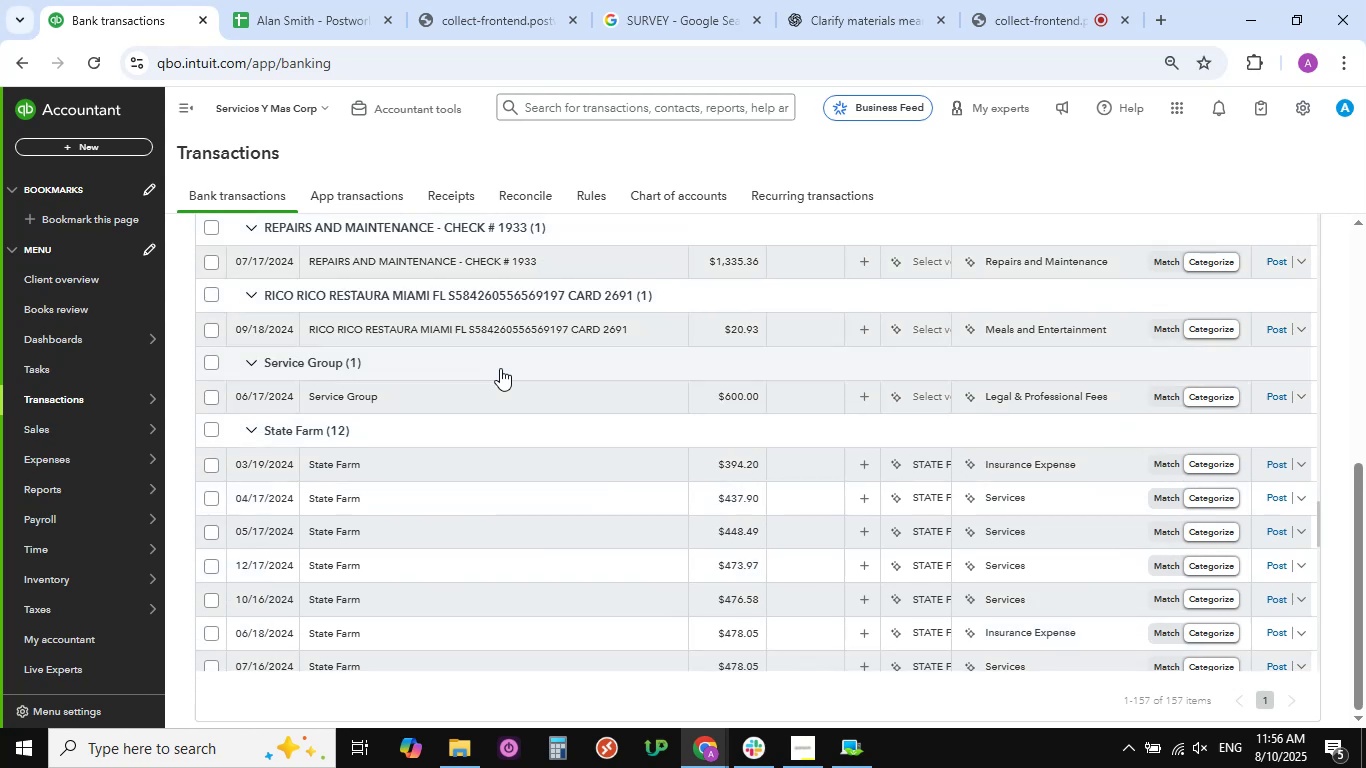 
scroll: coordinate [510, 358], scroll_direction: down, amount: 17.0
 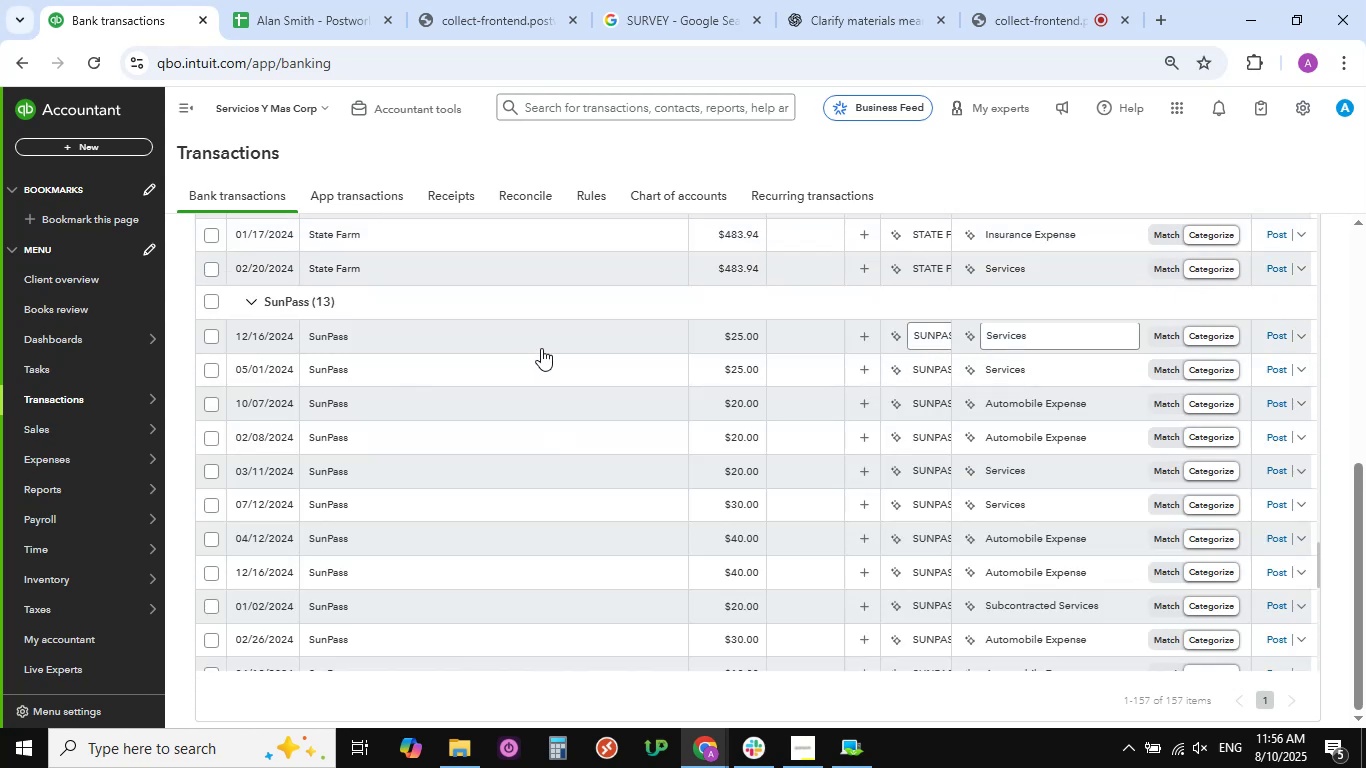 
left_click([551, 338])
 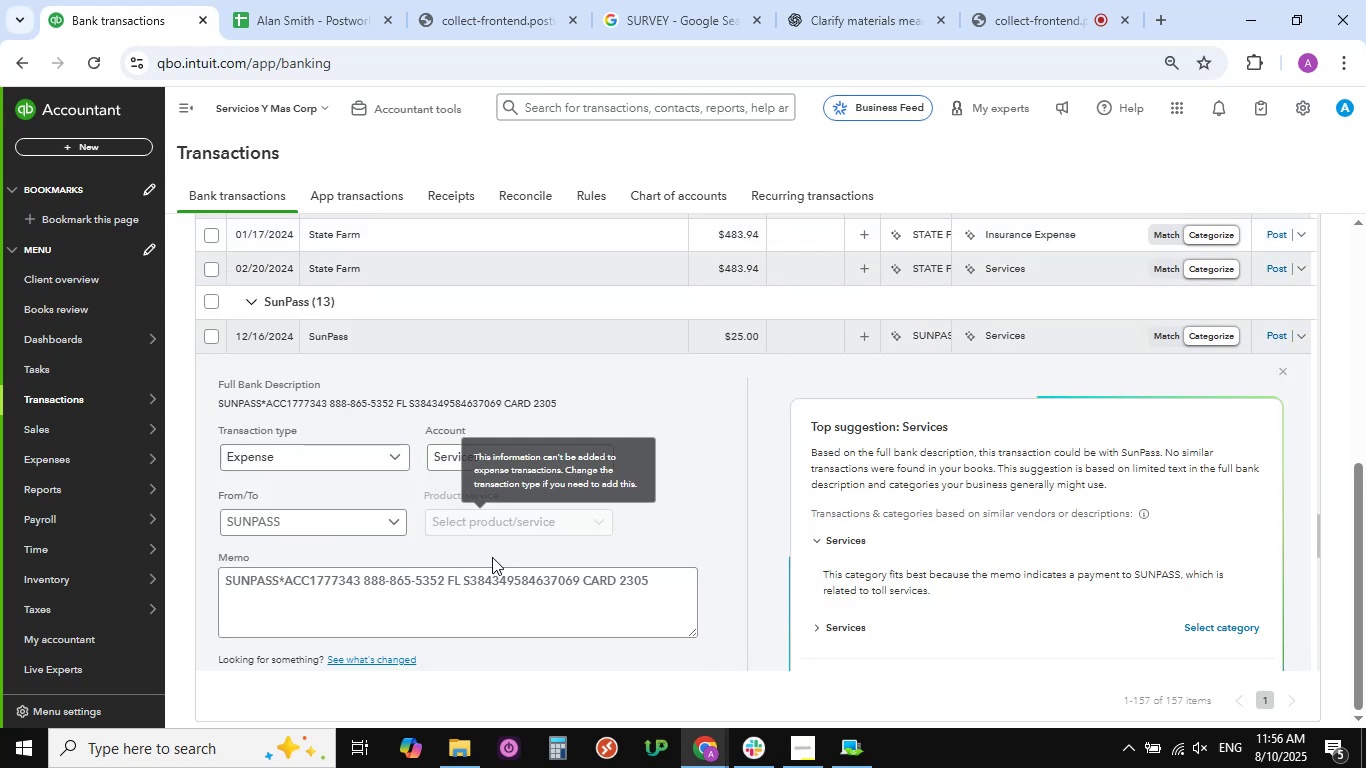 
scroll: coordinate [421, 561], scroll_direction: down, amount: 2.0
 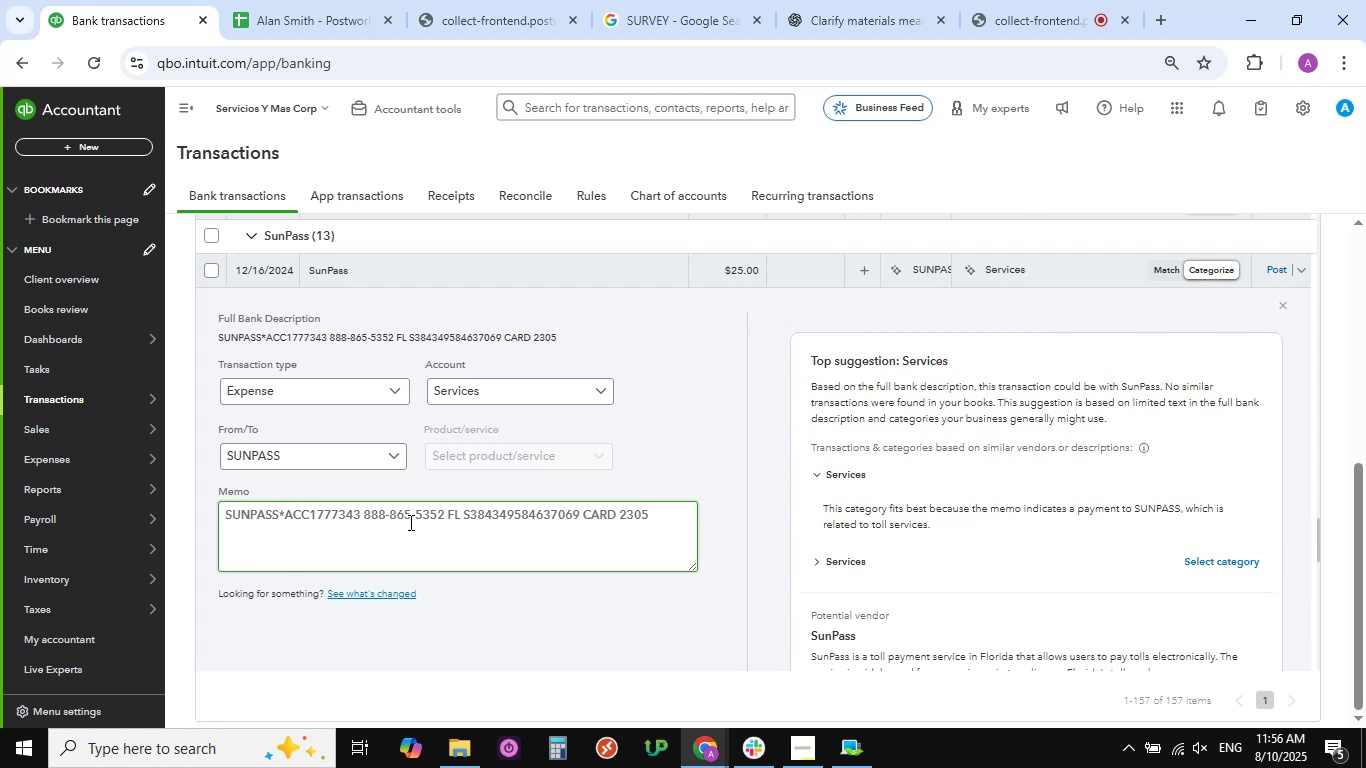 
wait(6.03)
 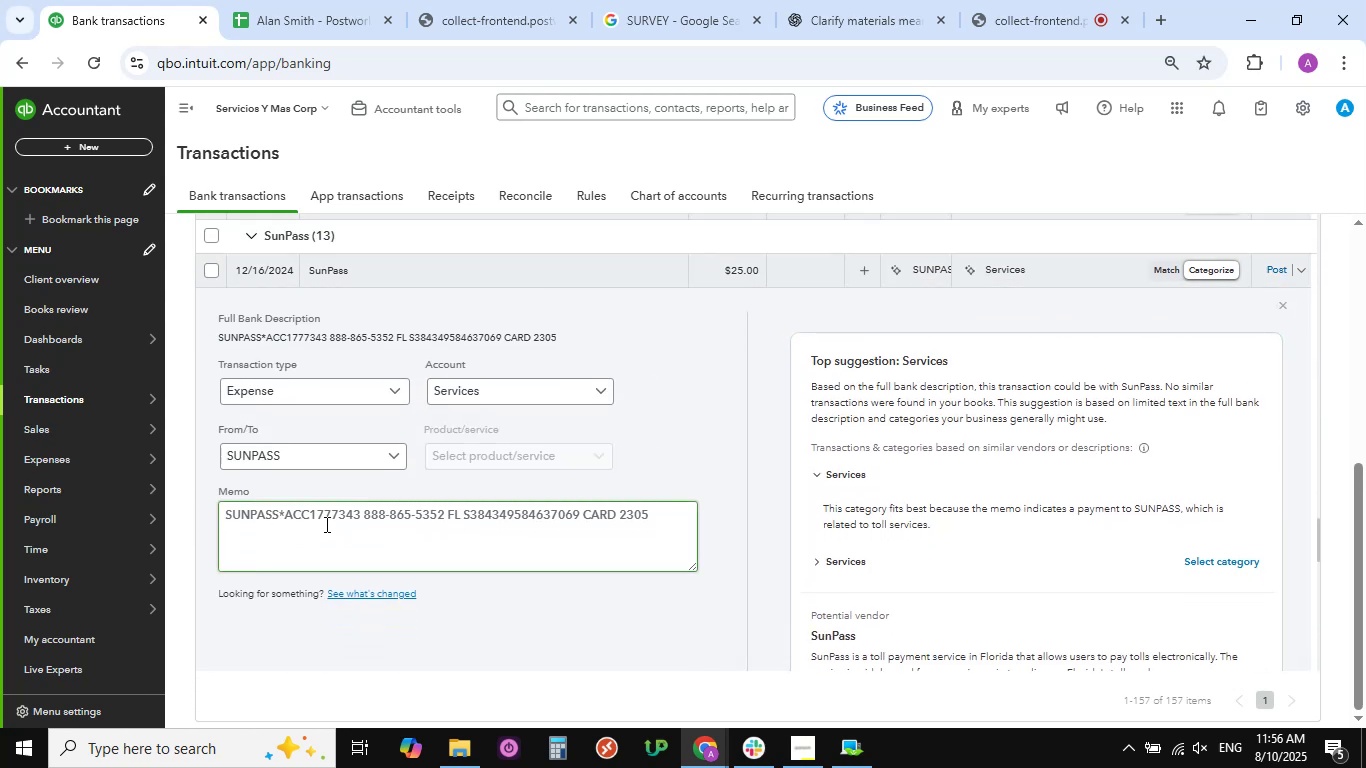 
left_click_drag(start_coordinate=[465, 514], to_coordinate=[225, 514])
 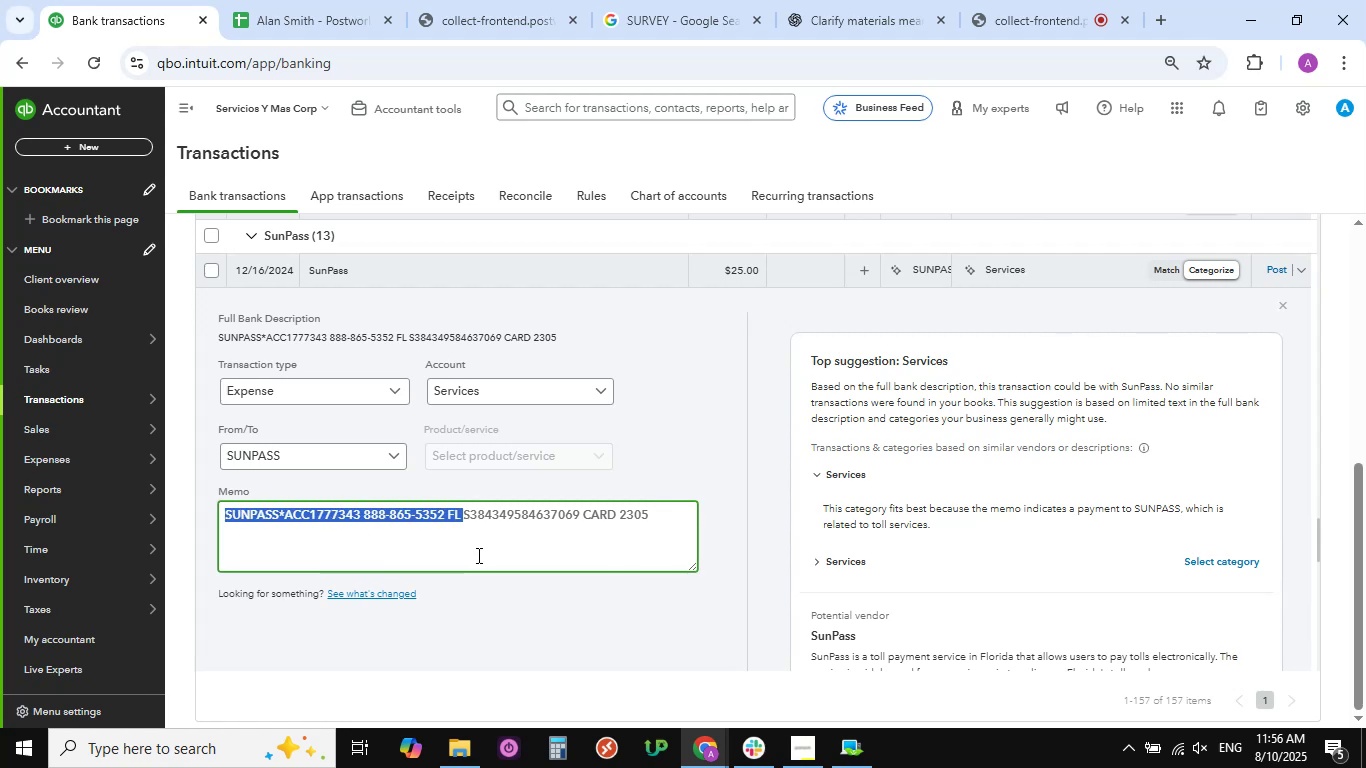 
key(Control+C)
 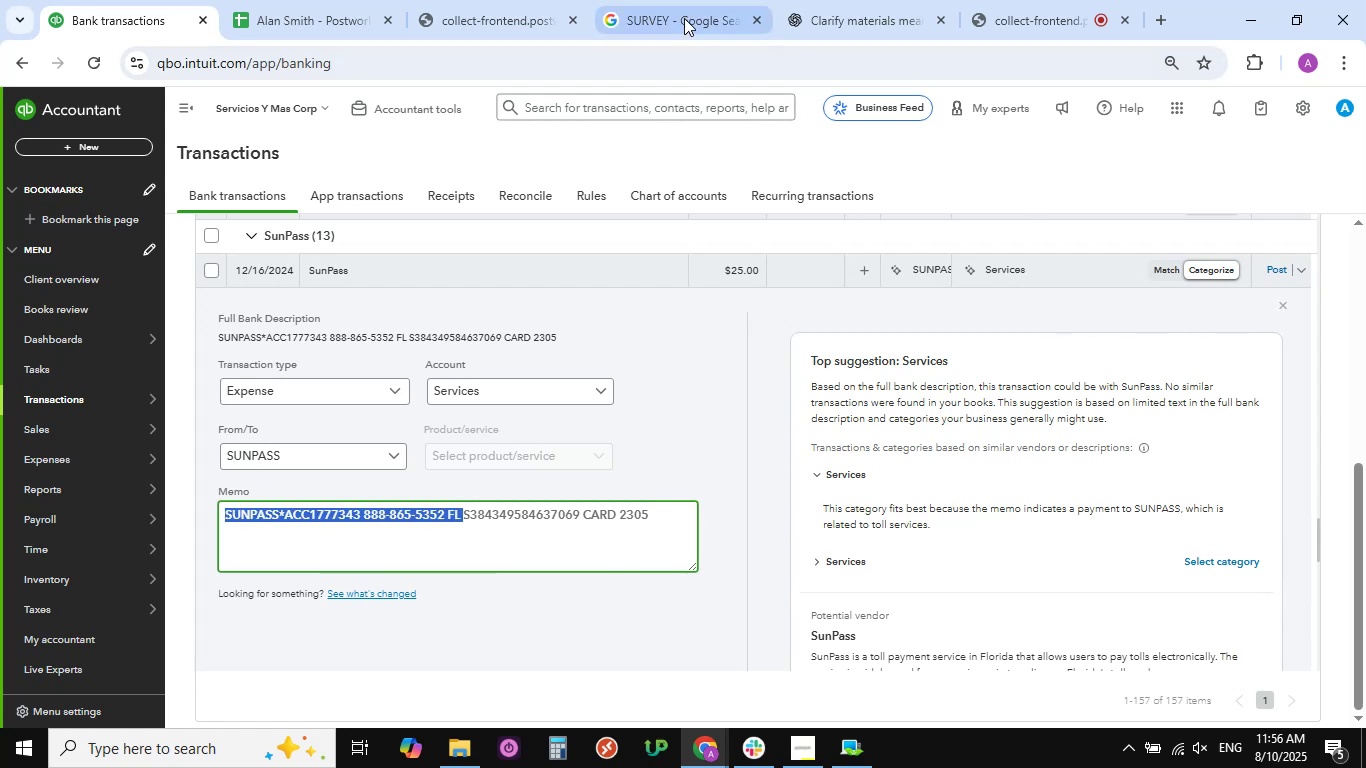 
left_click([684, 18])
 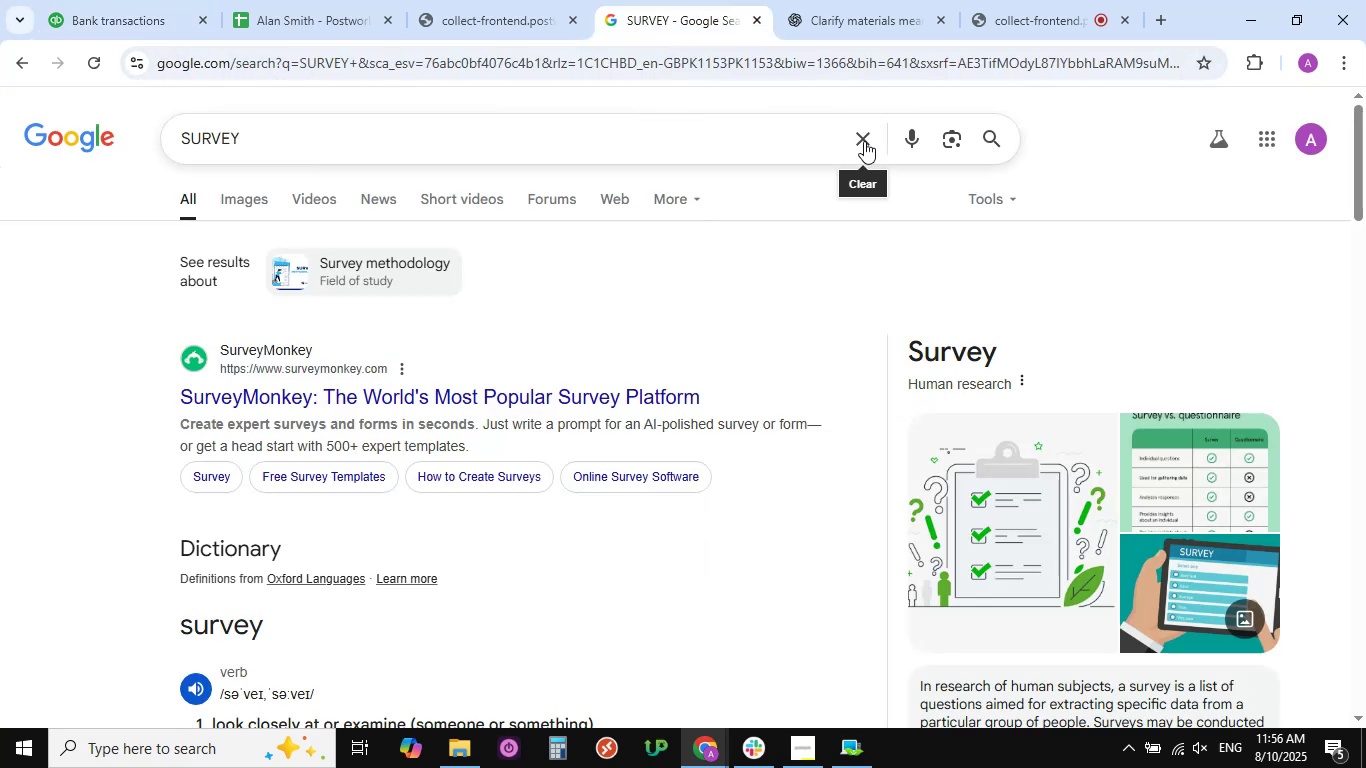 
double_click([809, 139])
 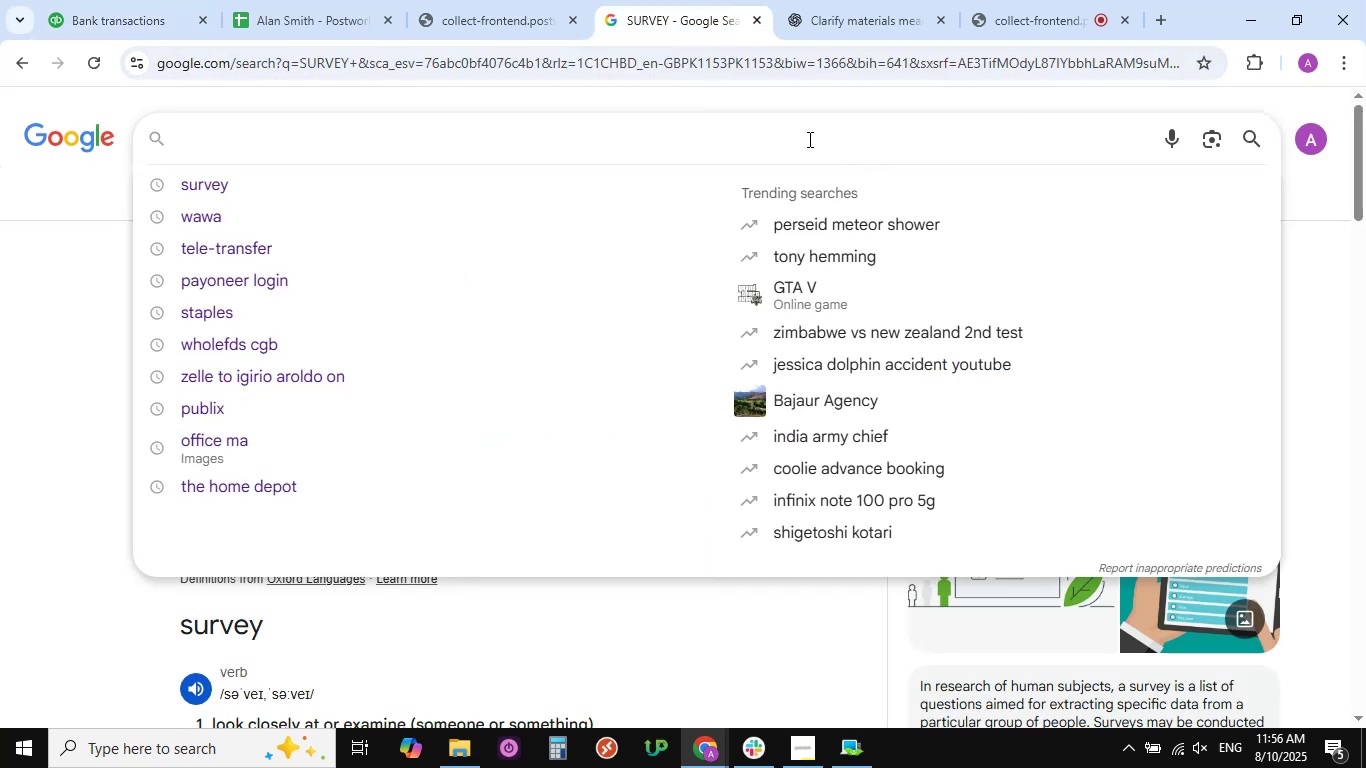 
key(Control+V)
 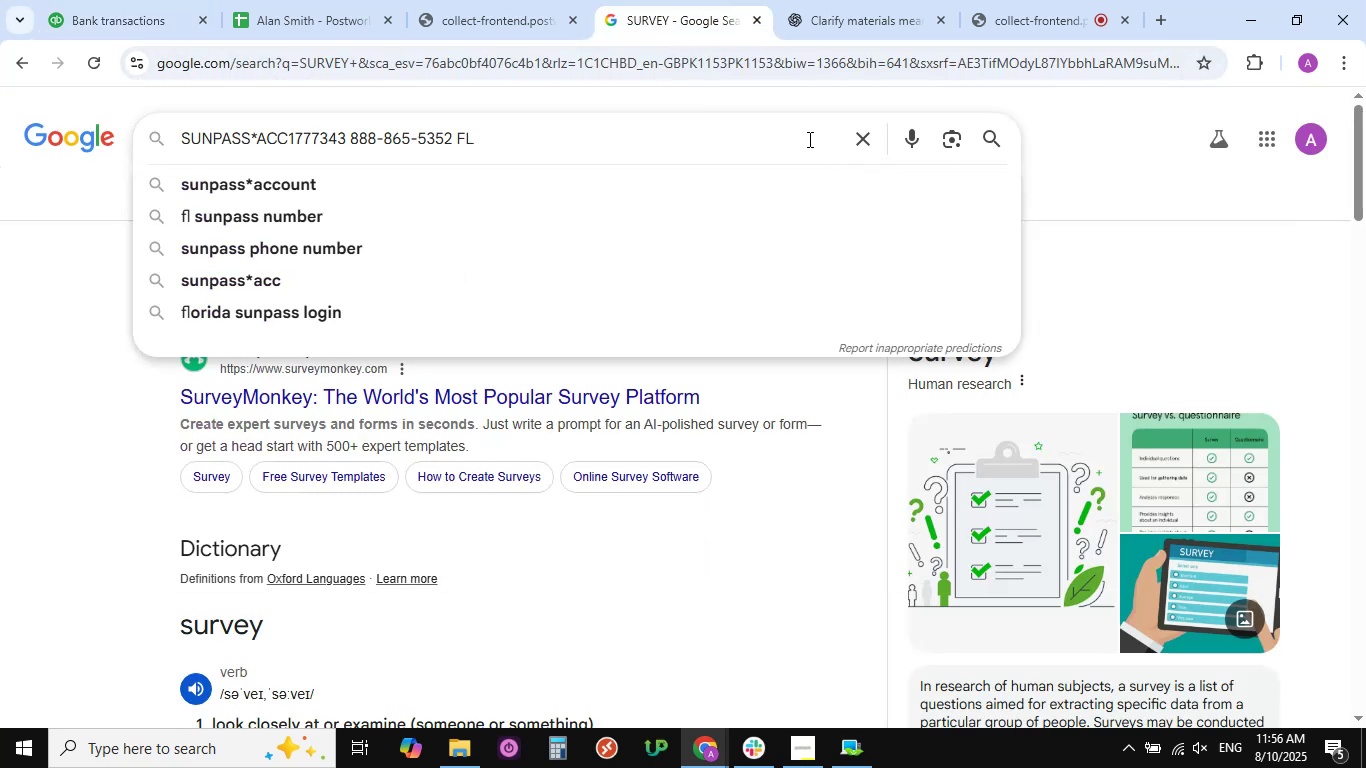 
key(NumpadEnter)
 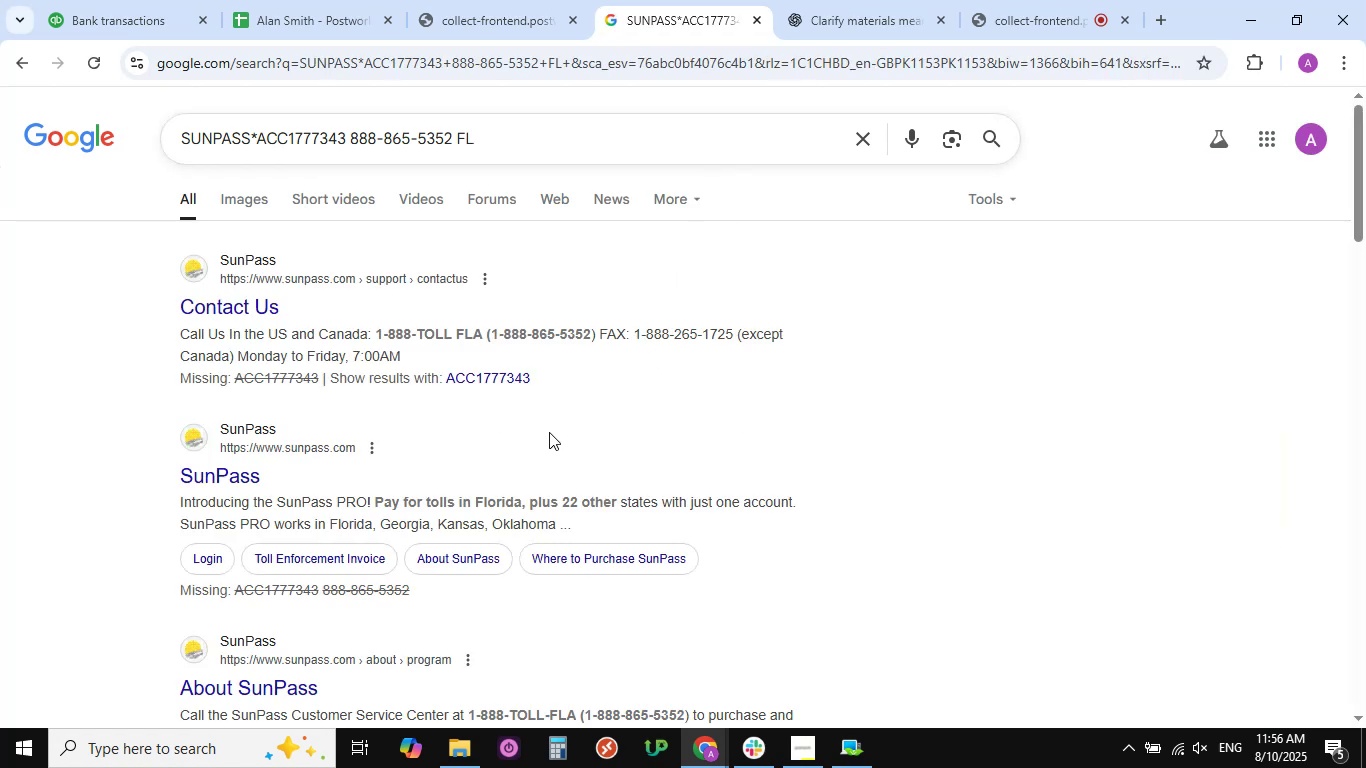 
wait(11.37)
 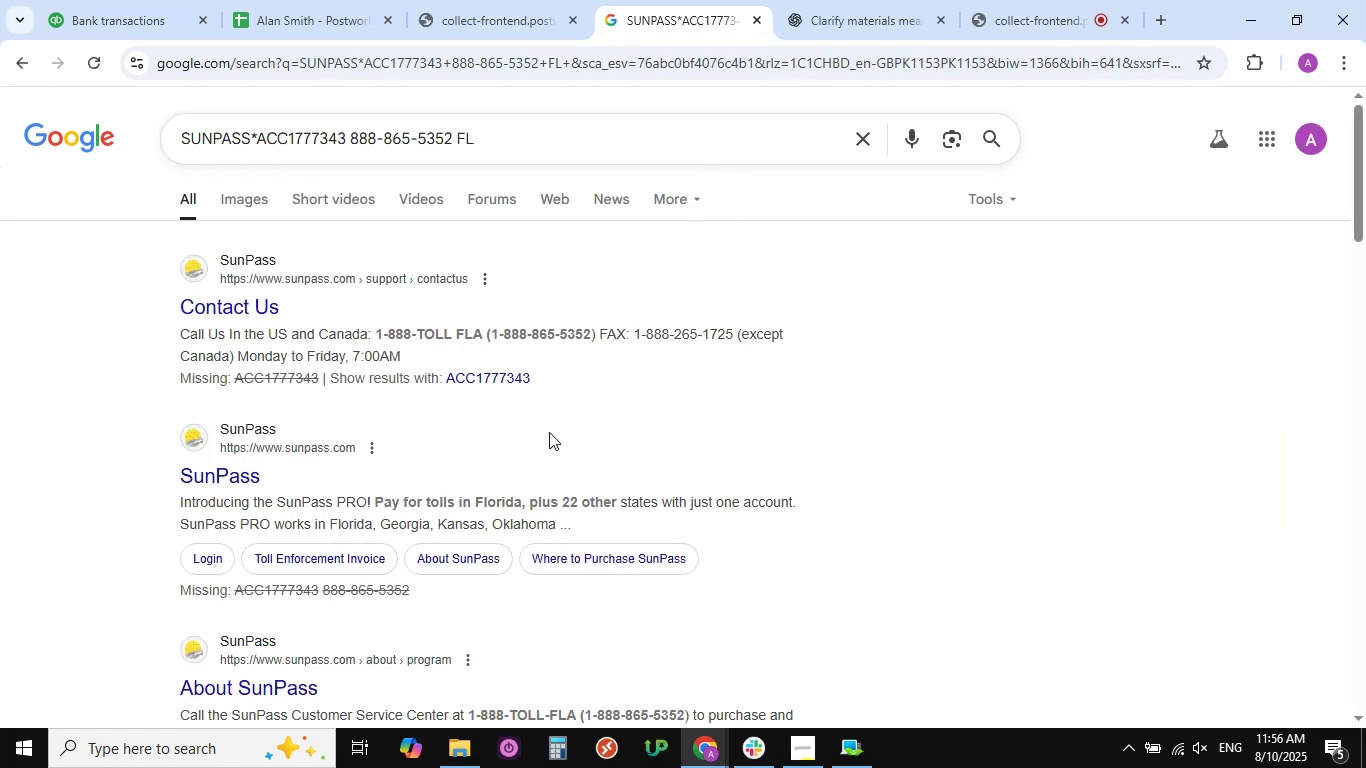 
left_click([157, 15])
 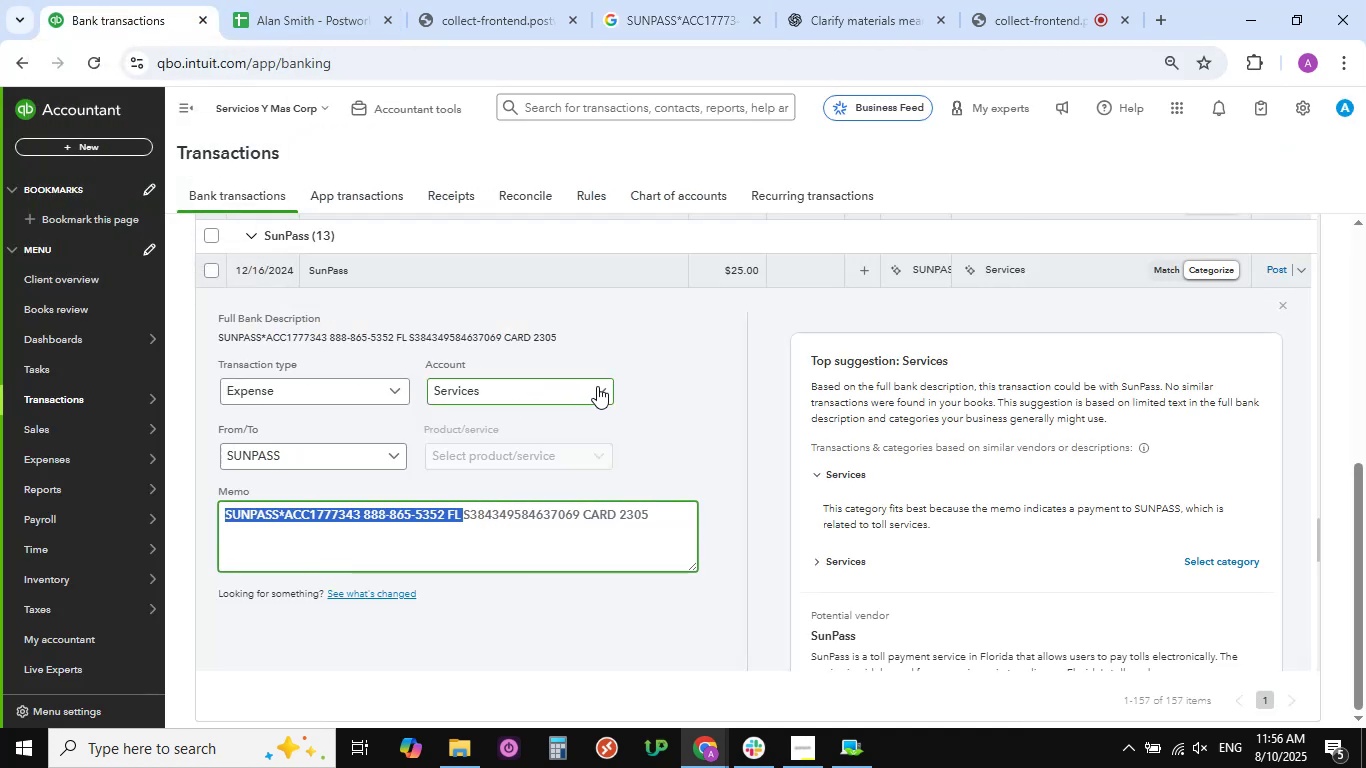 
left_click([599, 388])
 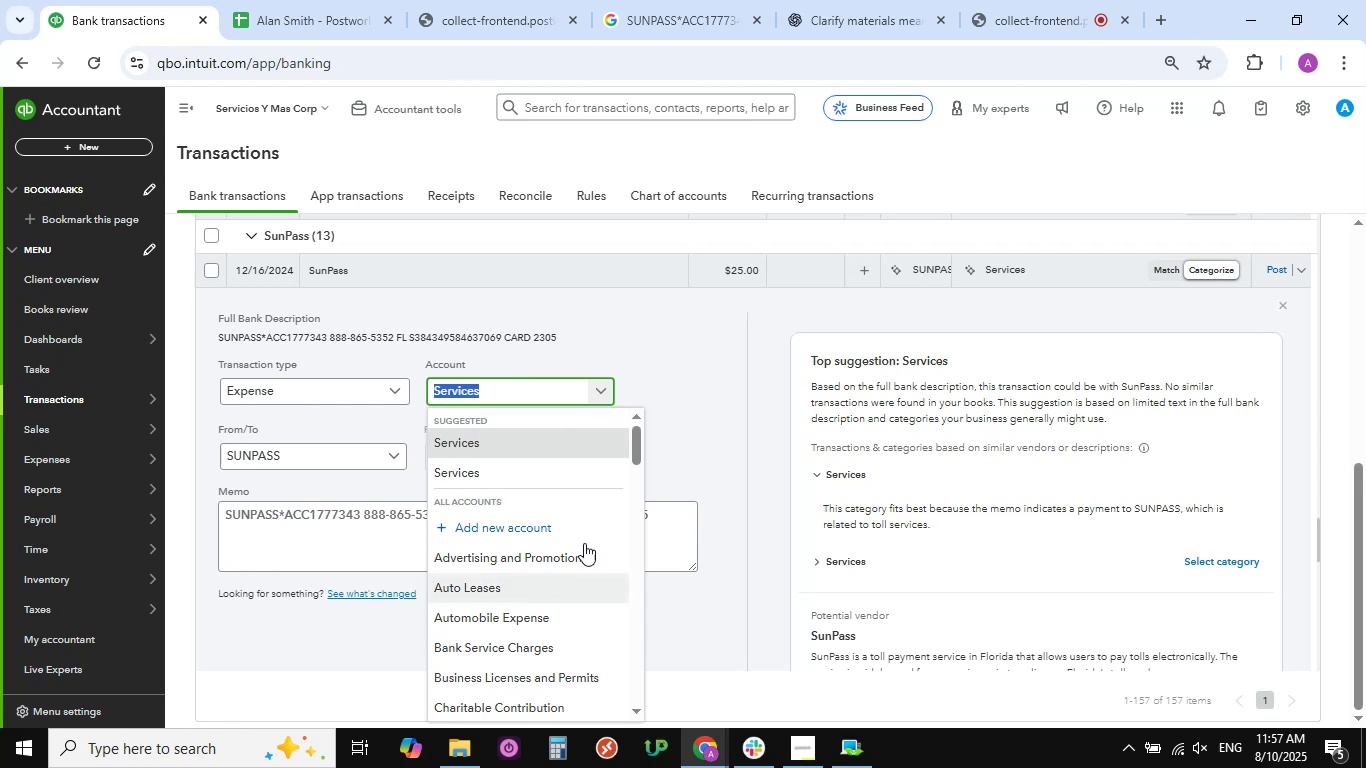 
wait(46.79)
 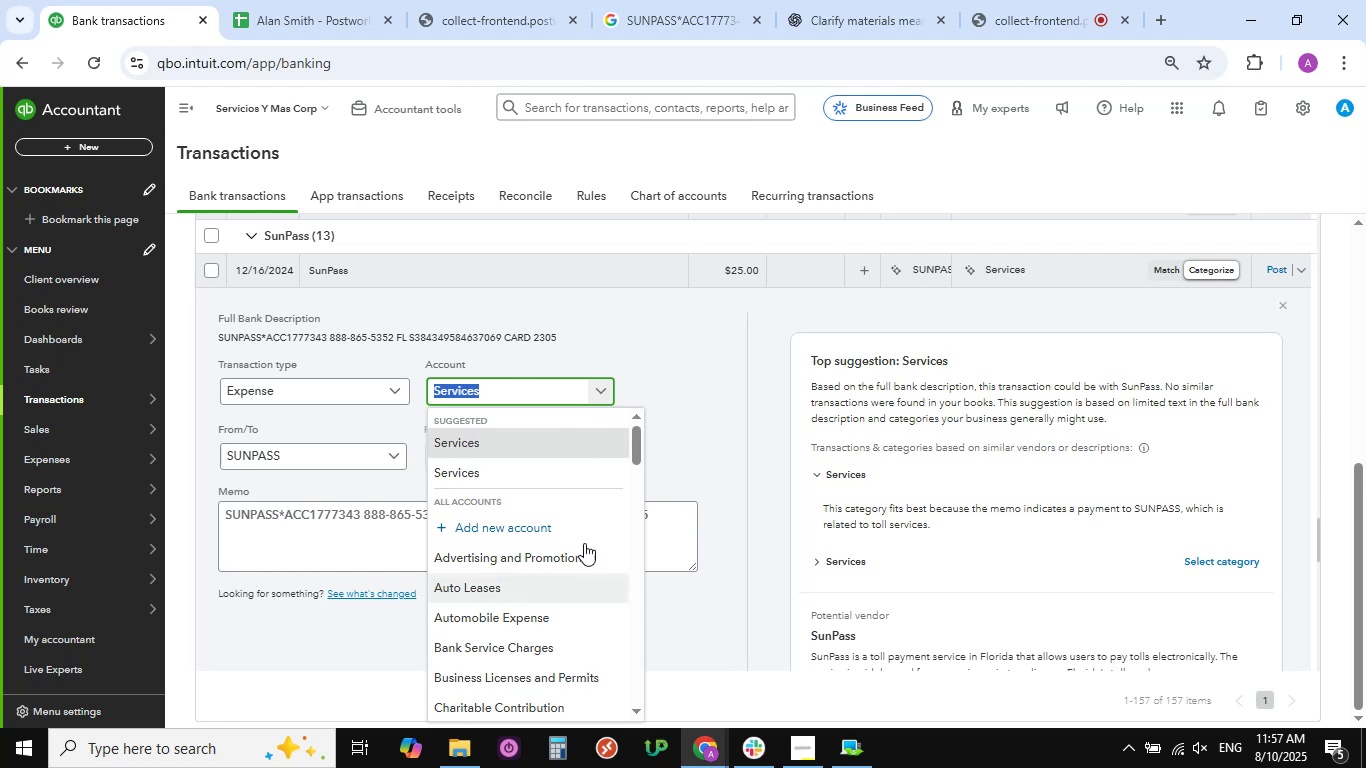 
scroll: coordinate [526, 634], scroll_direction: down, amount: 24.0
 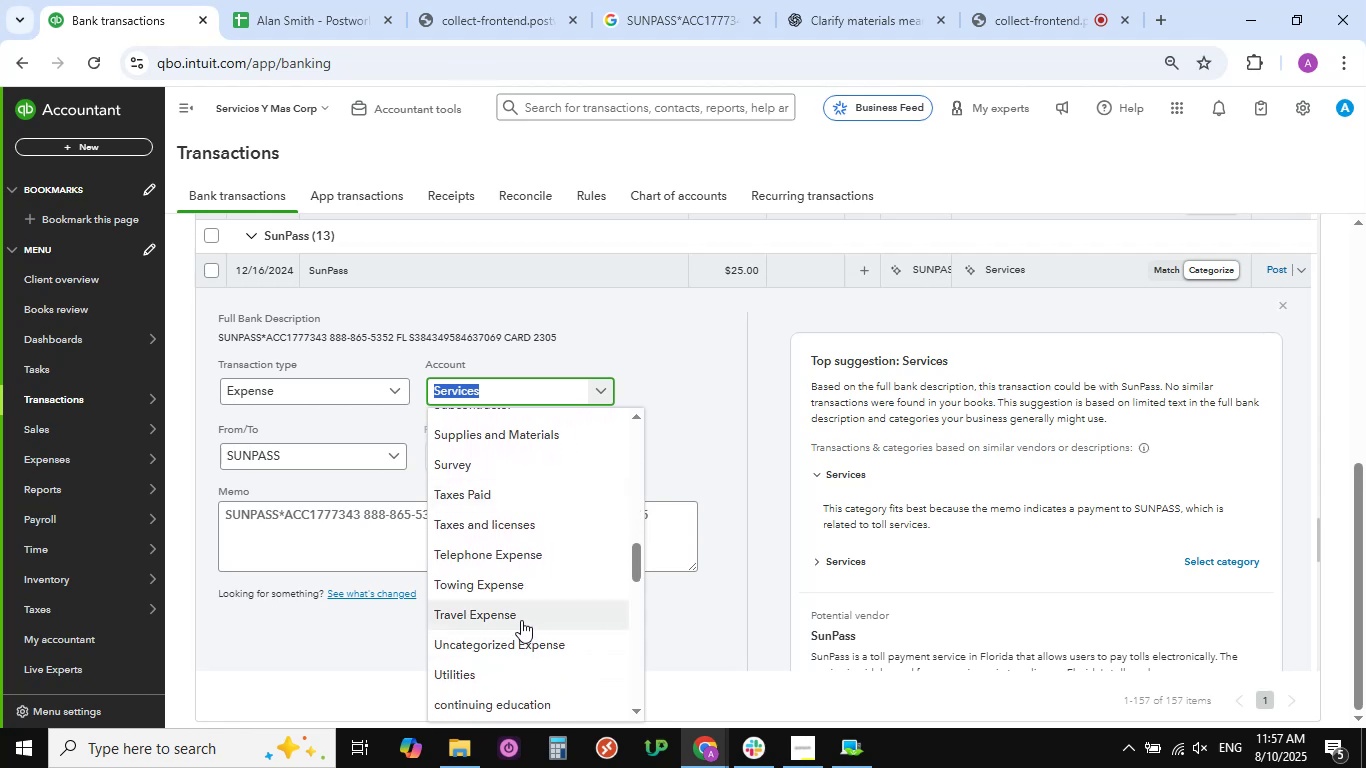 
left_click([520, 616])
 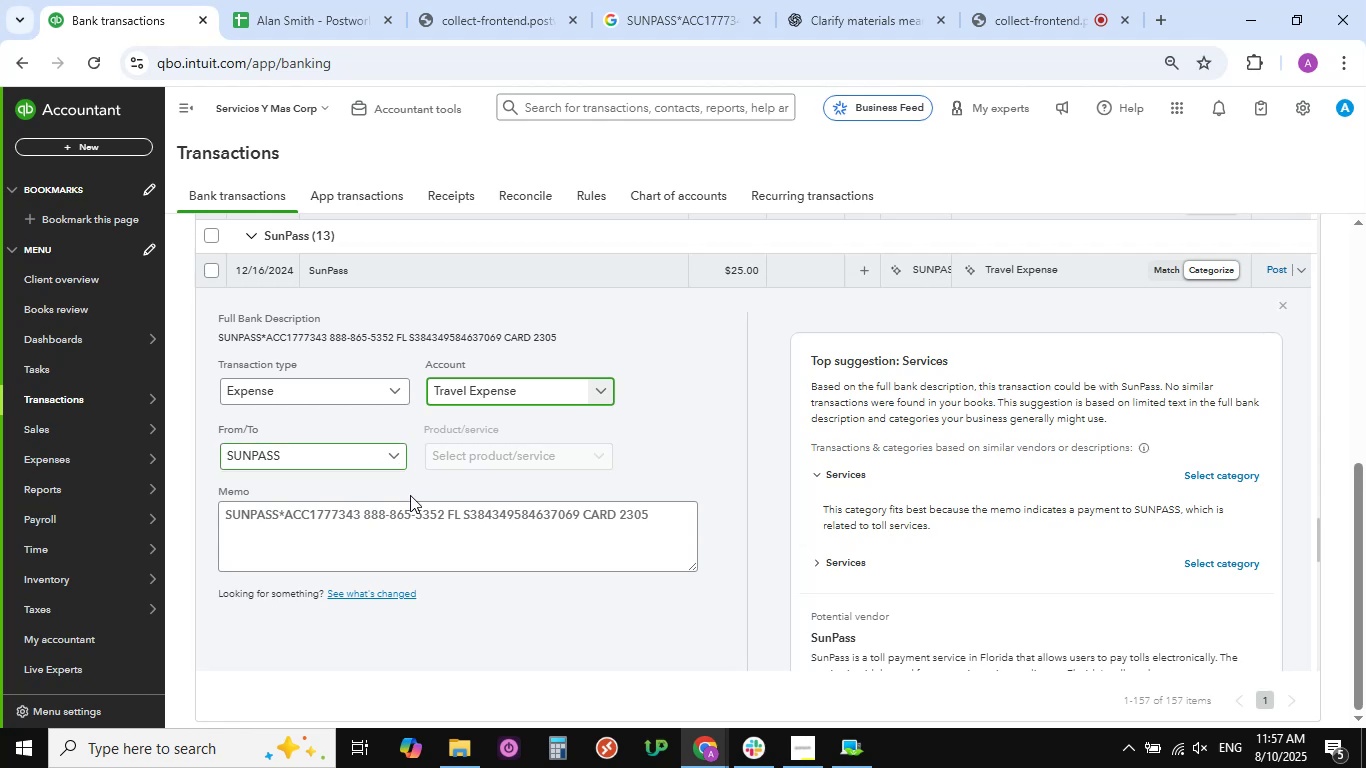 
scroll: coordinate [376, 556], scroll_direction: down, amount: 7.0
 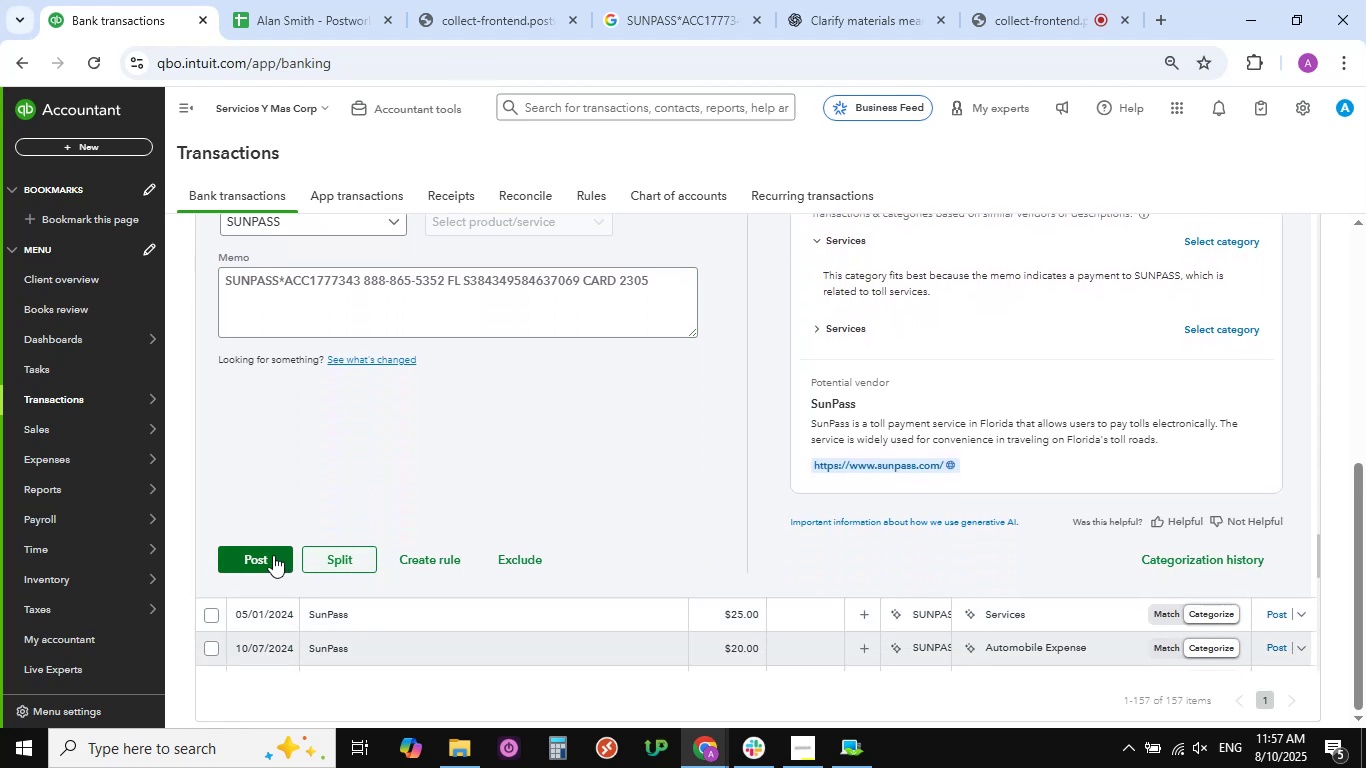 
left_click([273, 555])
 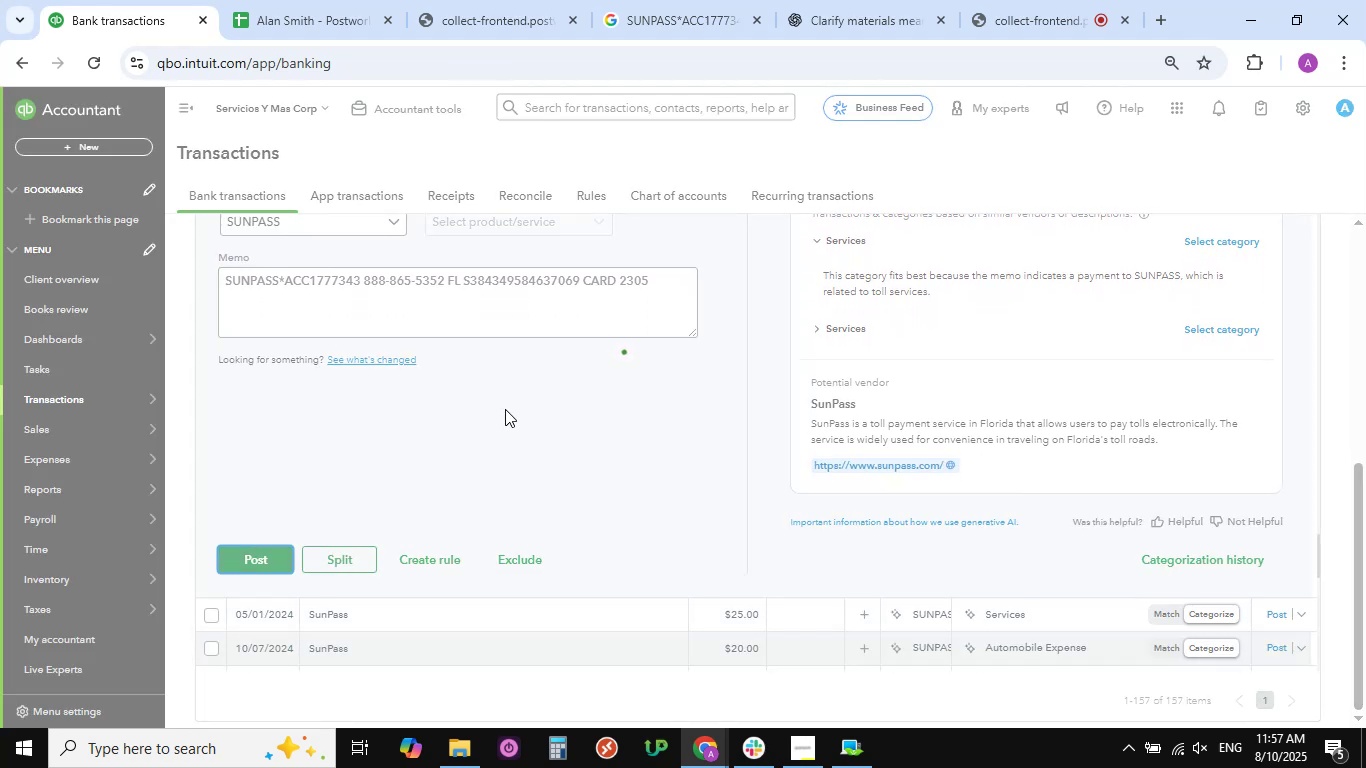 
wait(5.17)
 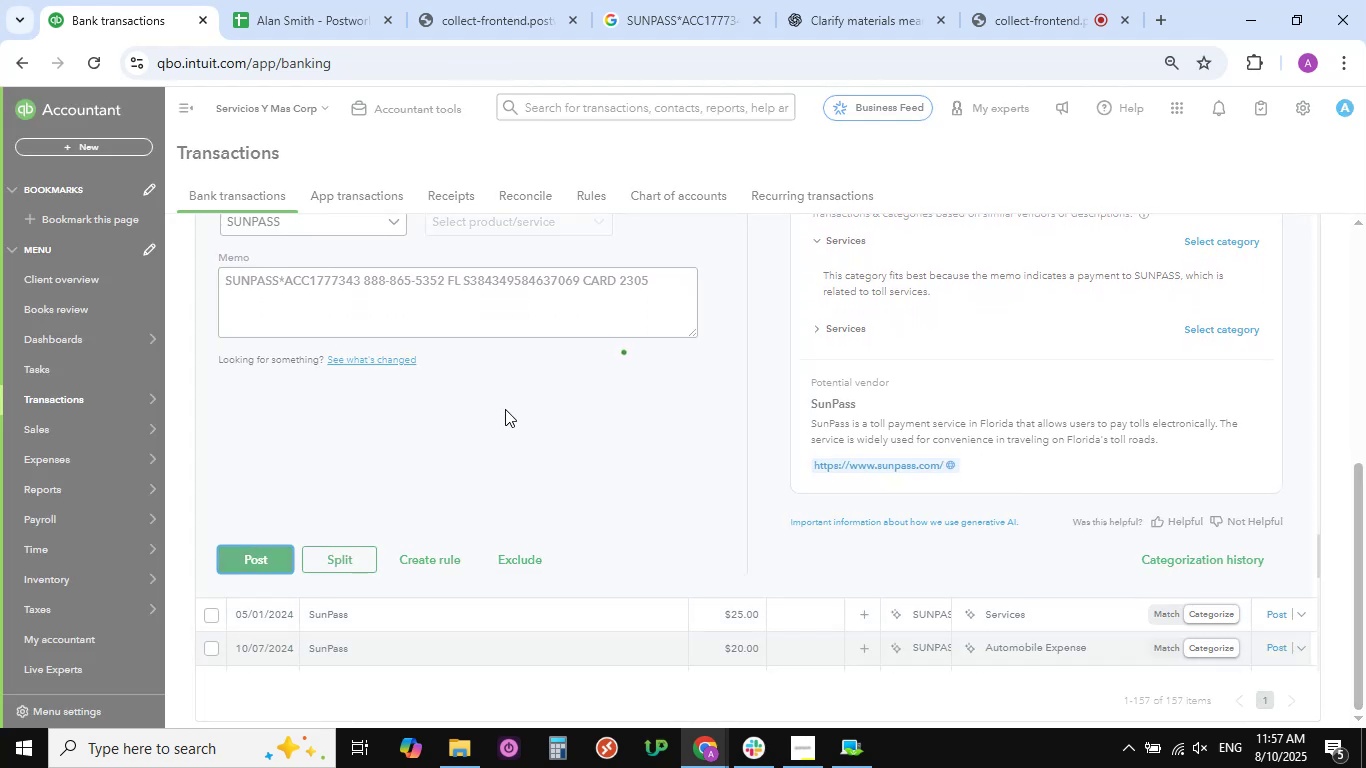 
scroll: coordinate [545, 375], scroll_direction: up, amount: 4.0
 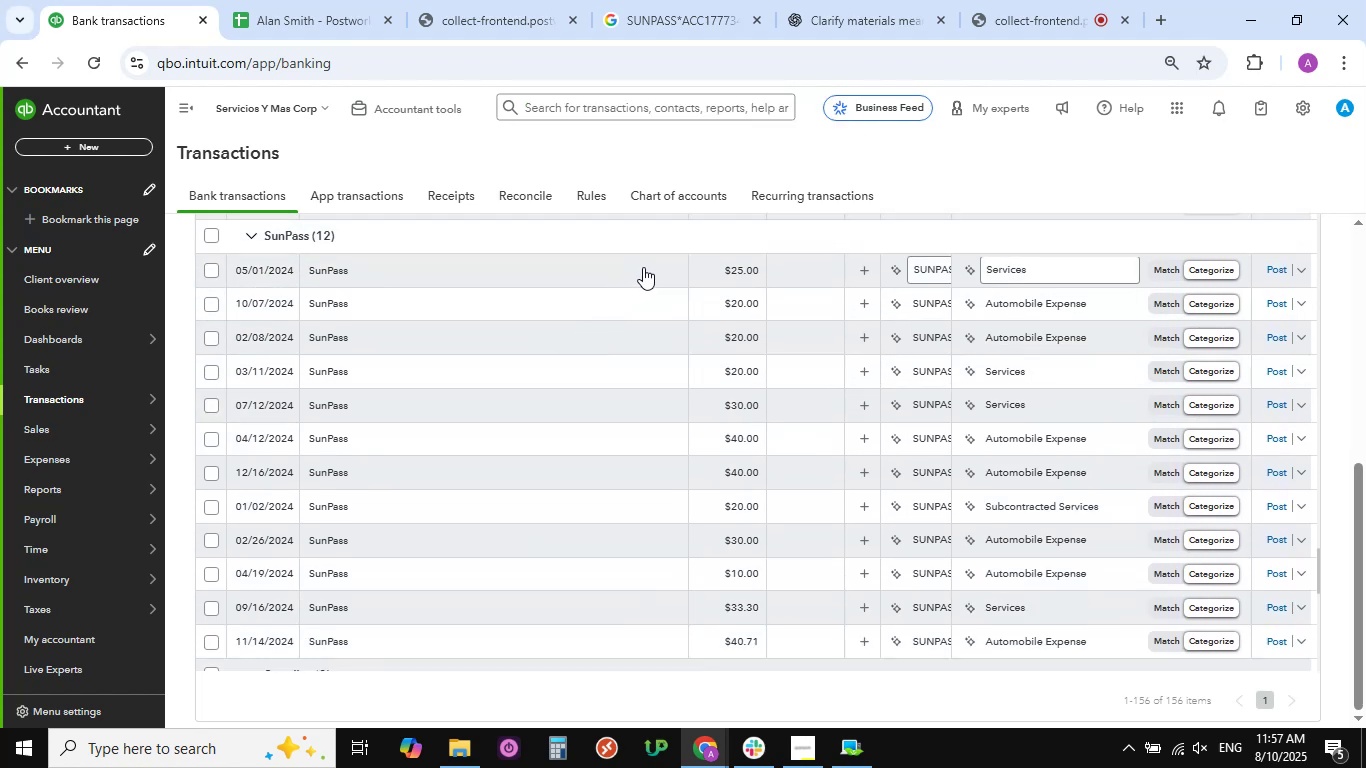 
left_click([643, 267])
 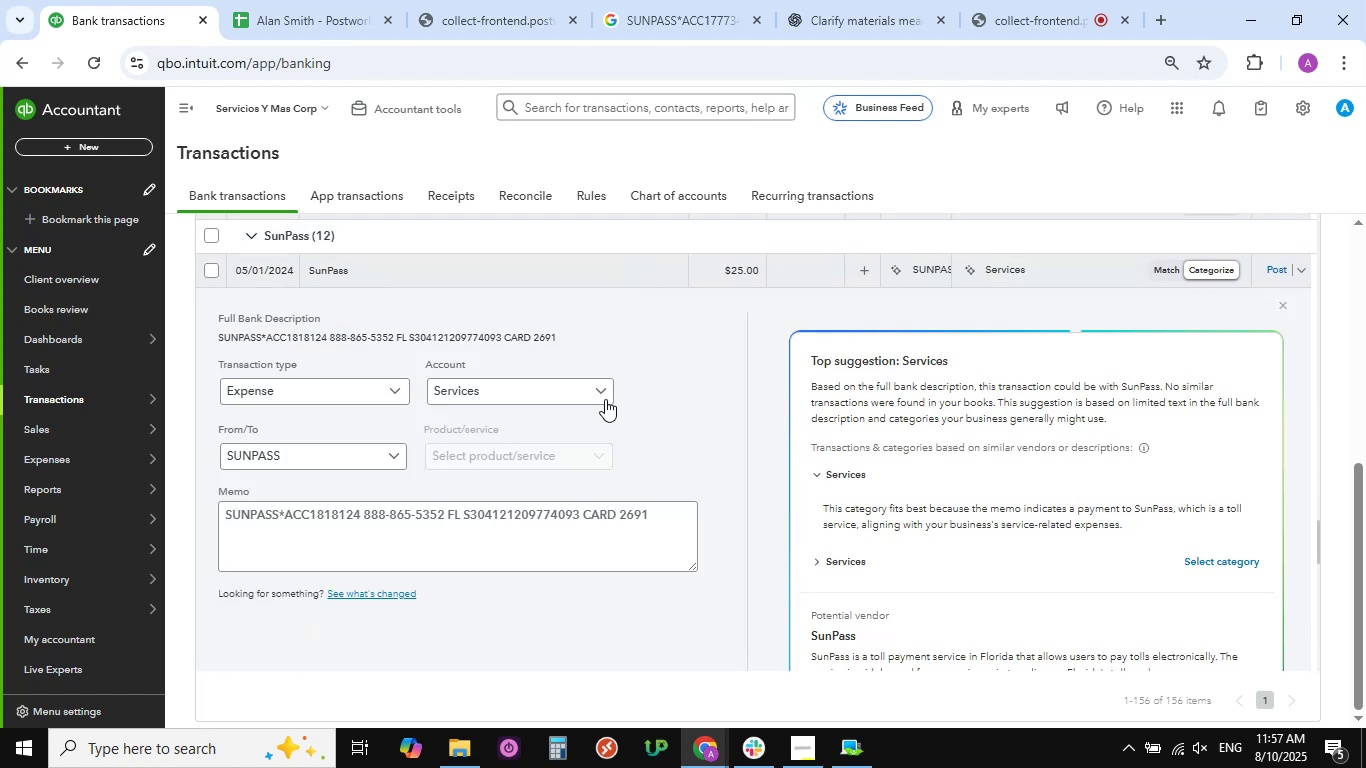 
left_click([601, 395])
 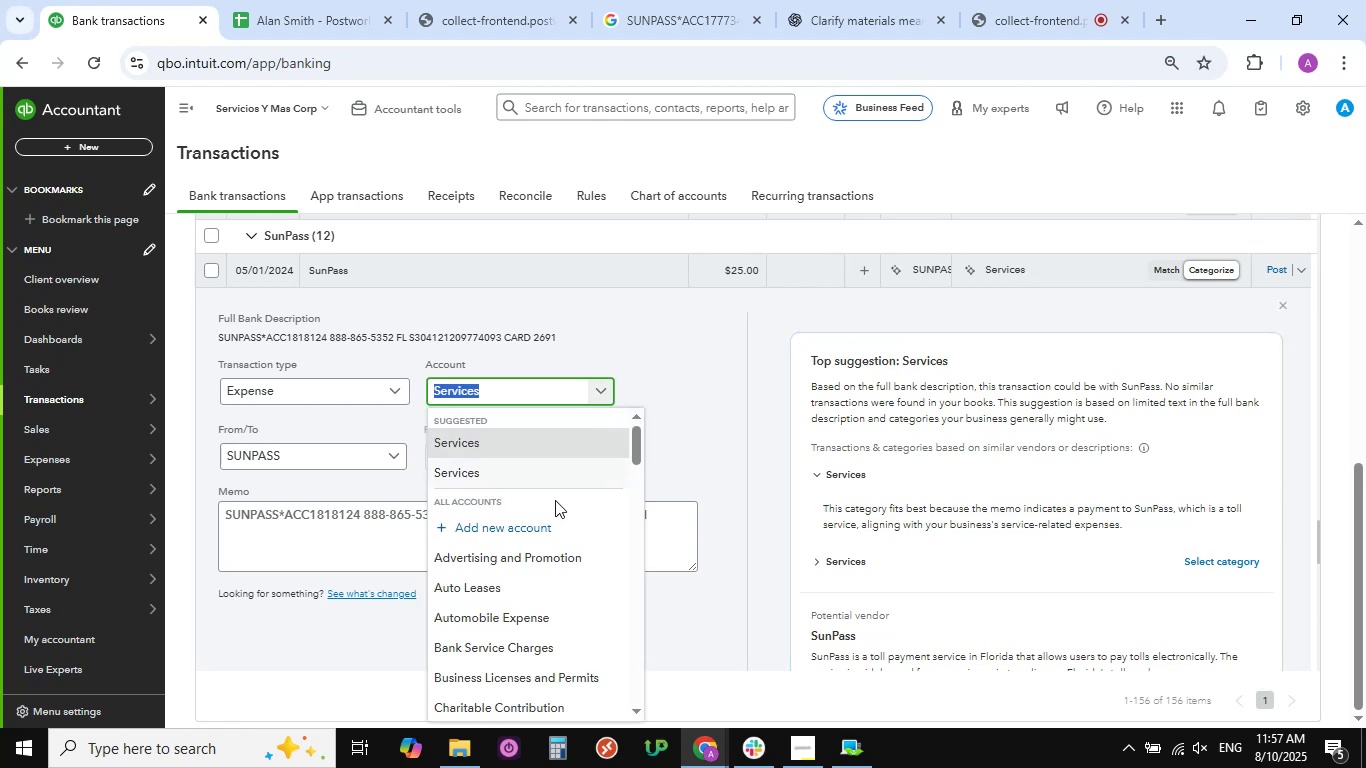 
scroll: coordinate [540, 568], scroll_direction: down, amount: 8.0
 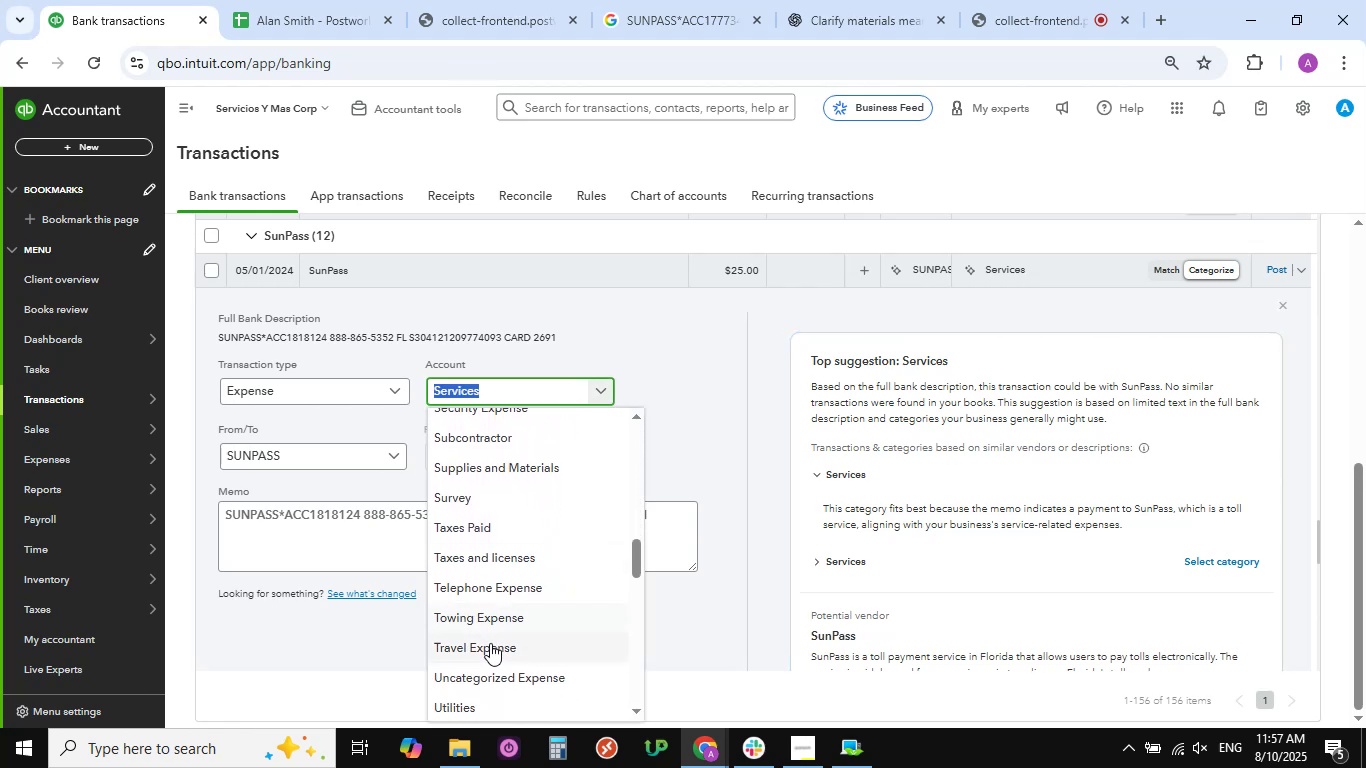 
left_click([490, 643])
 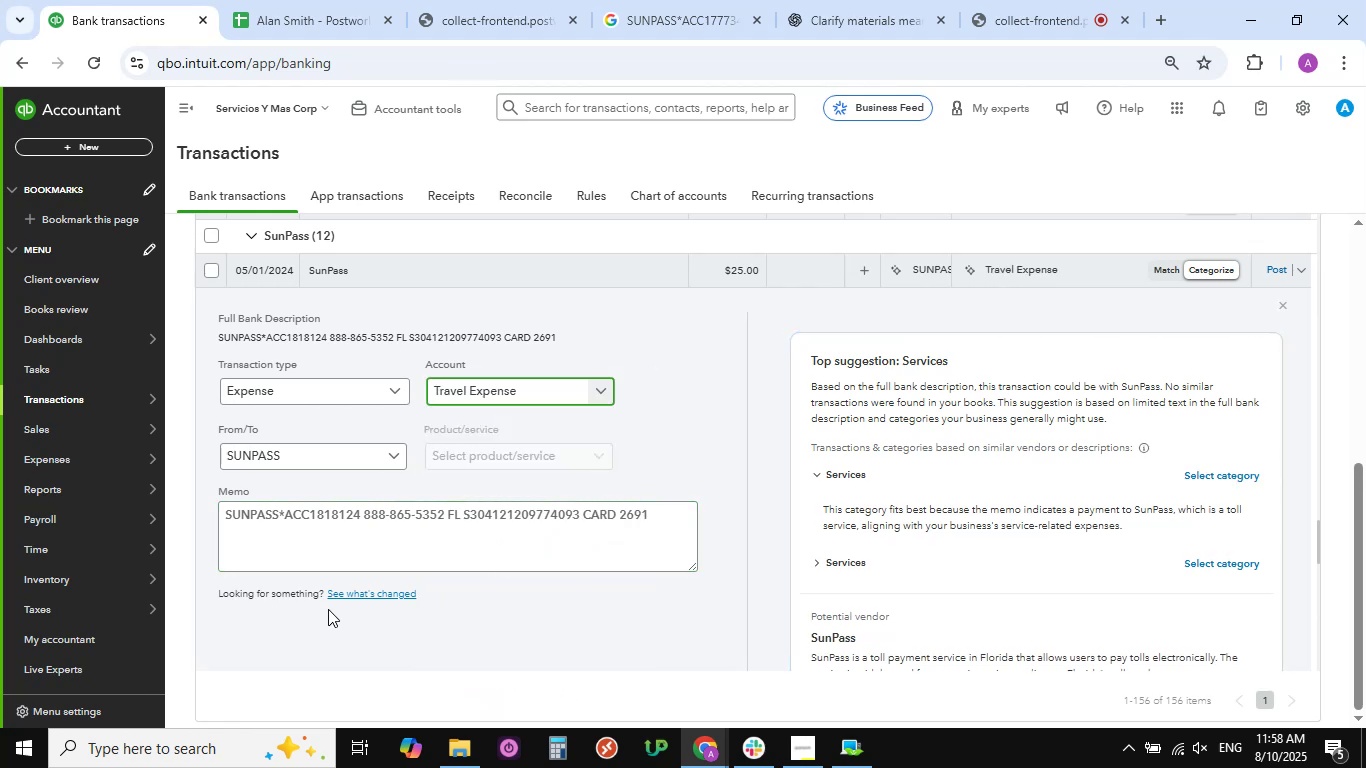 
scroll: coordinate [304, 596], scroll_direction: down, amount: 6.0
 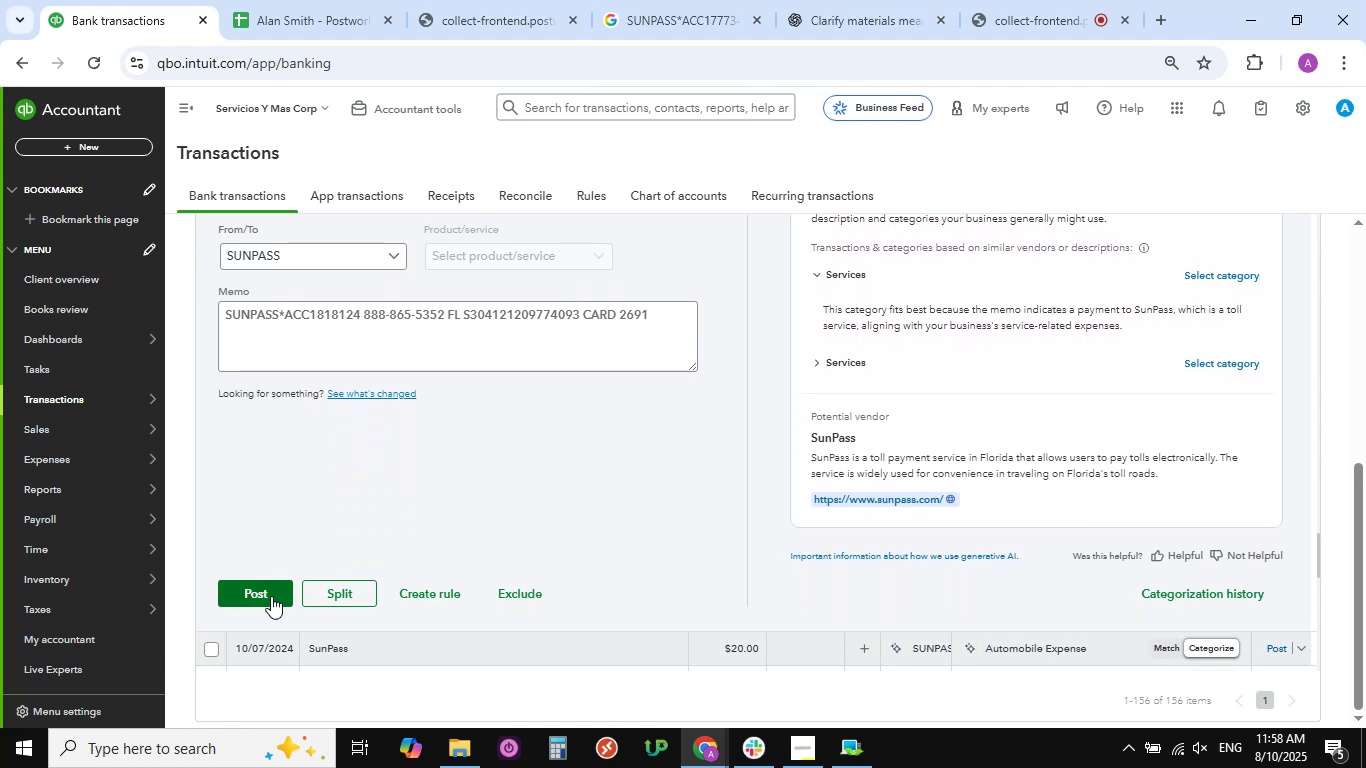 
left_click([271, 596])
 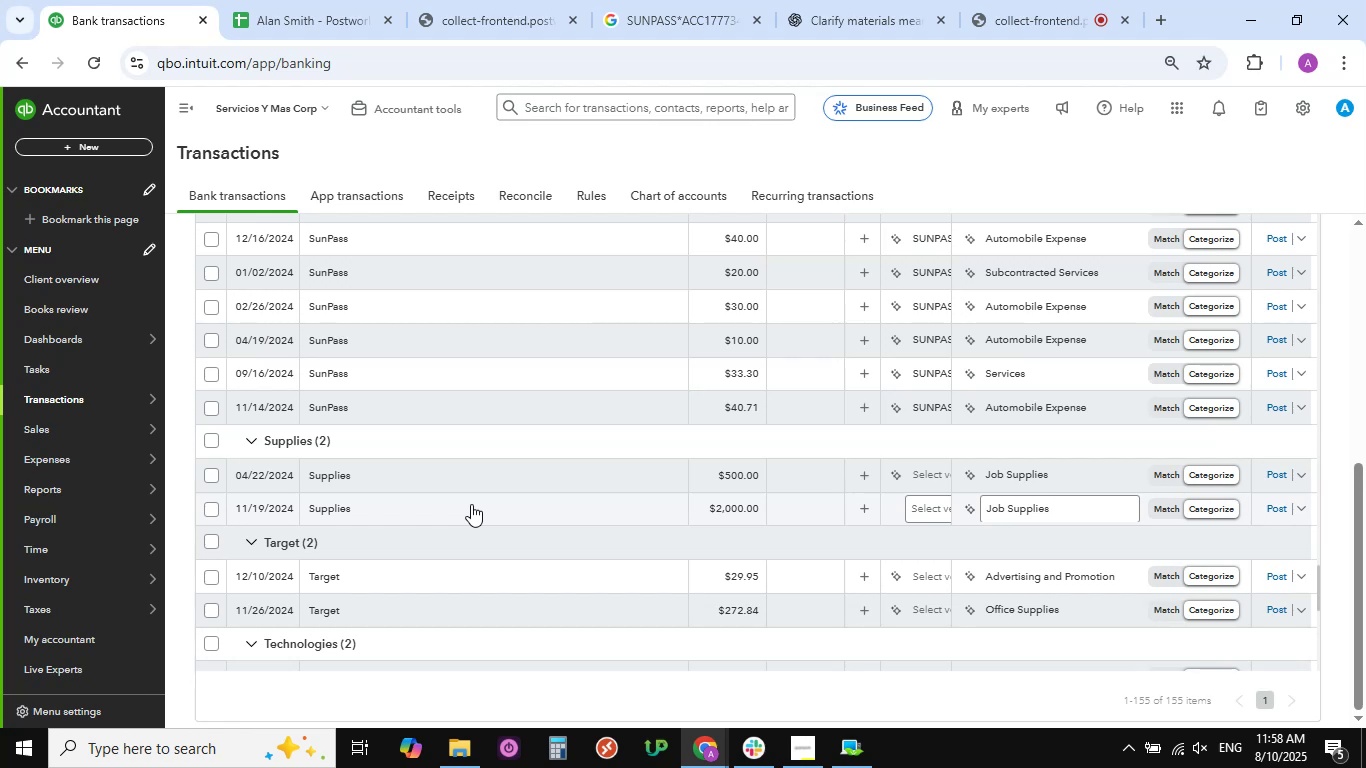 
wait(36.5)
 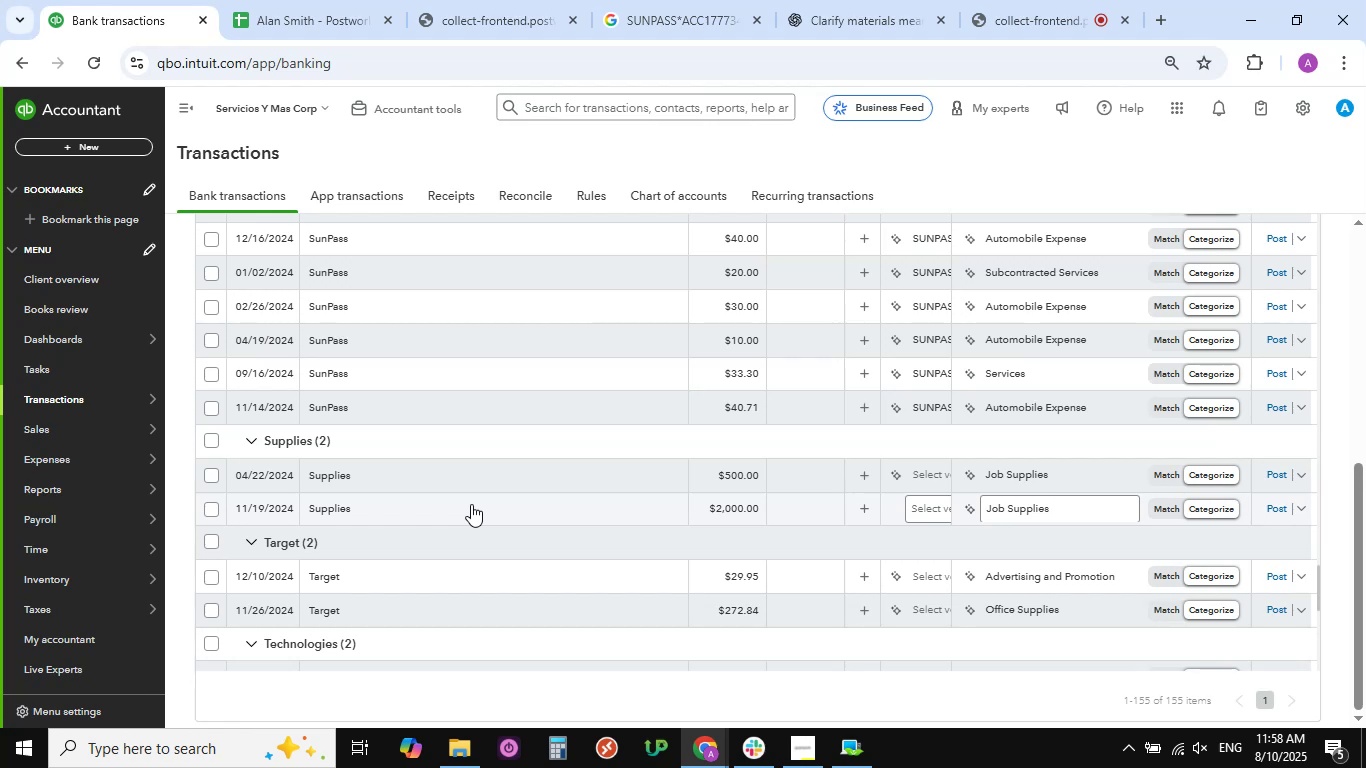 
scroll: coordinate [533, 456], scroll_direction: down, amount: 2.0
 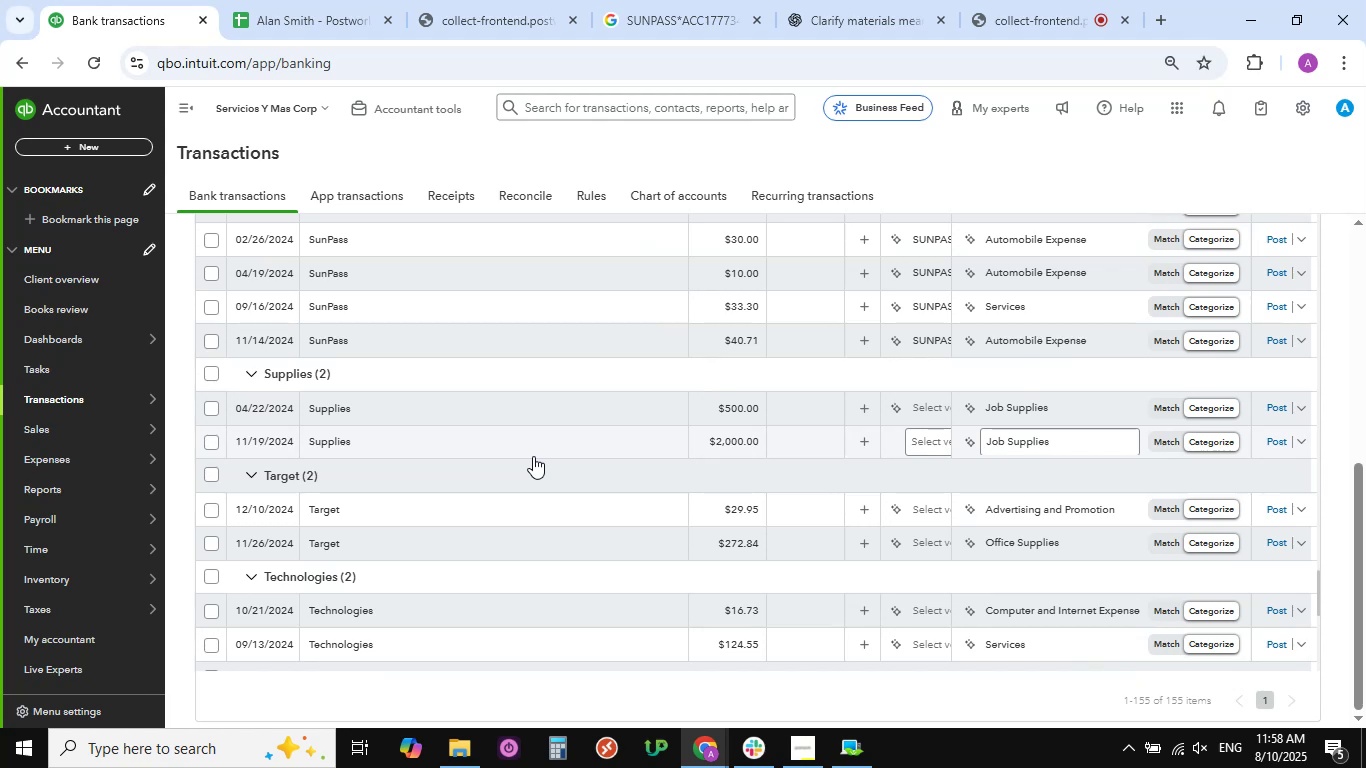 
wait(10.62)
 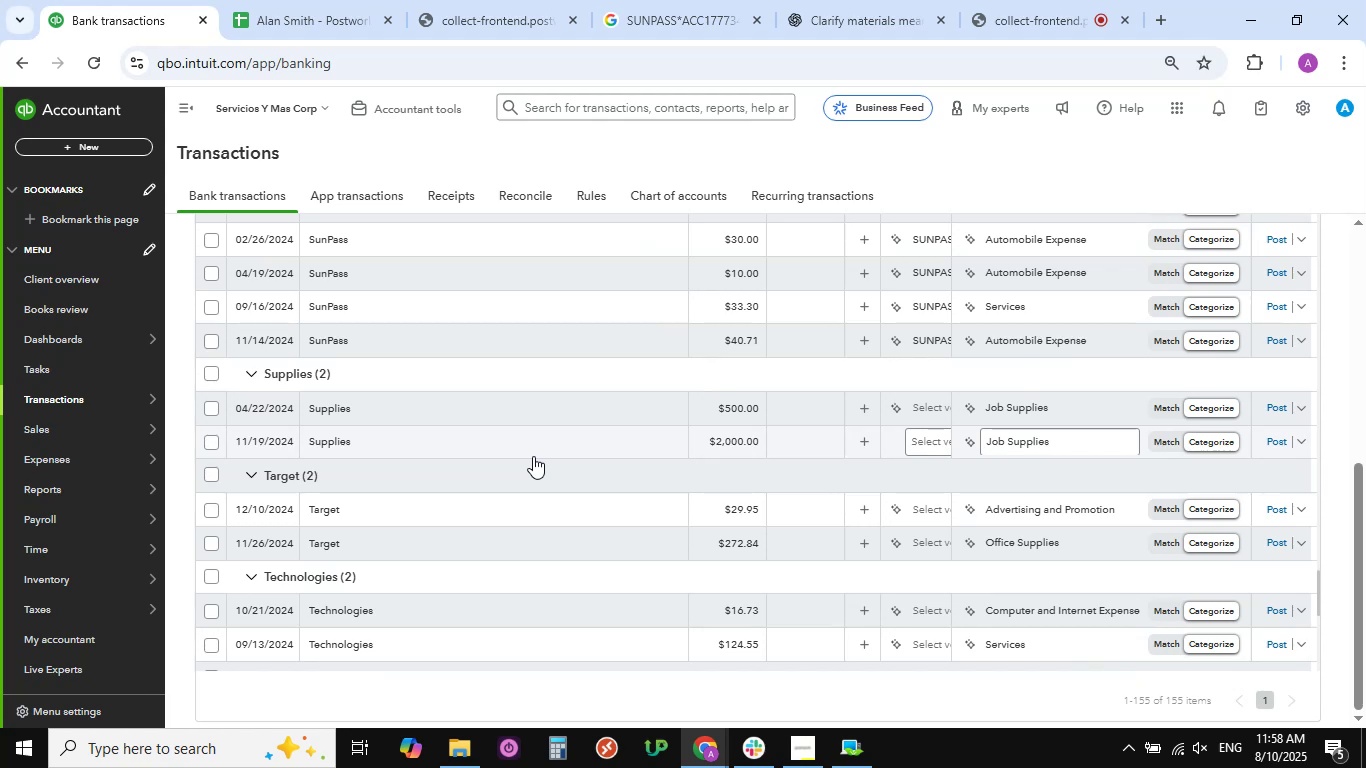 
scroll: coordinate [454, 293], scroll_direction: up, amount: 8.0
 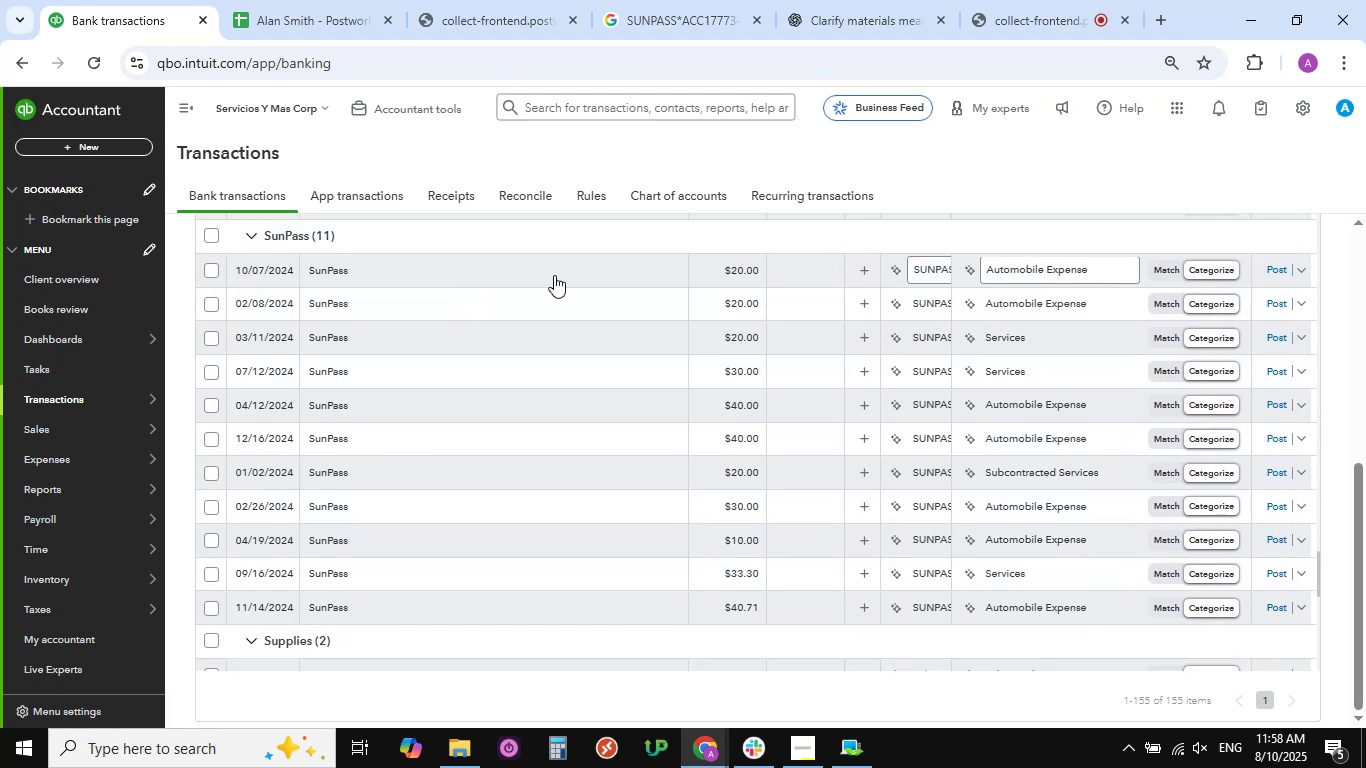 
left_click([573, 275])
 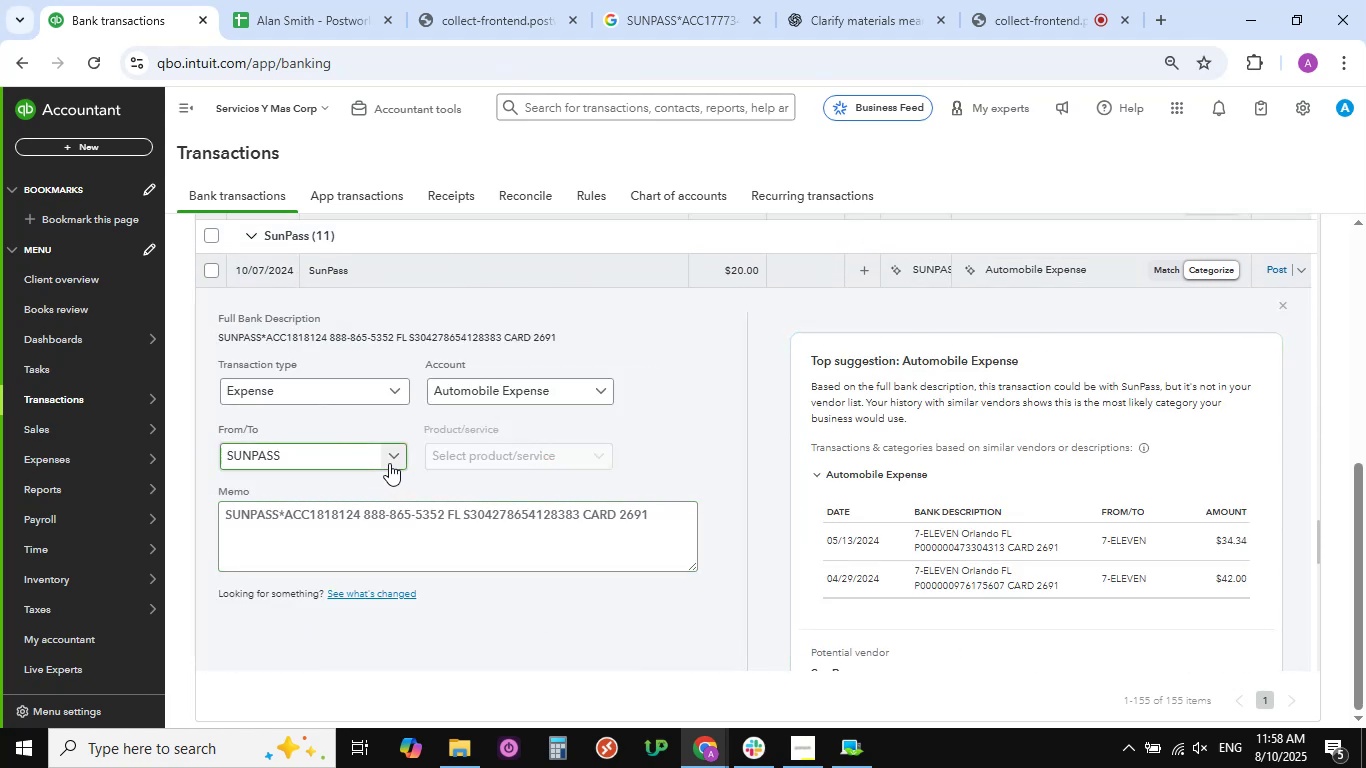 
left_click([396, 461])
 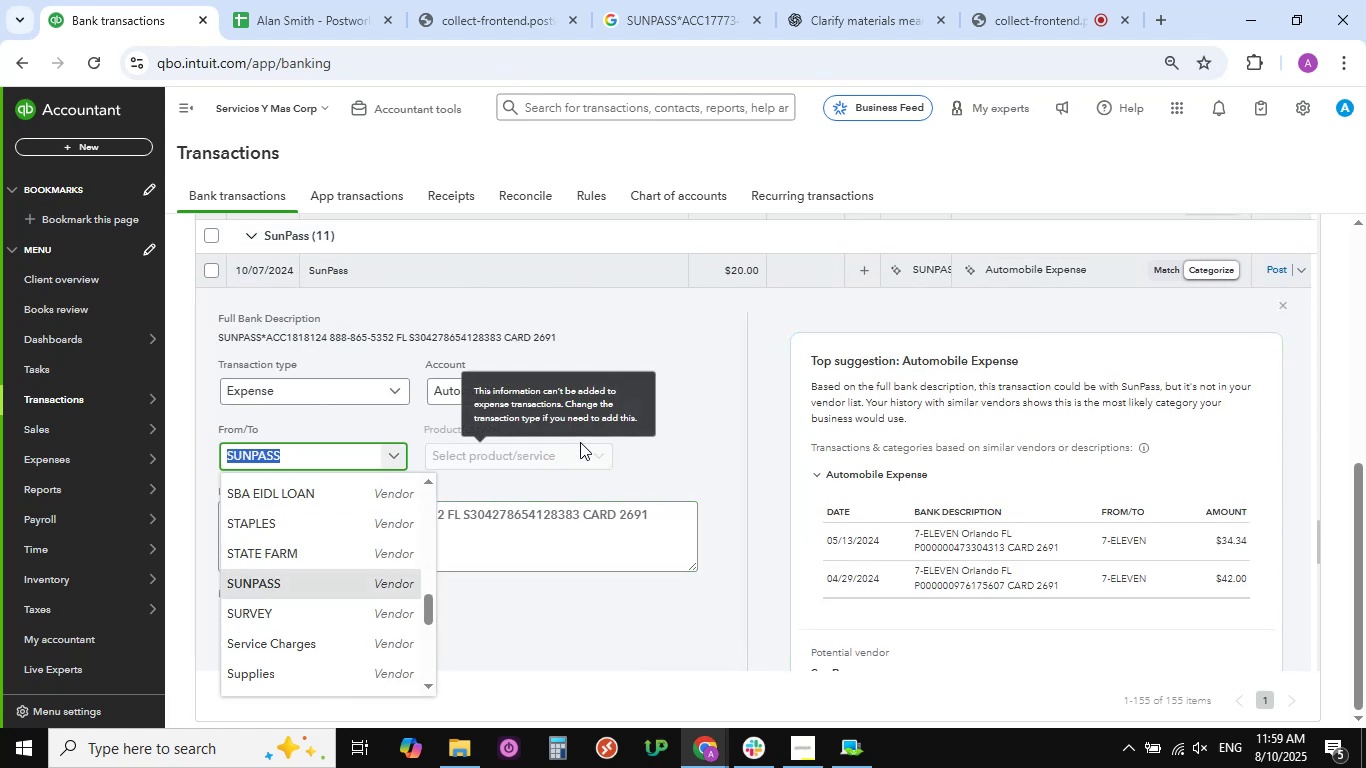 
left_click([690, 437])
 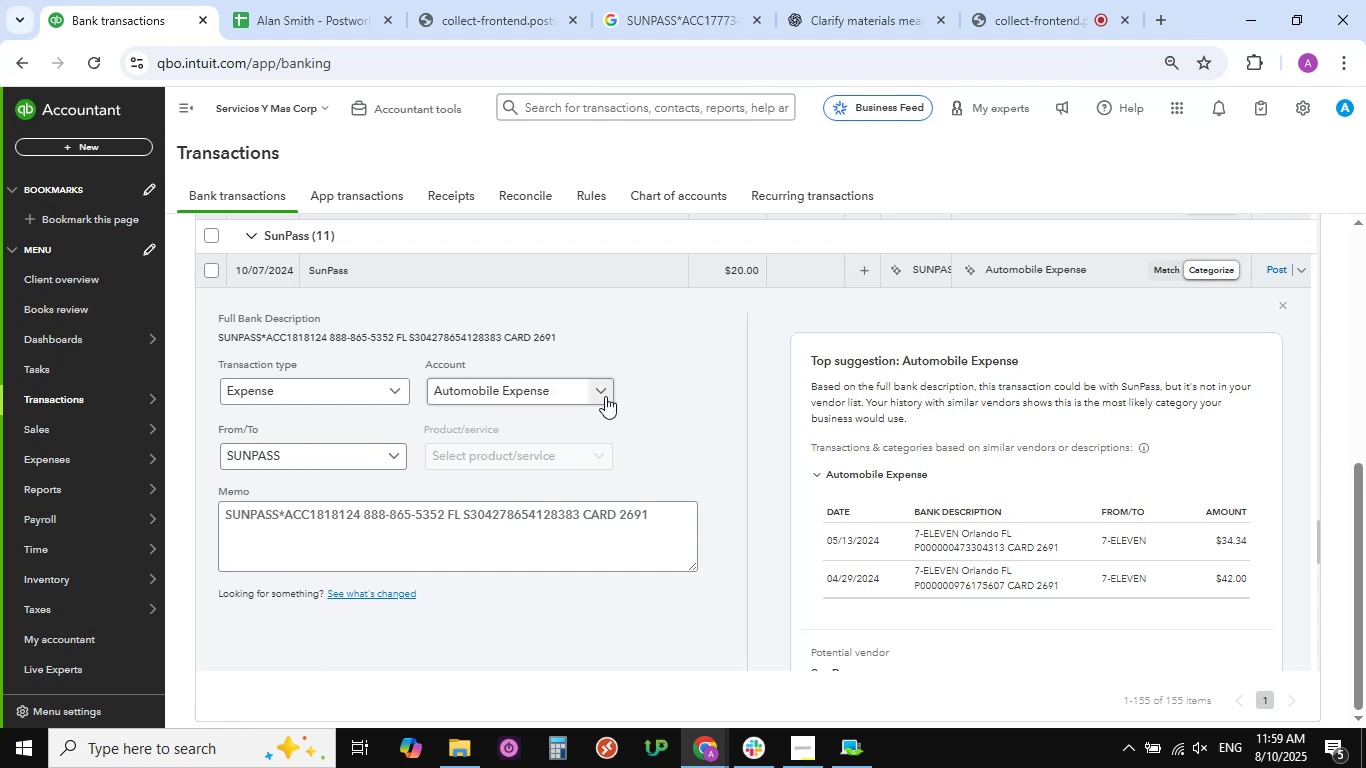 
left_click([600, 393])
 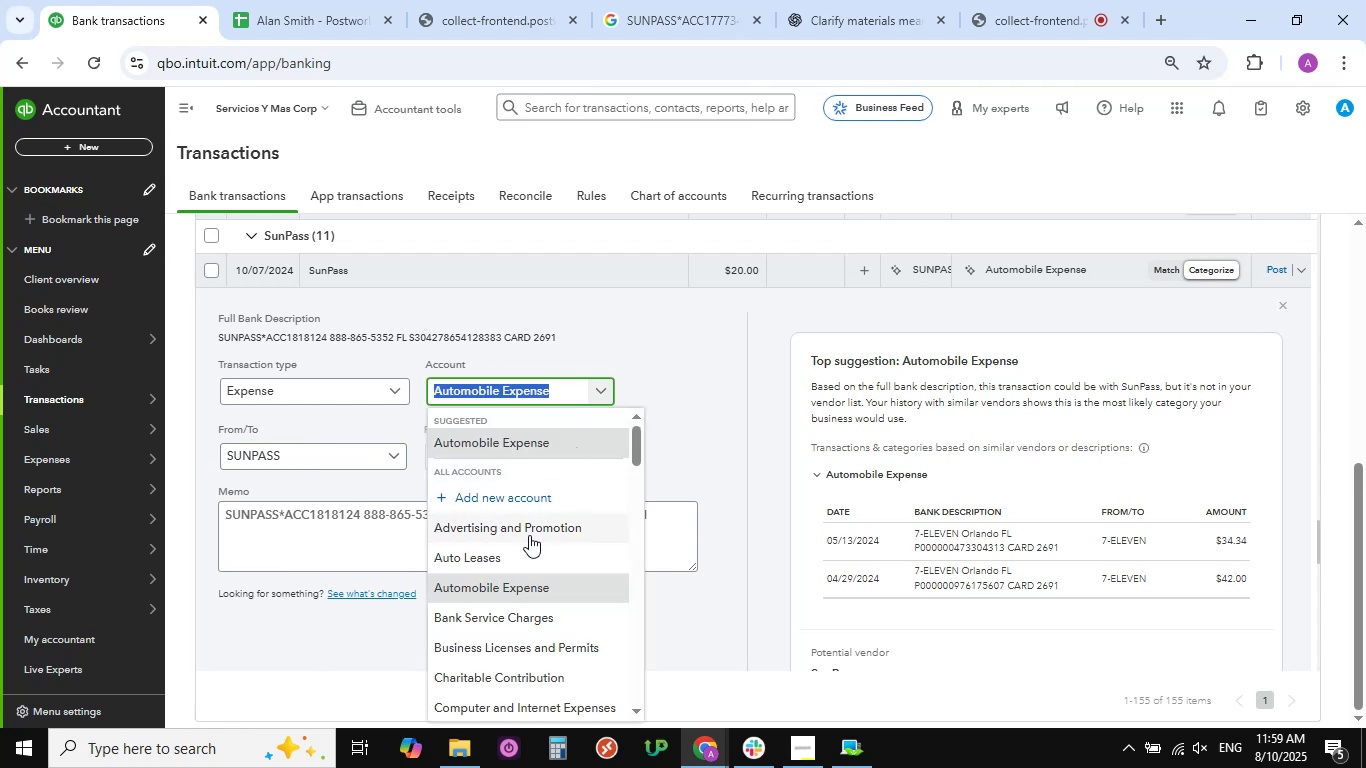 
scroll: coordinate [494, 595], scroll_direction: down, amount: 30.0
 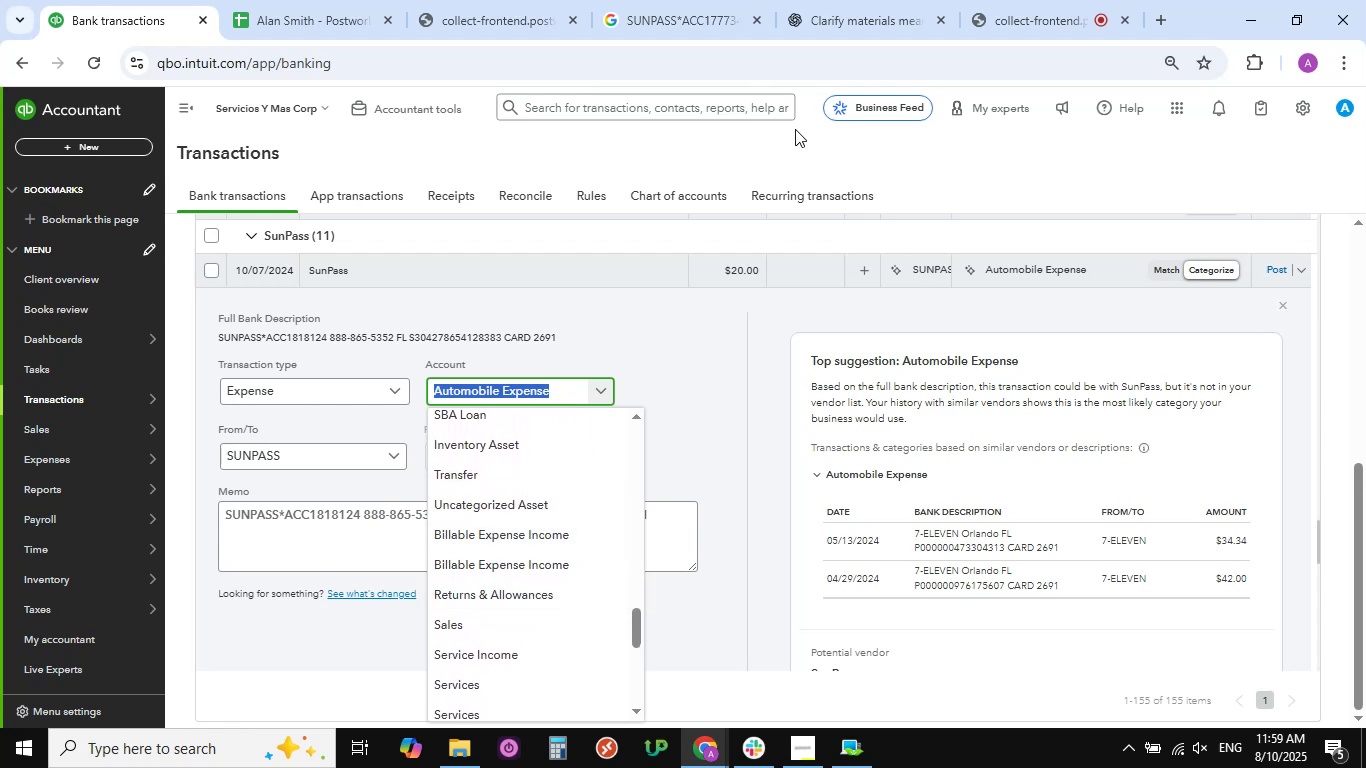 
left_click([1077, 6])
 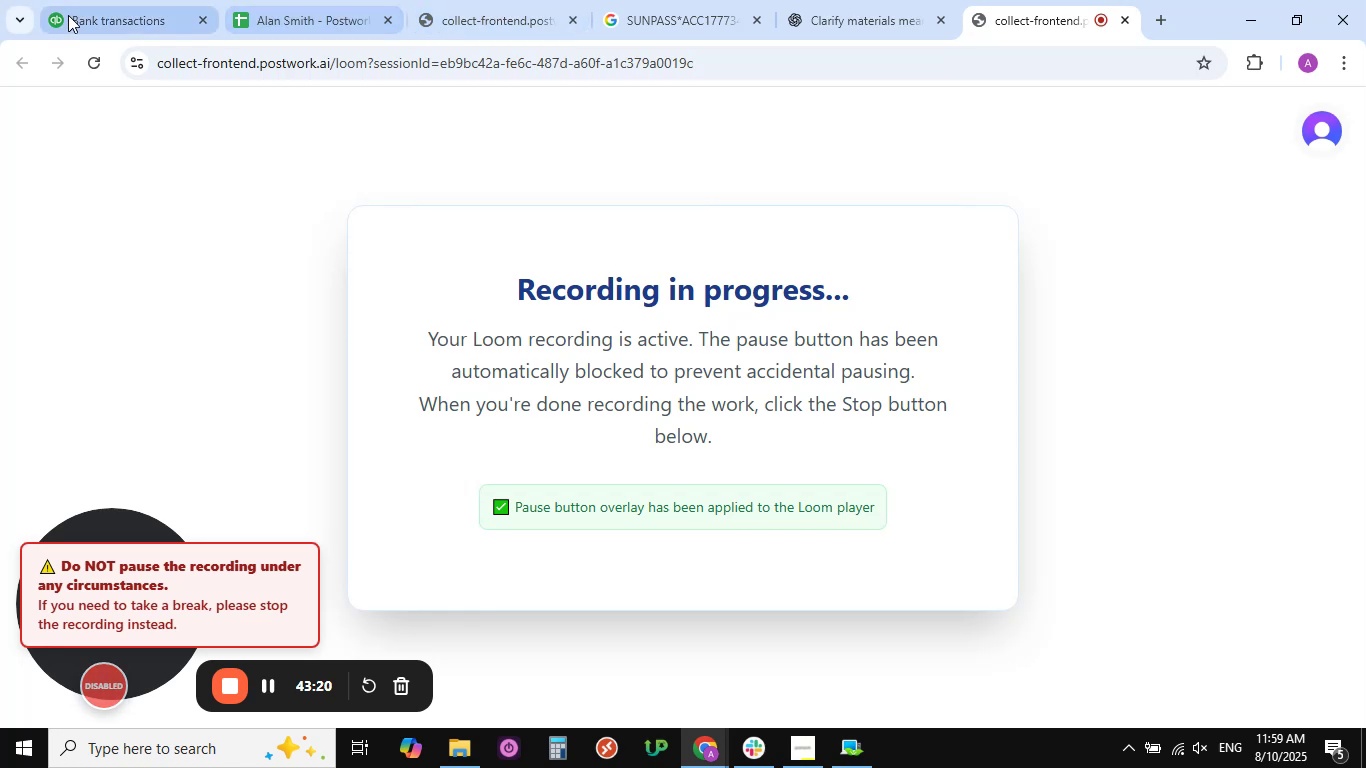 
left_click([114, 8])
 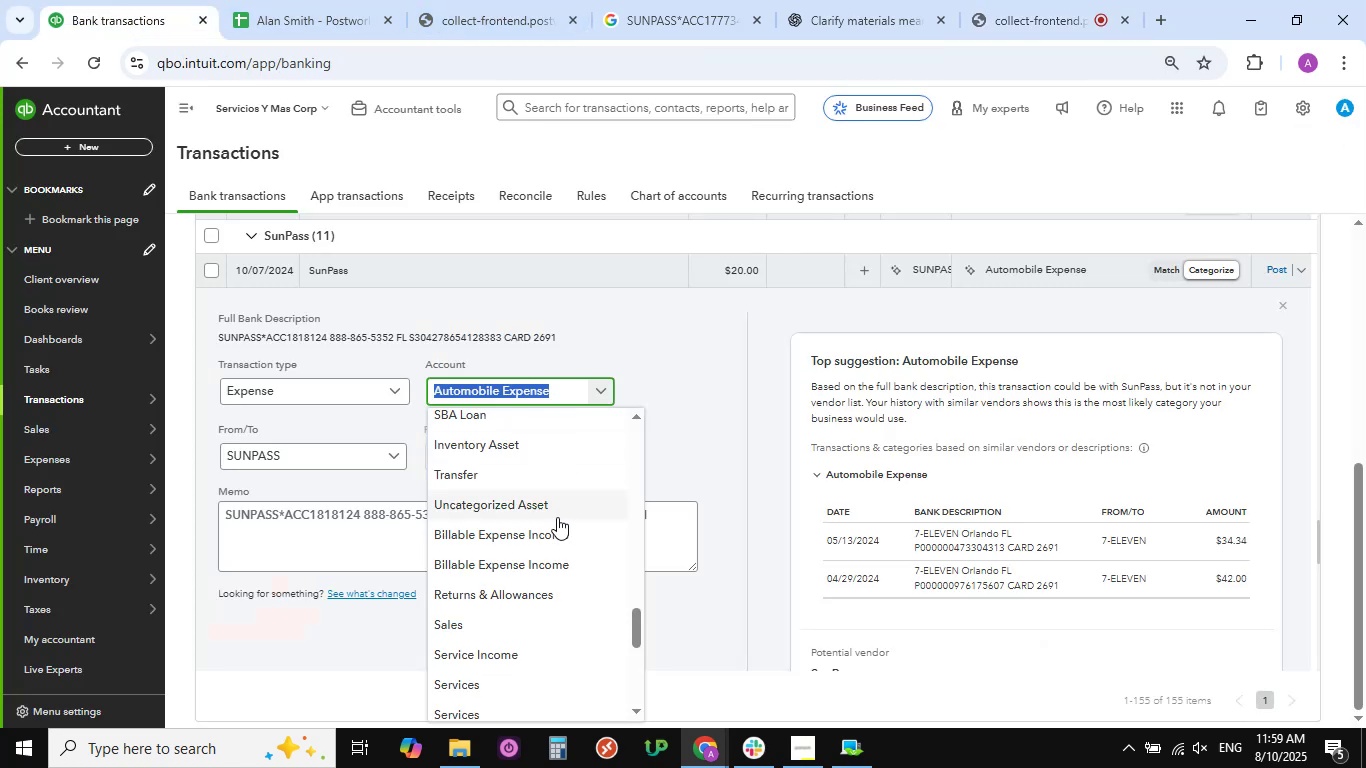 
scroll: coordinate [554, 533], scroll_direction: down, amount: 7.0
 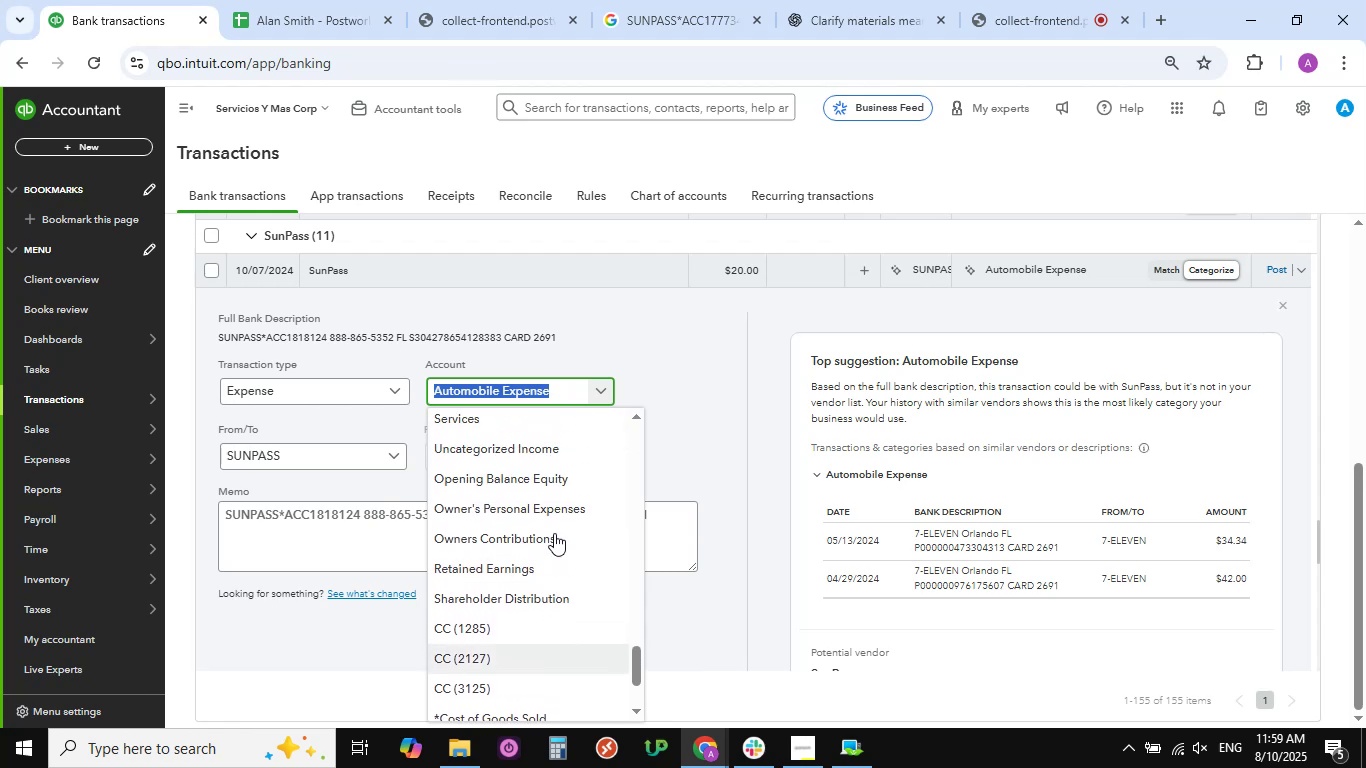 
scroll: coordinate [554, 533], scroll_direction: up, amount: 22.0
 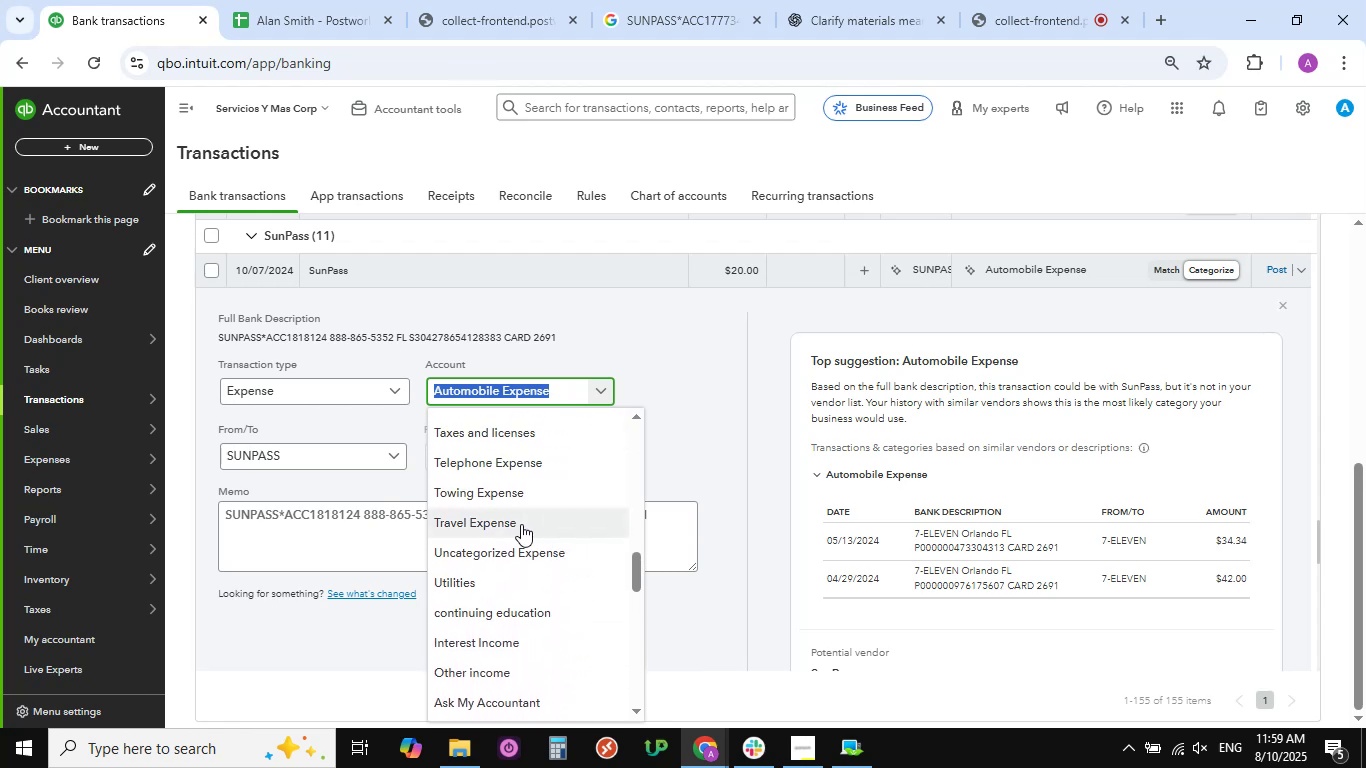 
left_click([517, 521])
 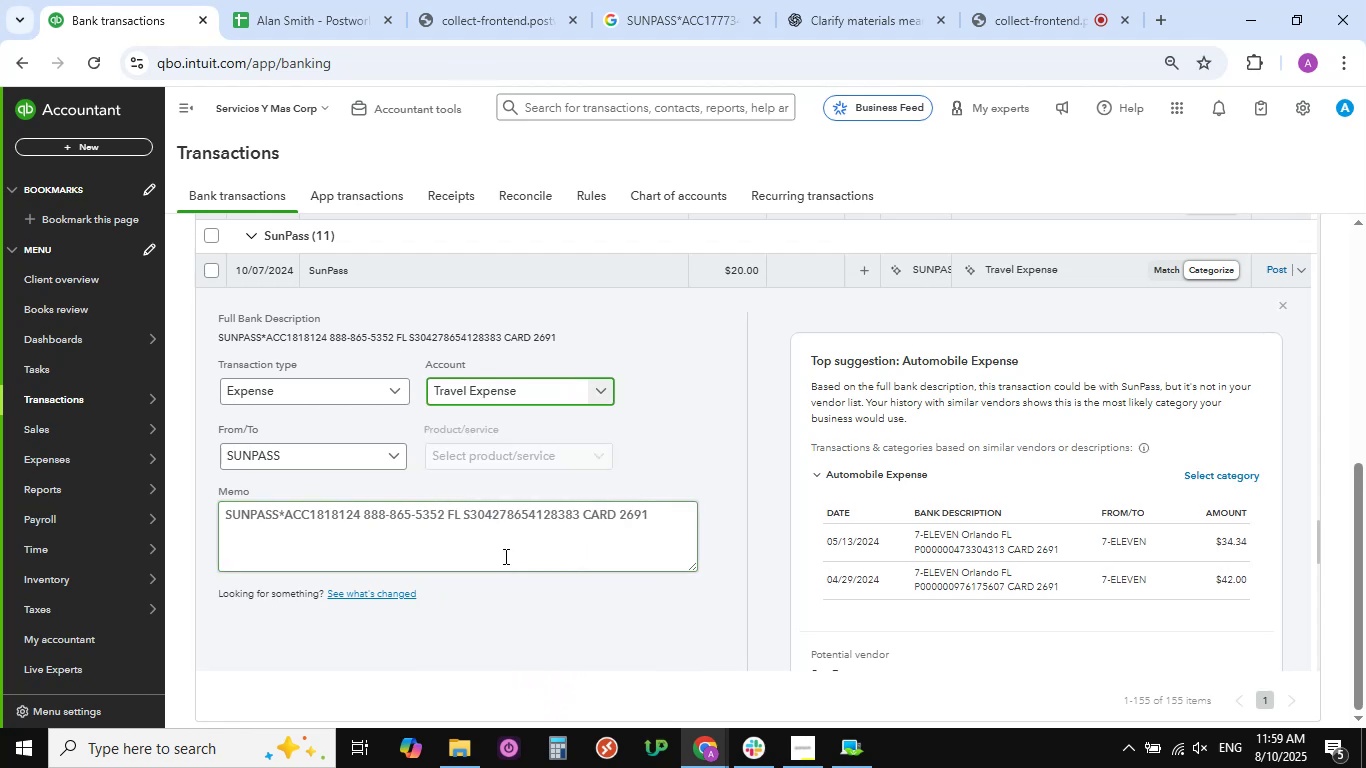 
scroll: coordinate [464, 579], scroll_direction: down, amount: 8.0
 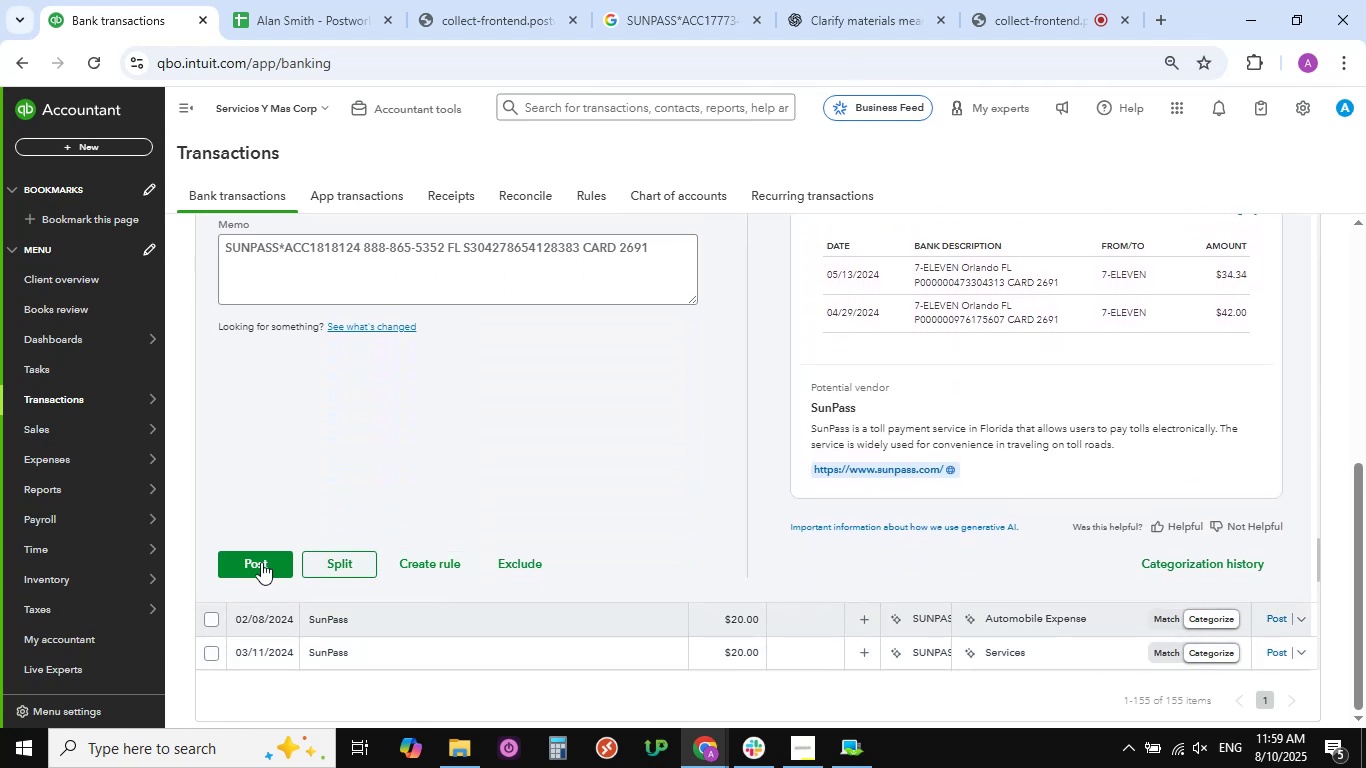 
left_click([255, 562])
 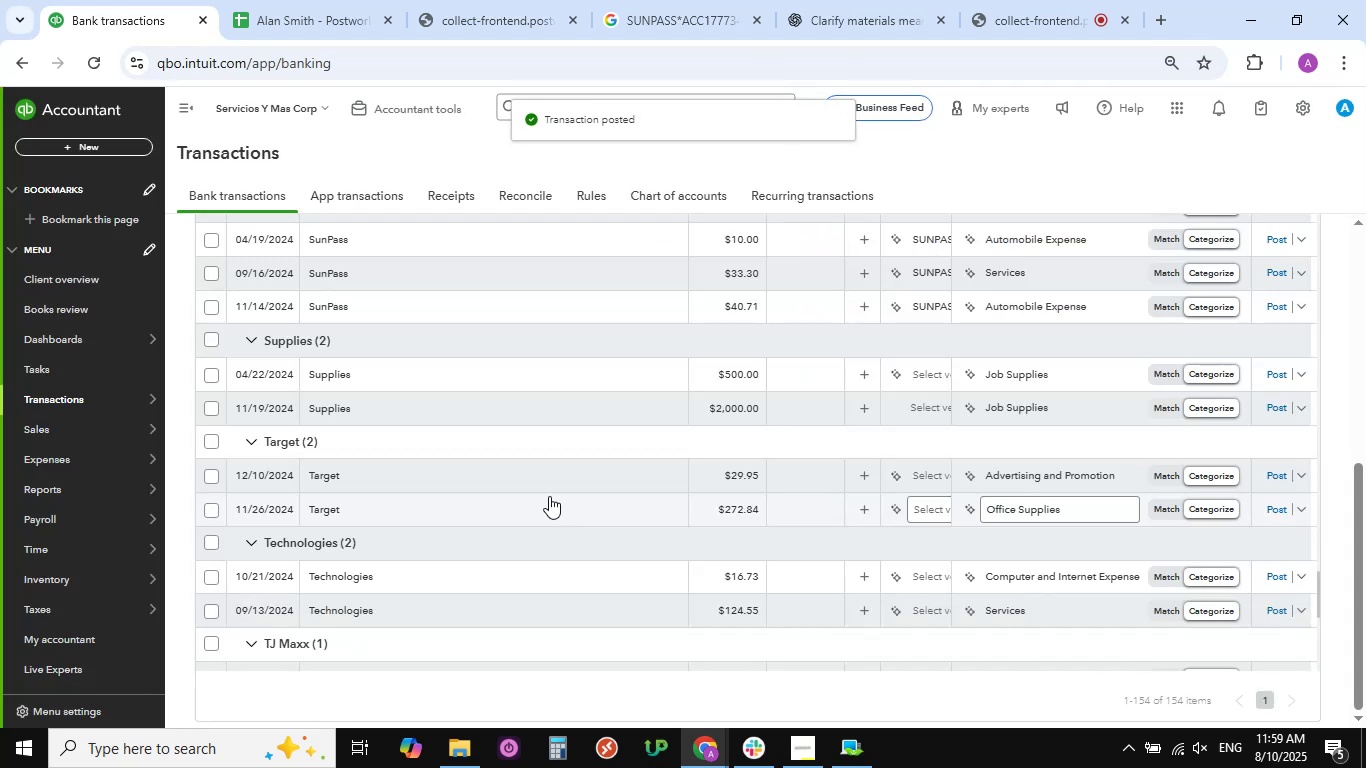 
wait(7.92)
 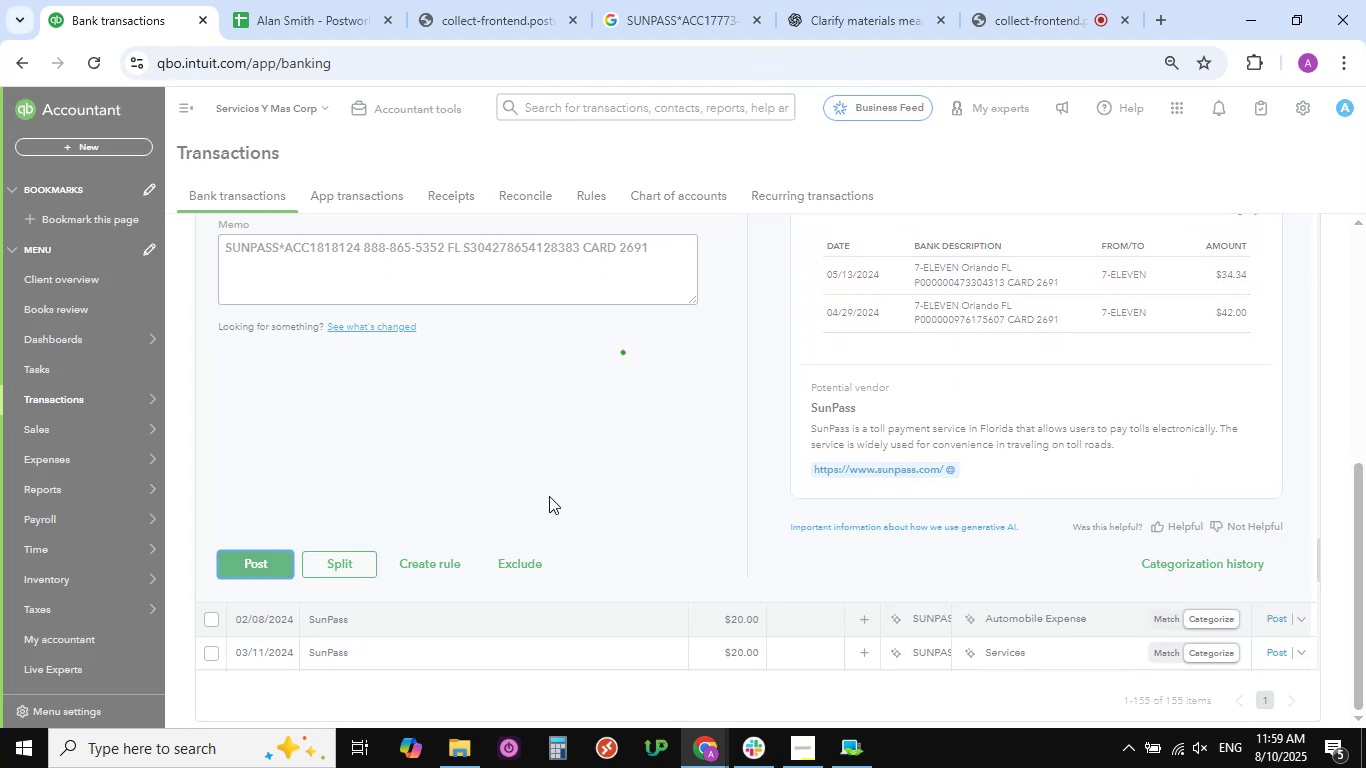 
scroll: coordinate [641, 372], scroll_direction: up, amount: 3.0
 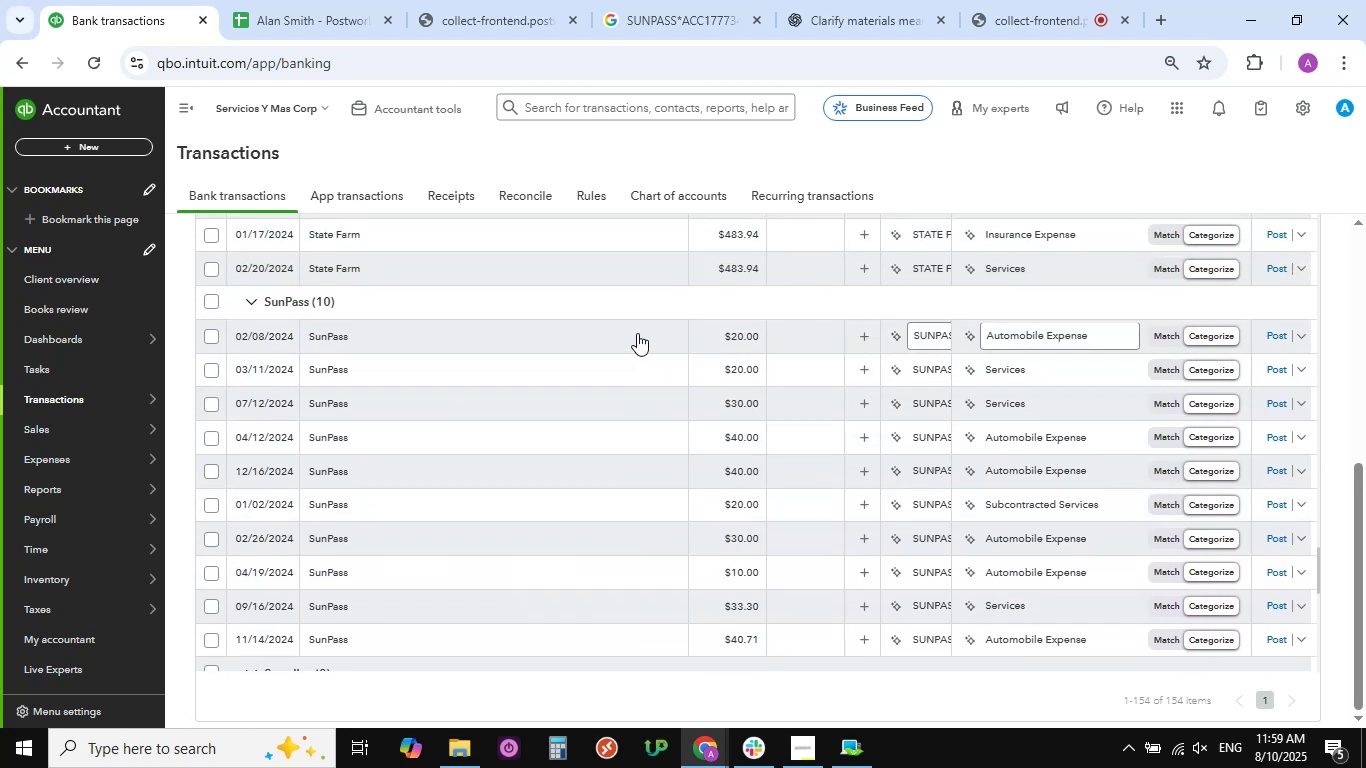 
left_click([637, 333])
 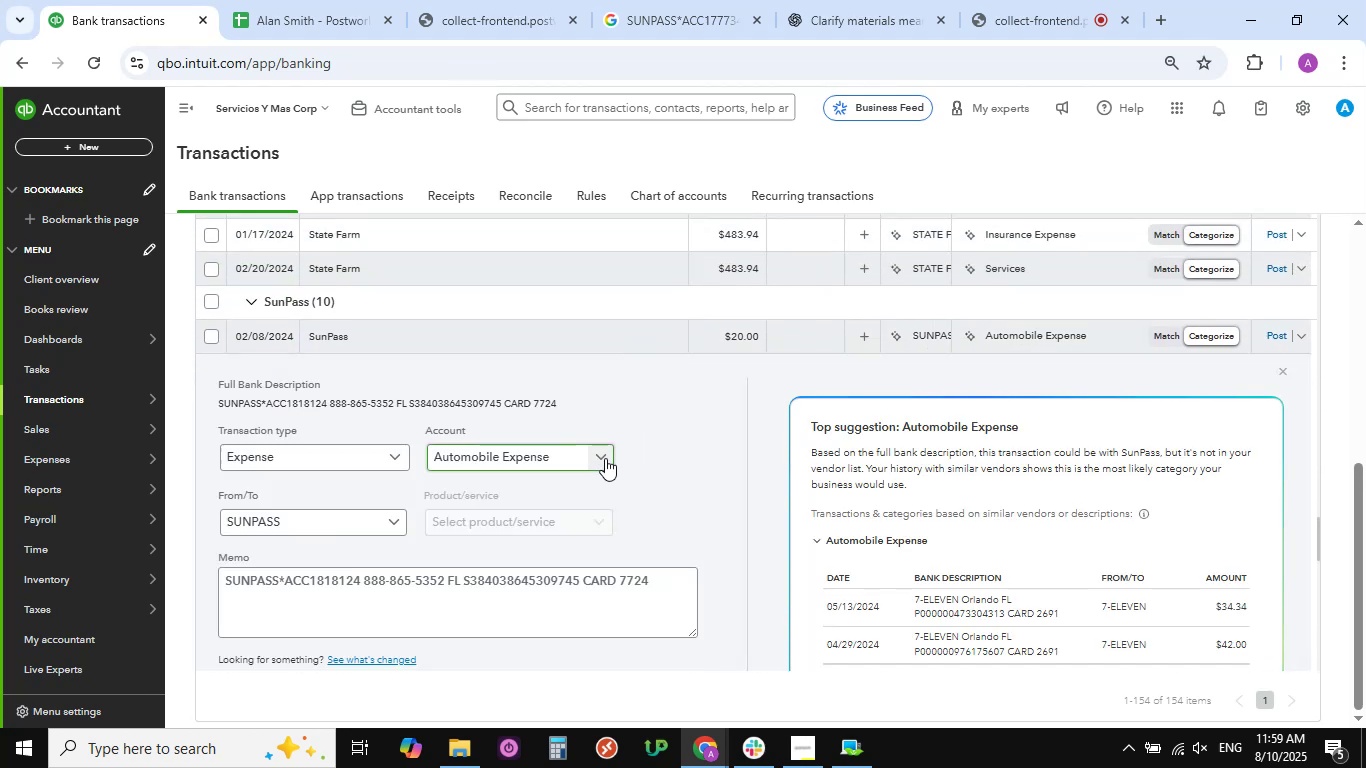 
left_click([605, 458])
 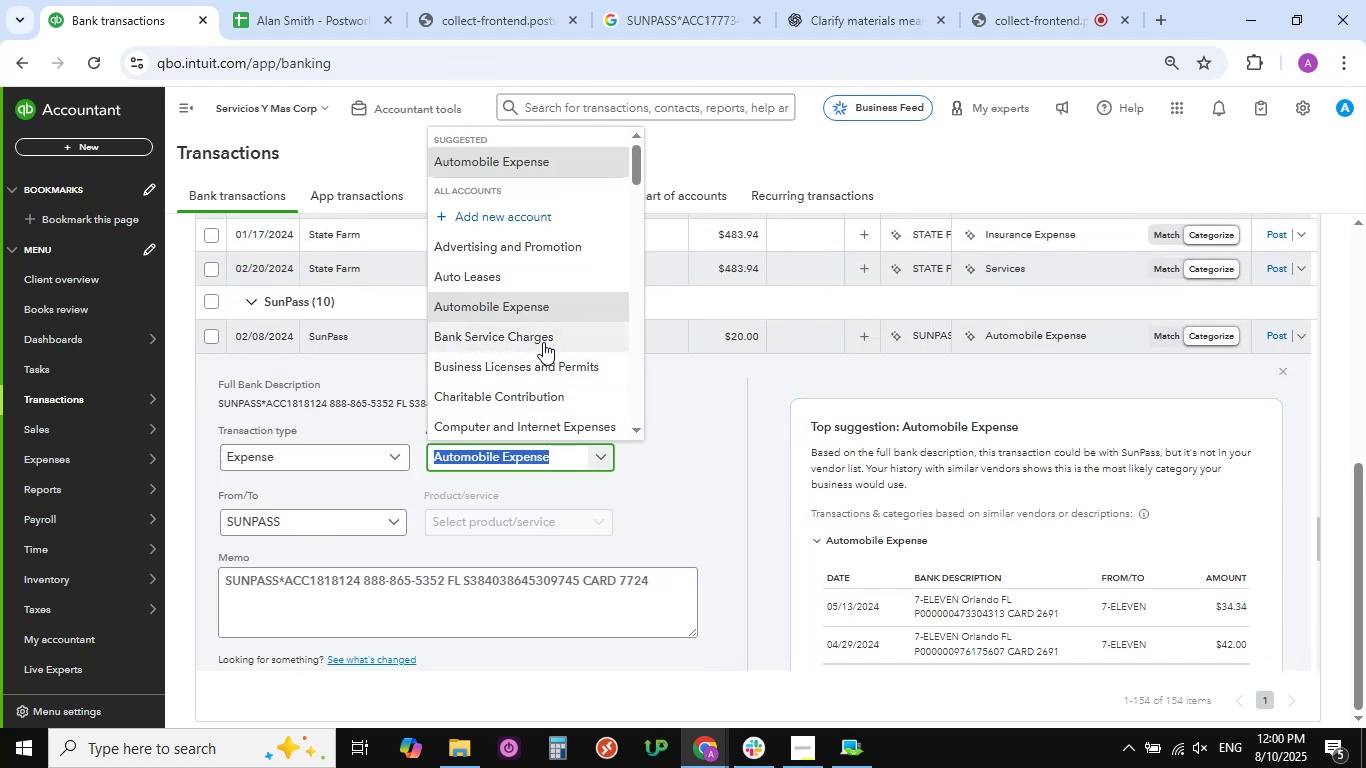 
scroll: coordinate [543, 350], scroll_direction: down, amount: 13.0
 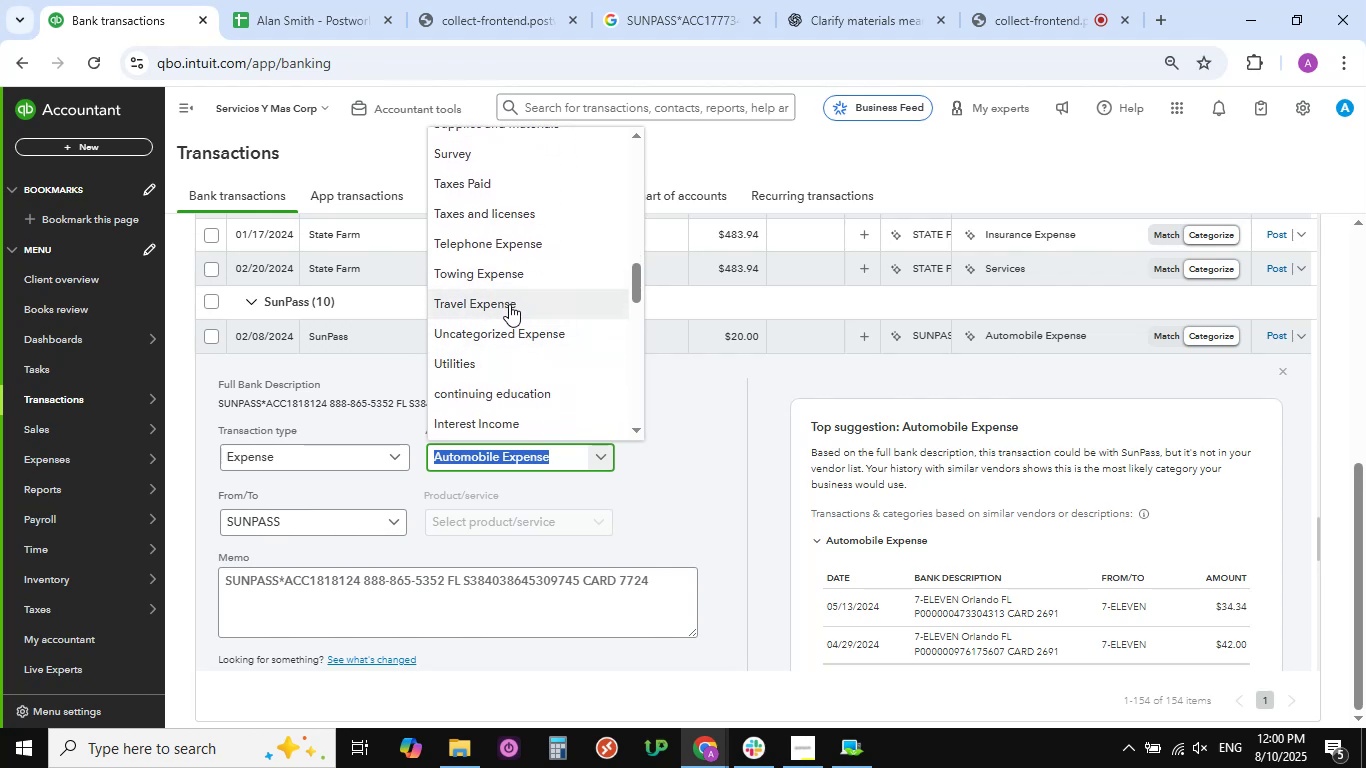 
left_click([509, 304])
 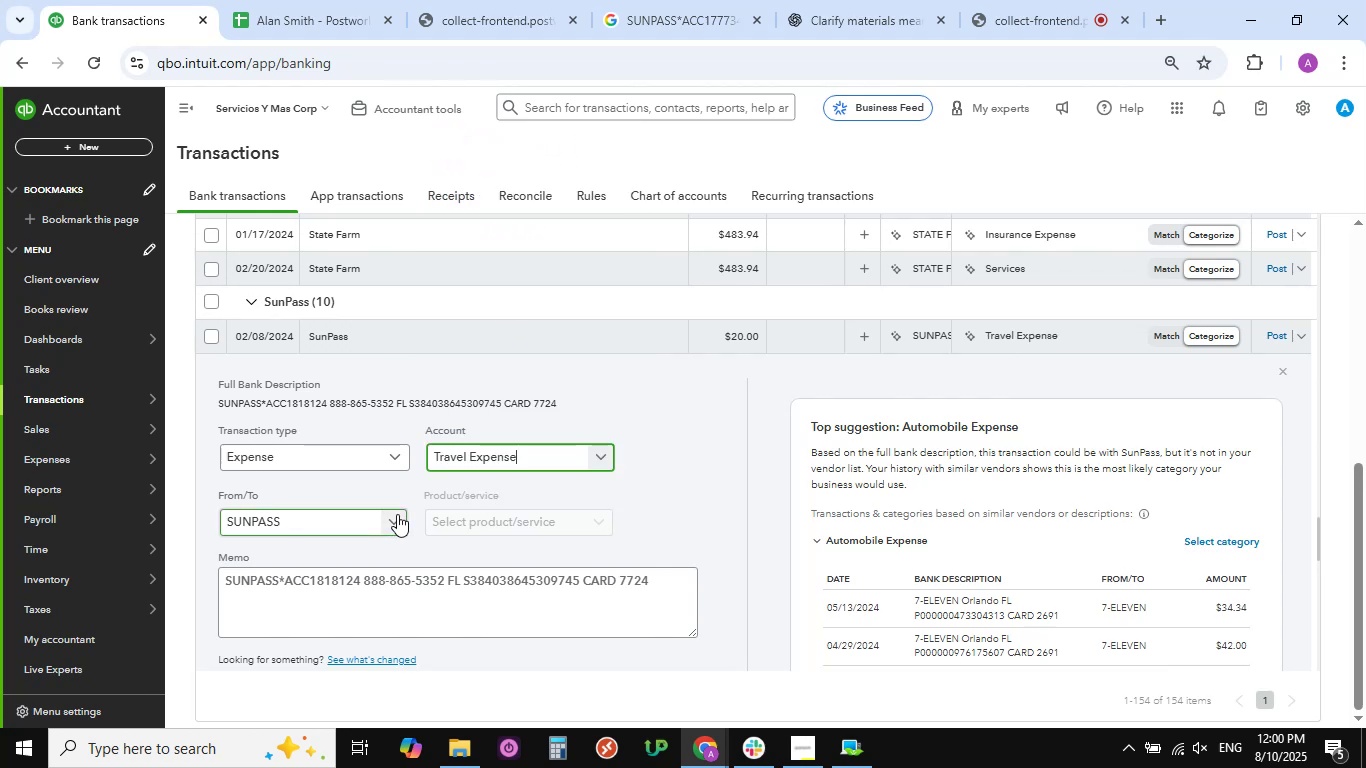 
left_click([397, 514])
 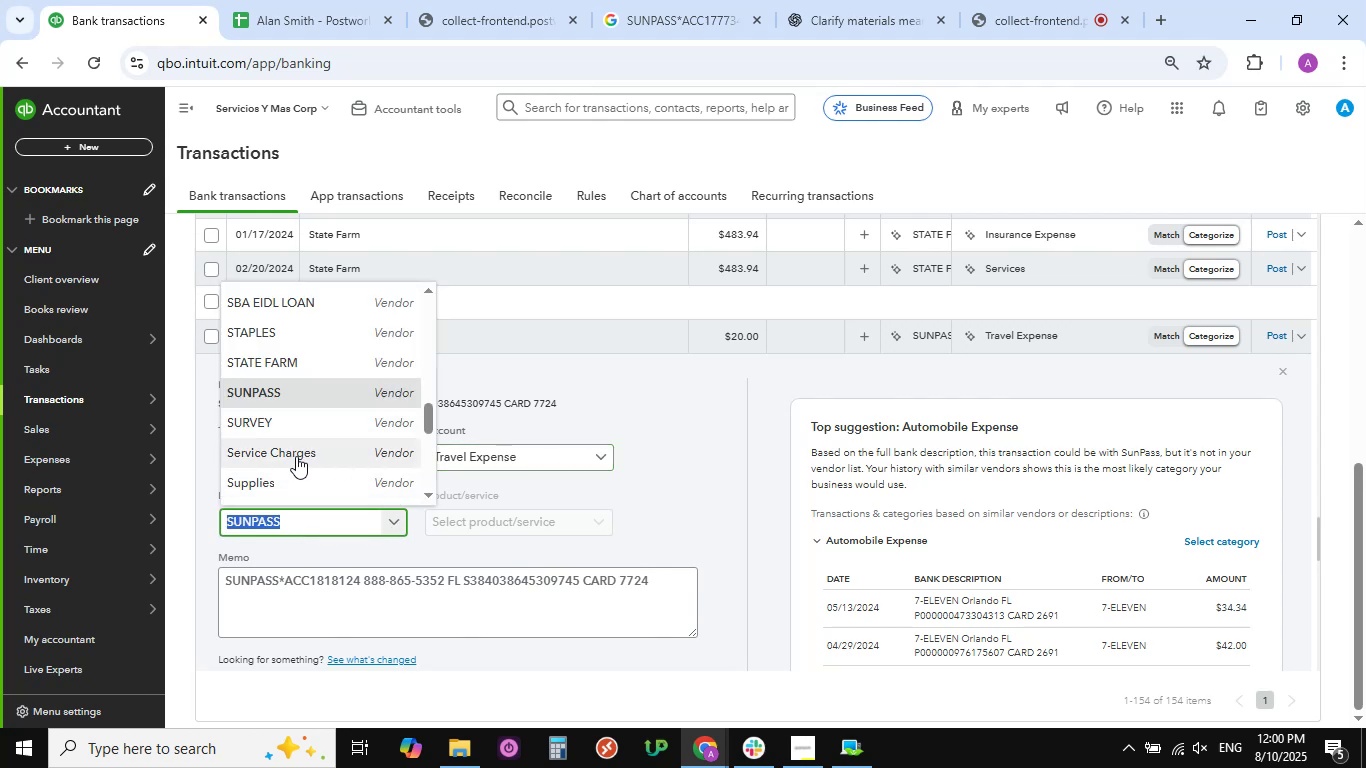 
wait(5.14)
 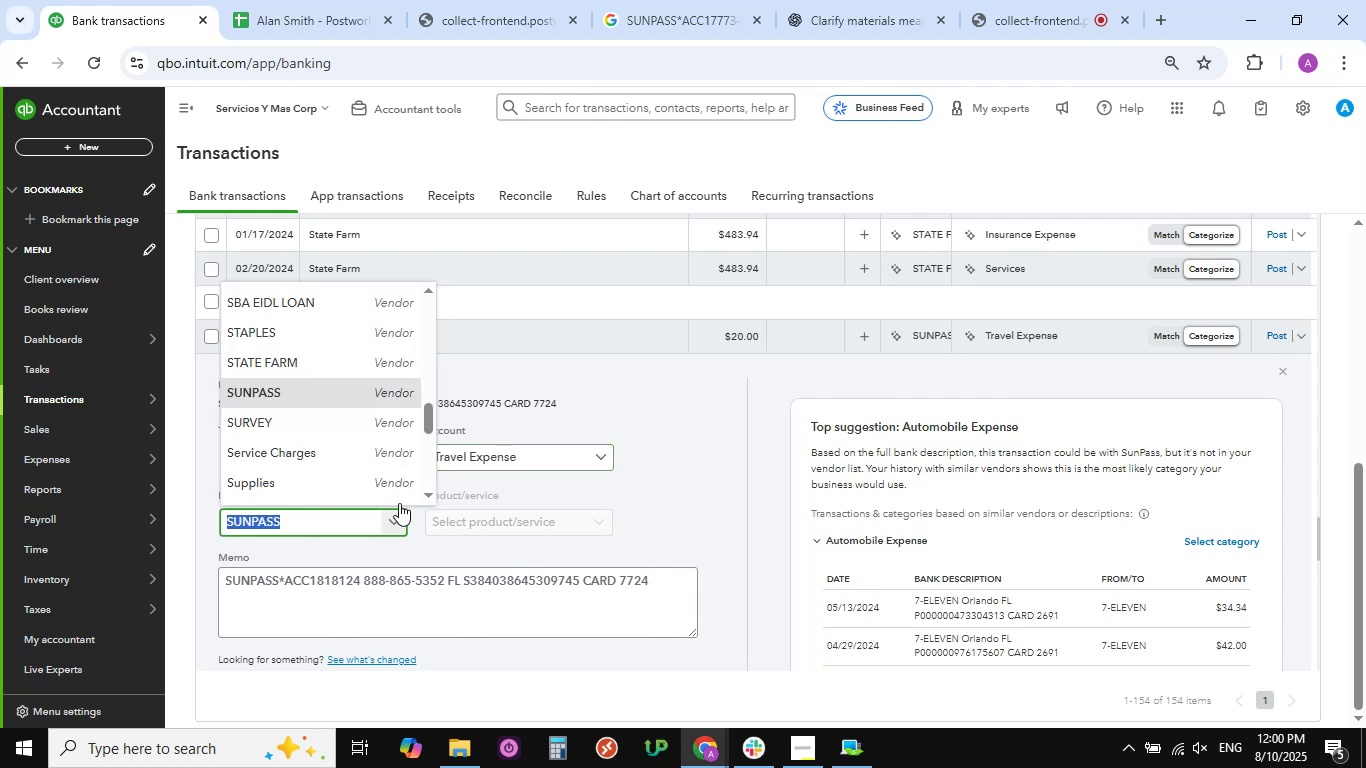 
left_click([689, 432])
 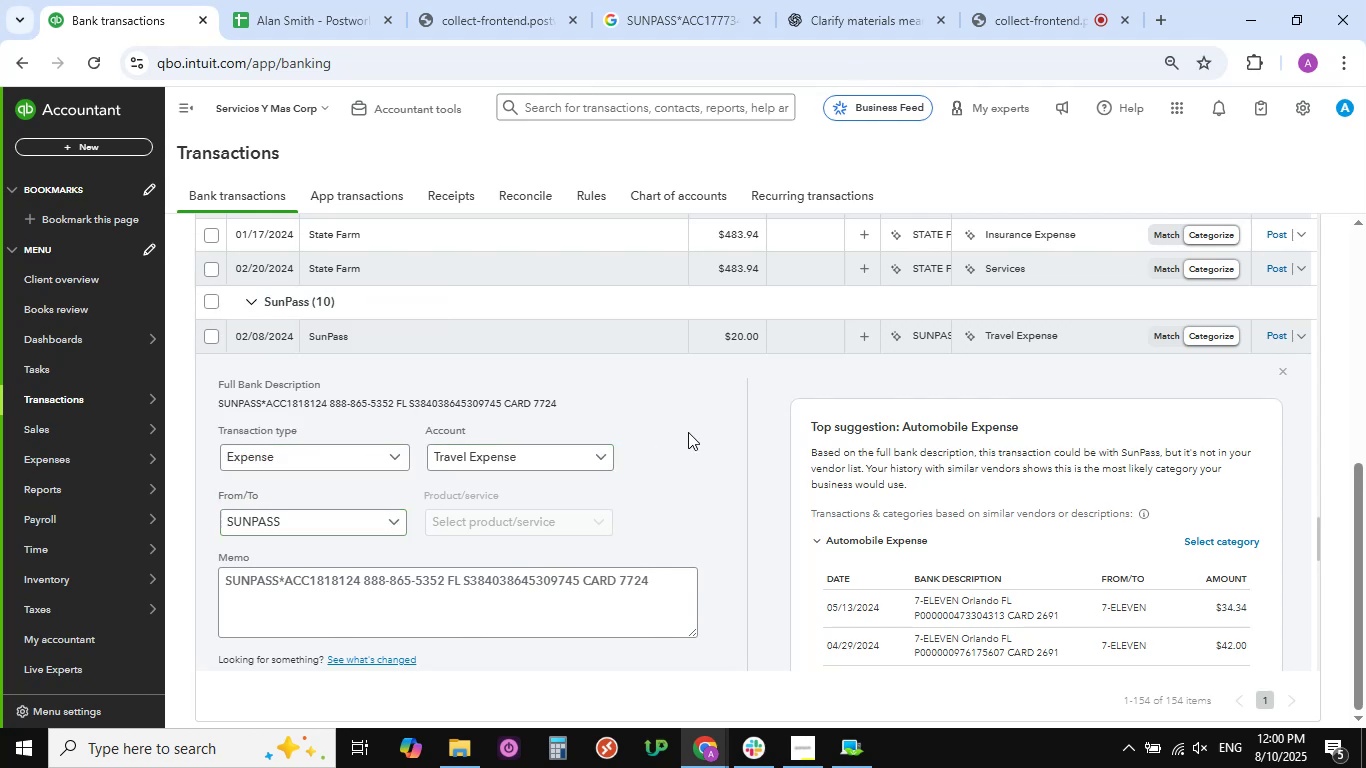 
scroll: coordinate [687, 438], scroll_direction: down, amount: 9.0
 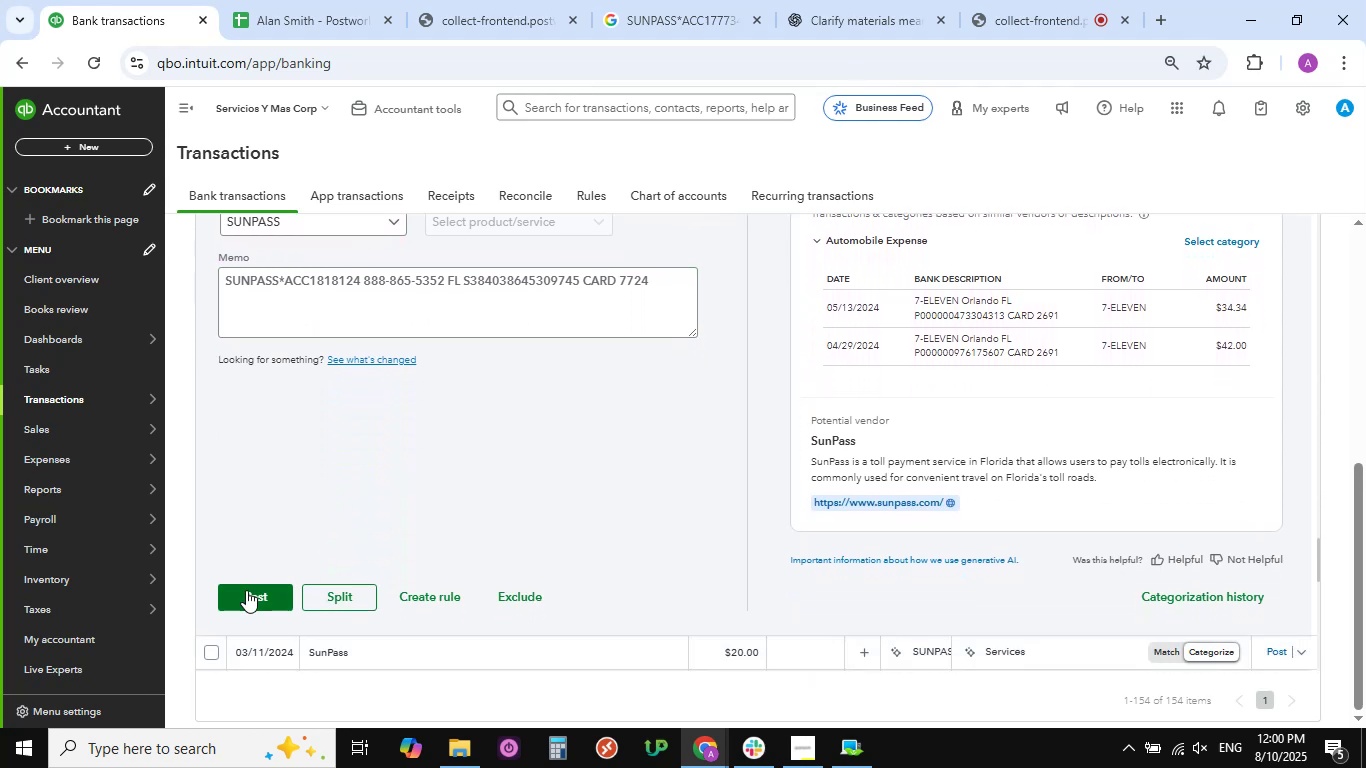 
left_click([246, 590])
 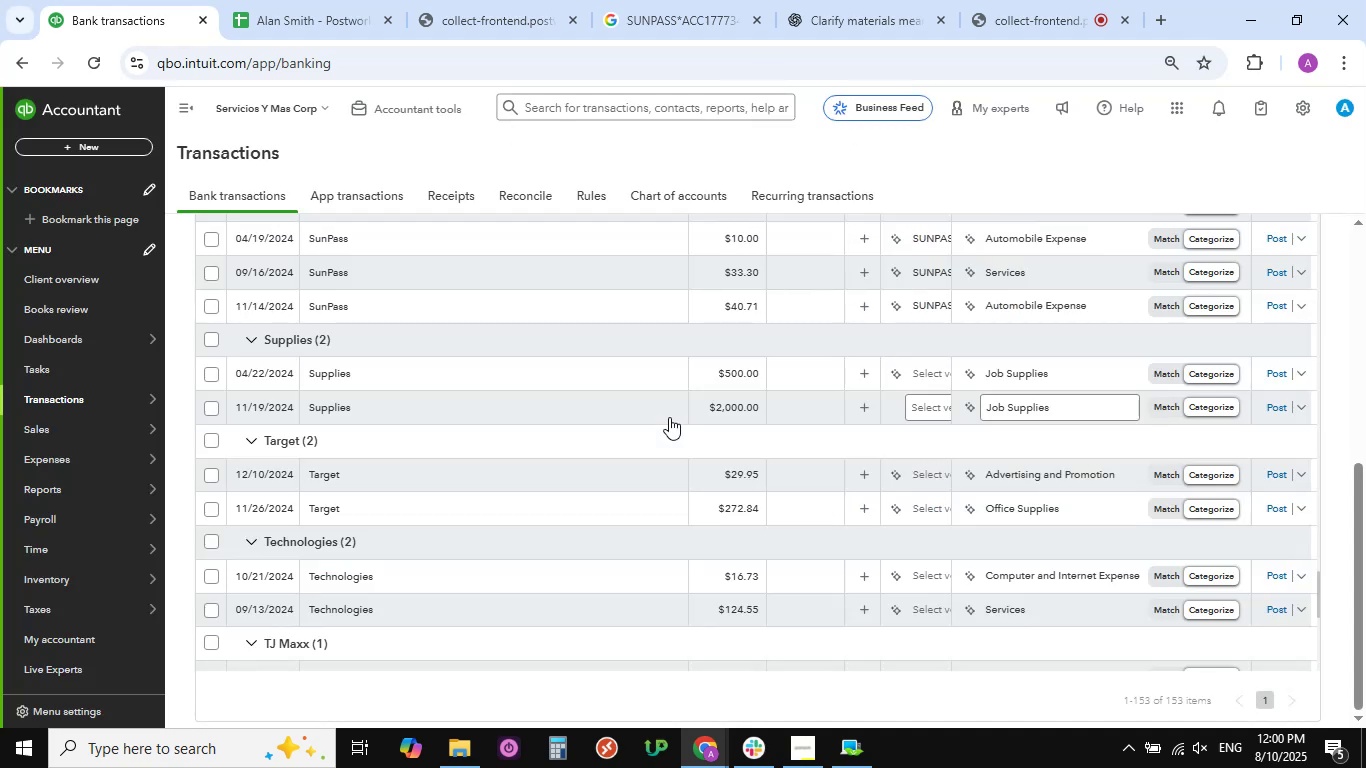 
wait(15.06)
 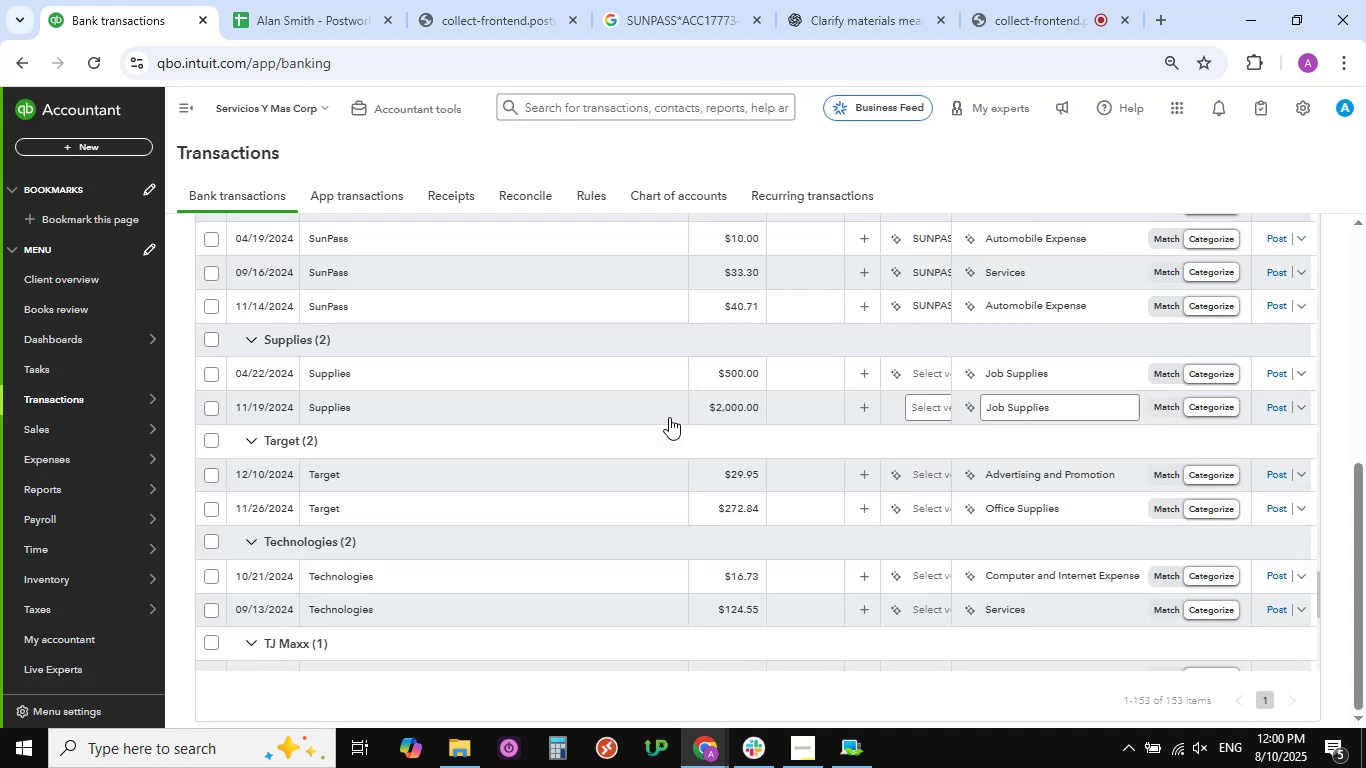 
scroll: coordinate [667, 420], scroll_direction: up, amount: 2.0
 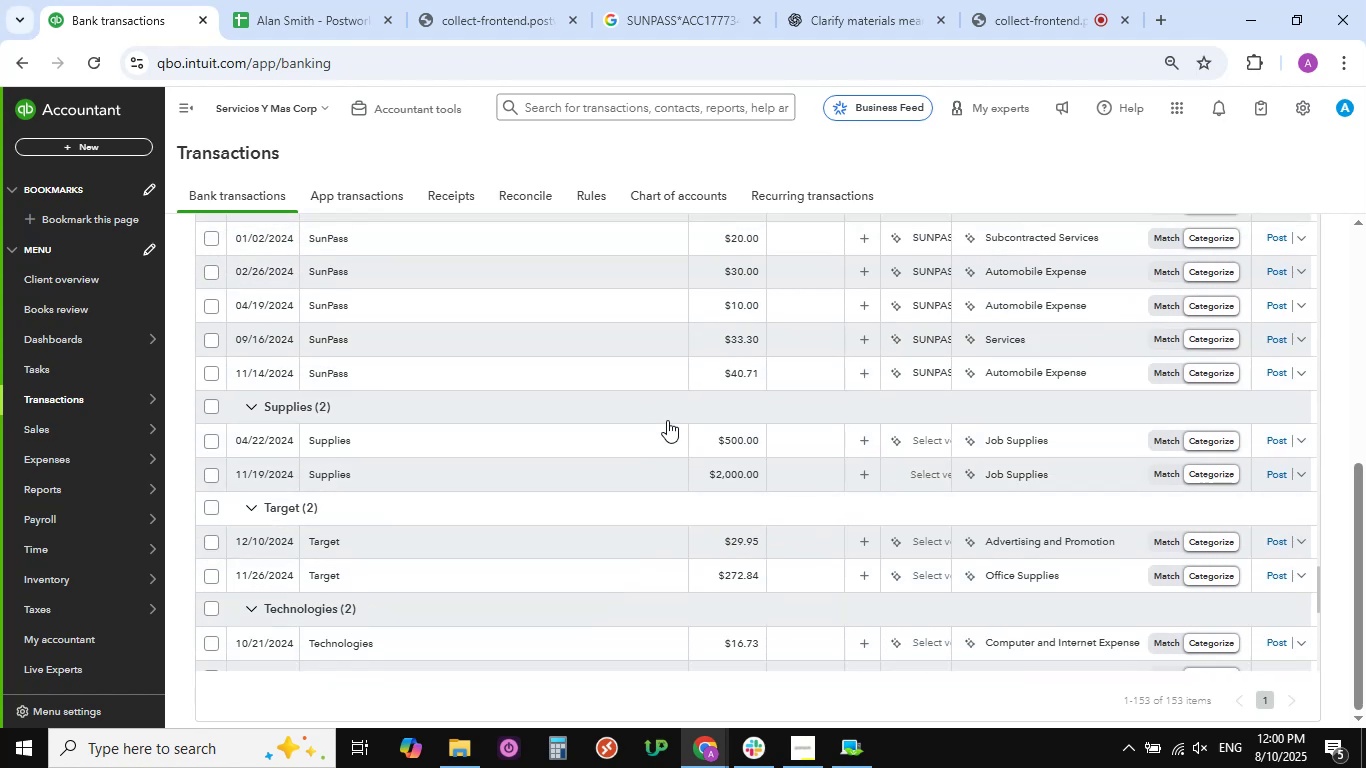 
wait(5.08)
 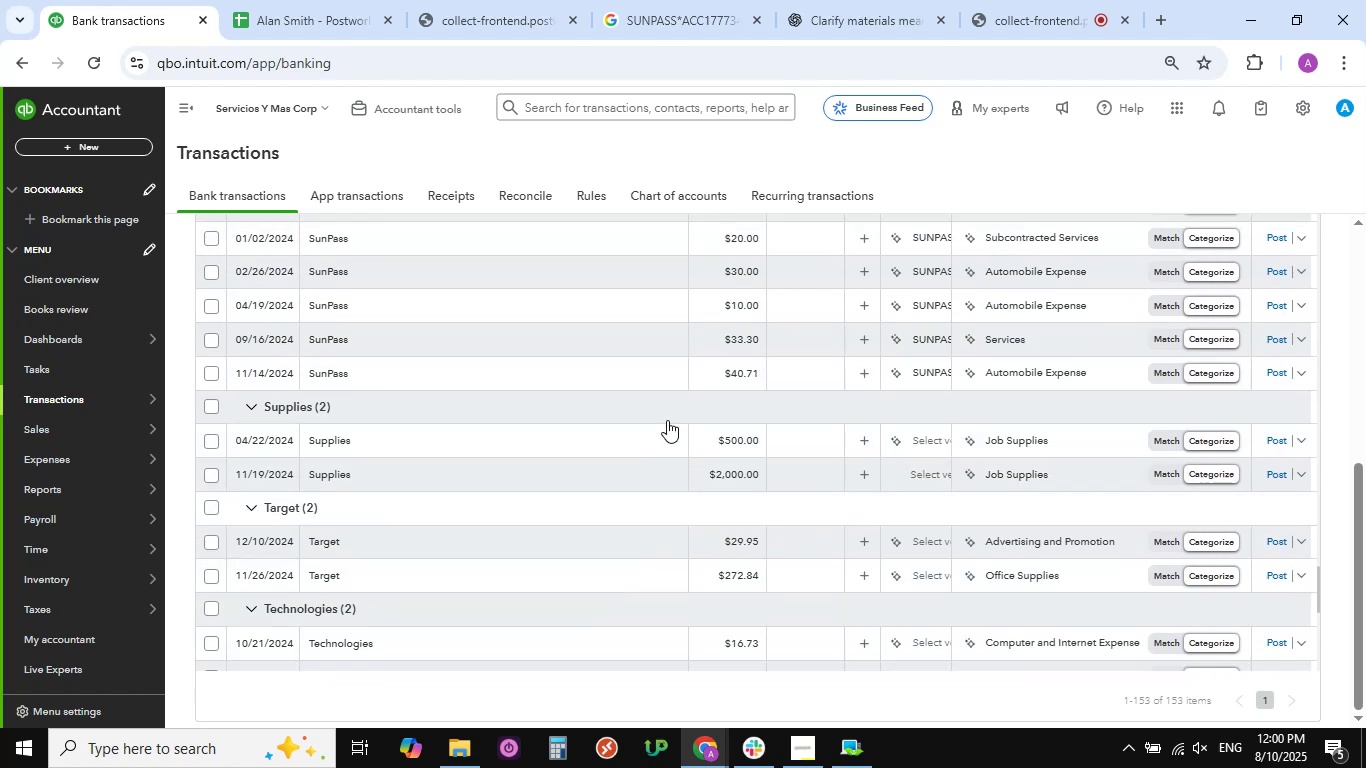 
scroll: coordinate [565, 389], scroll_direction: up, amount: 2.0
 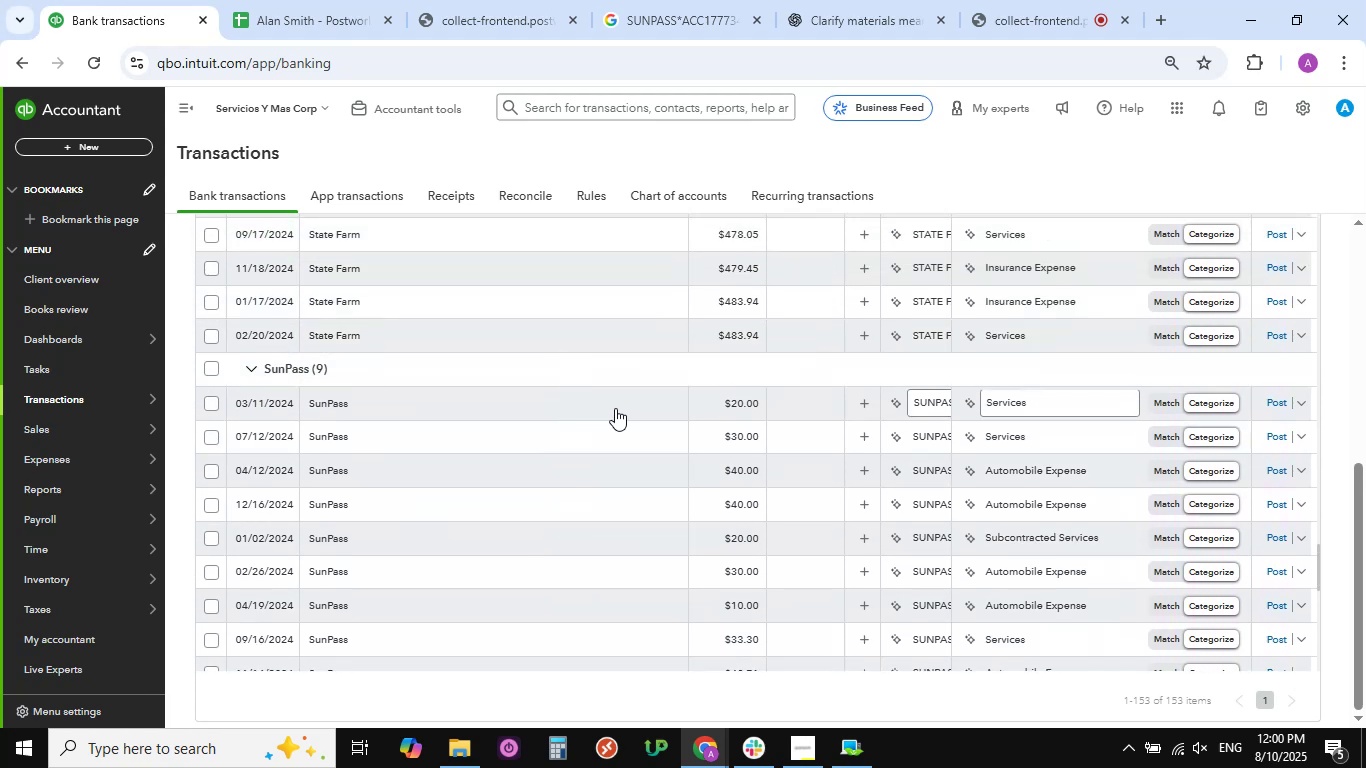 
left_click([617, 408])
 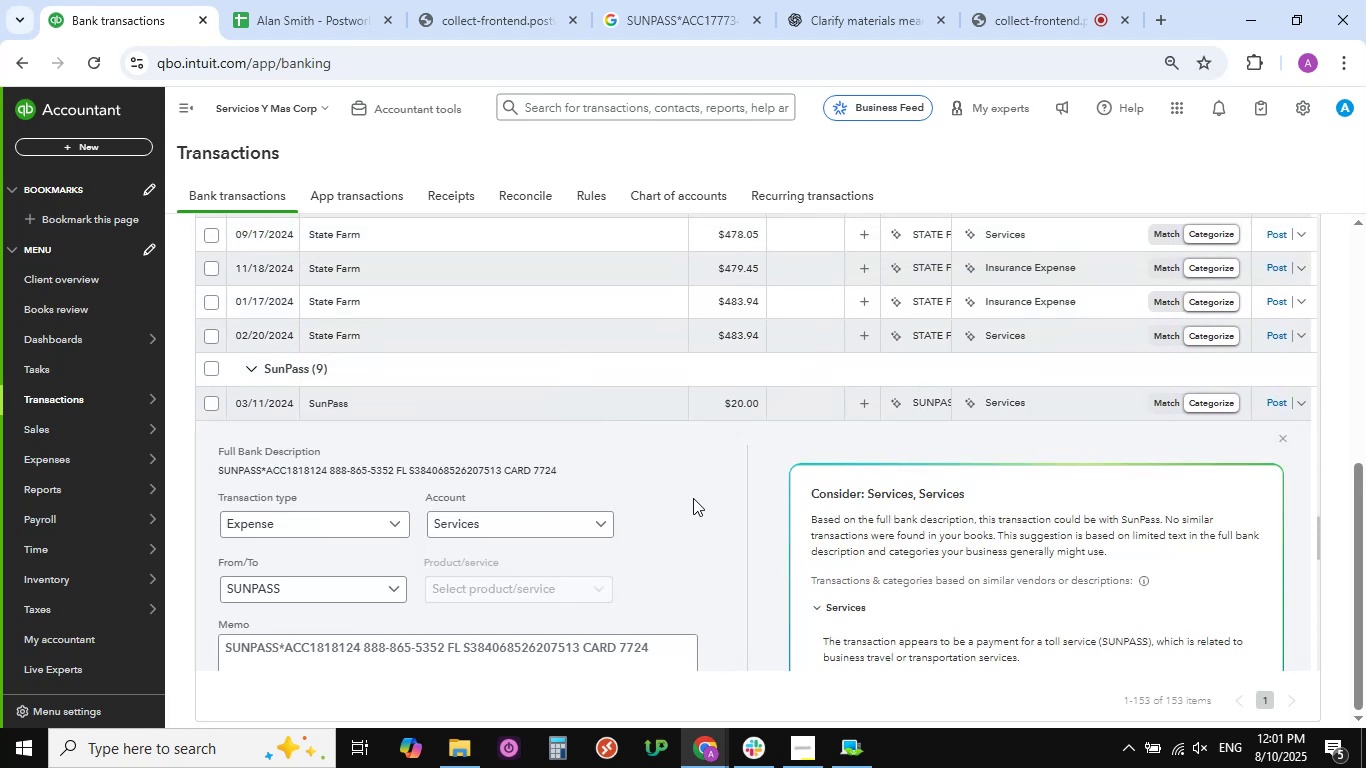 
wait(5.94)
 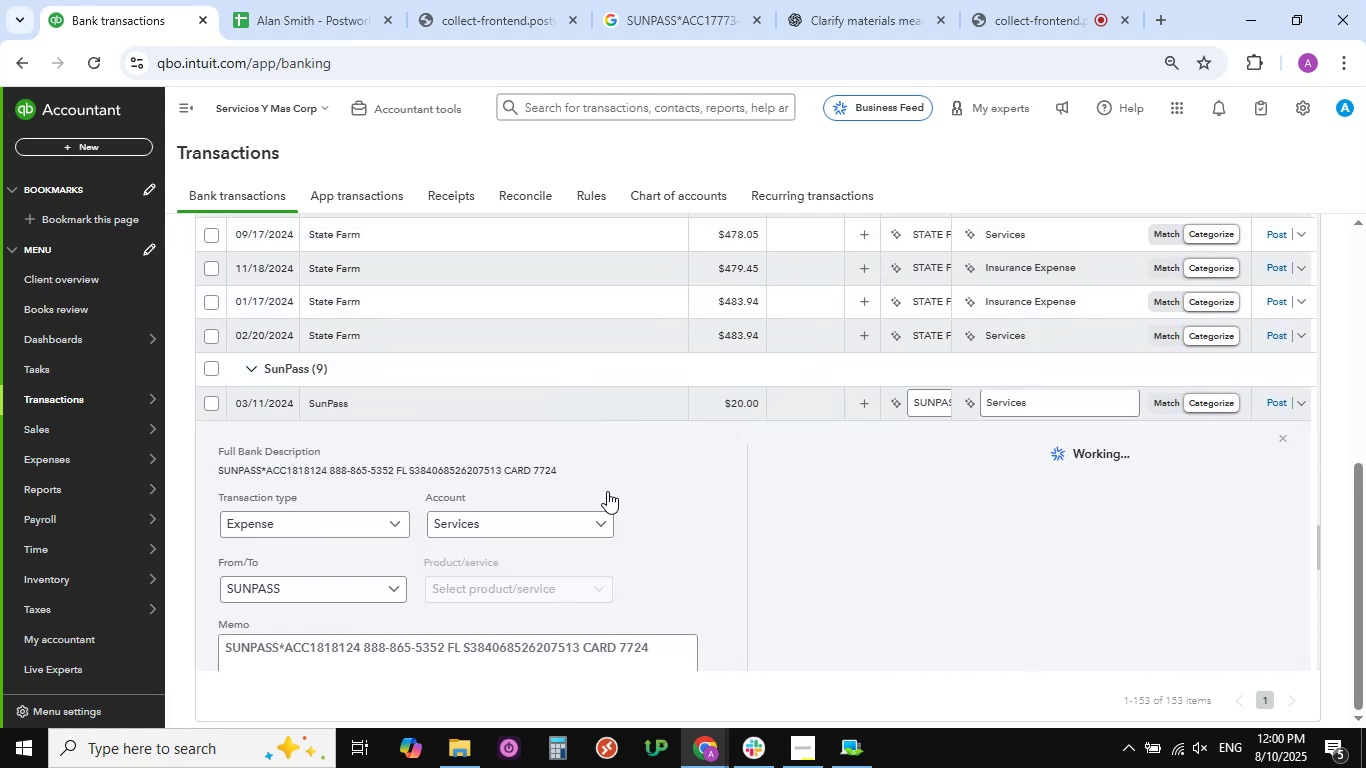 
scroll: coordinate [693, 499], scroll_direction: down, amount: 2.0
 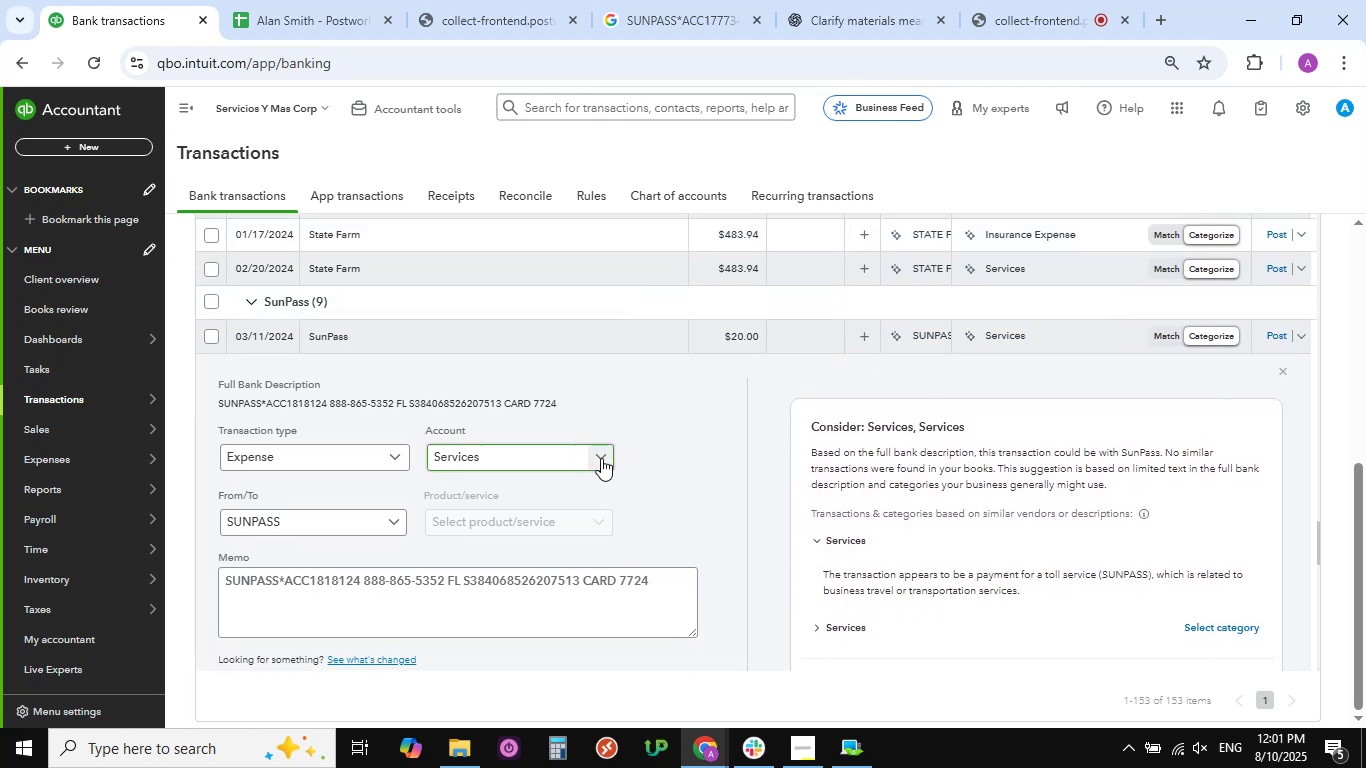 
left_click([601, 458])
 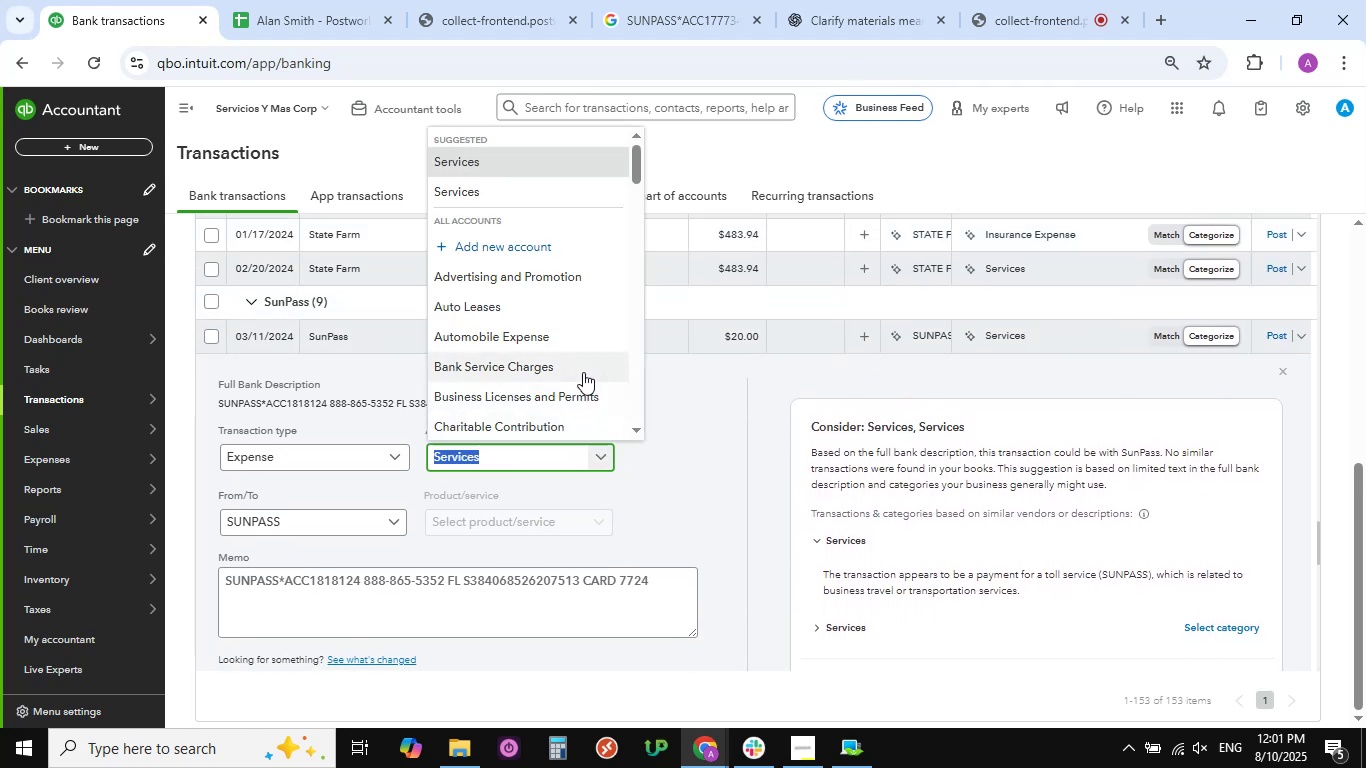 
scroll: coordinate [578, 365], scroll_direction: down, amount: 1.0
 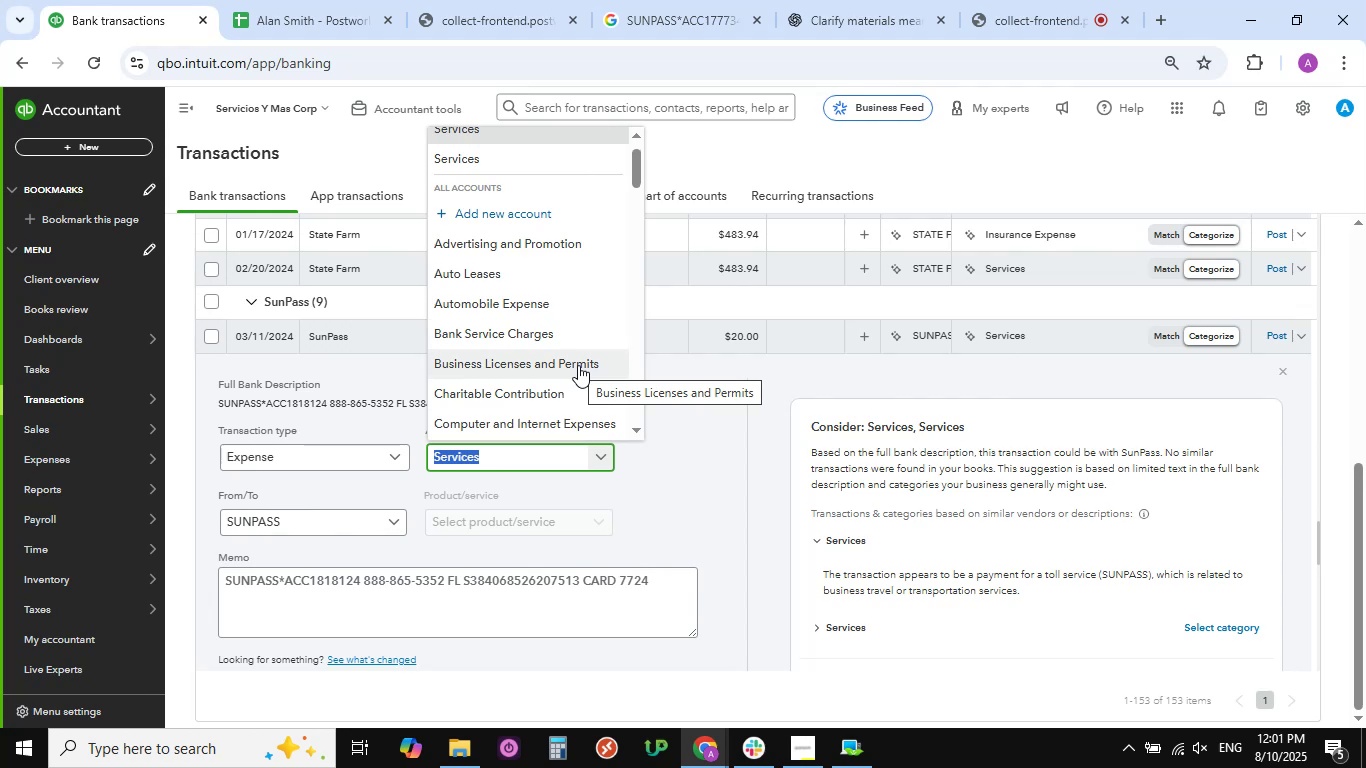 
wait(15.68)
 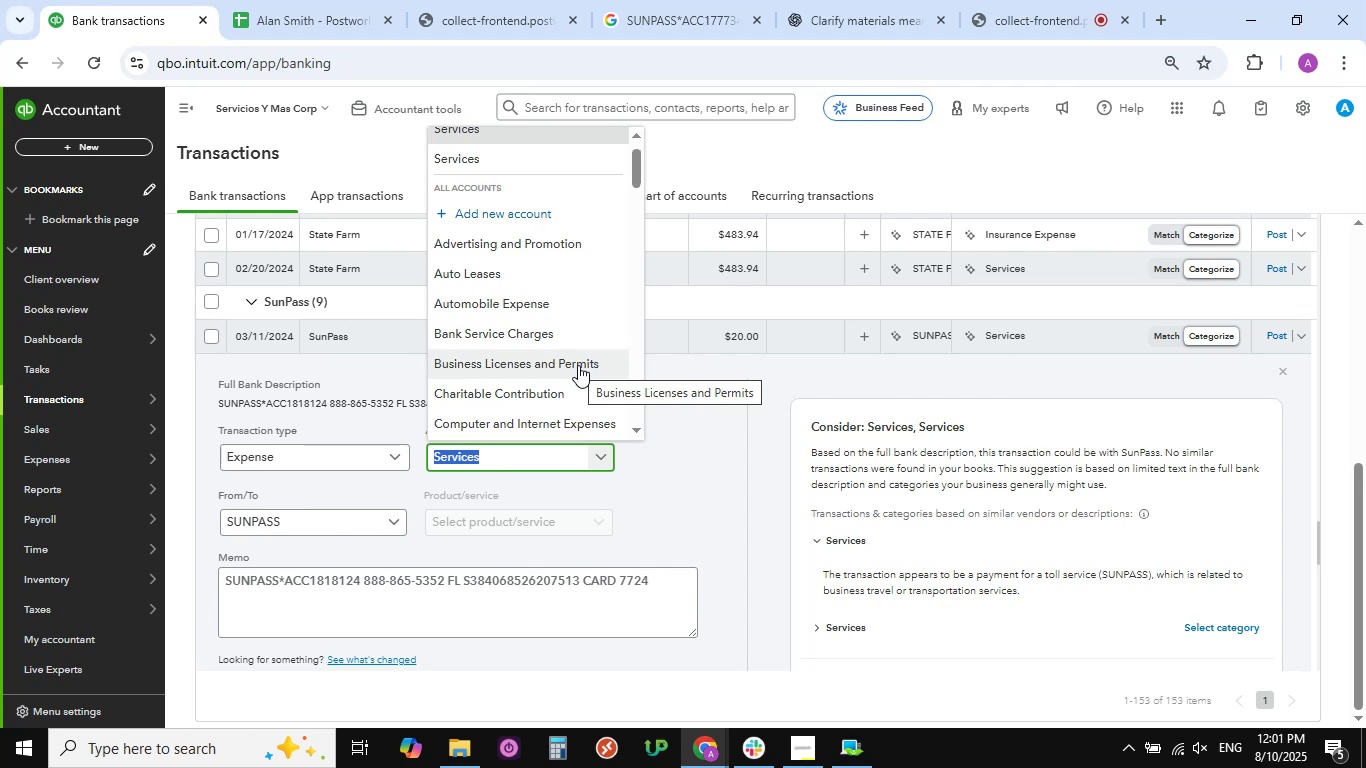 
scroll: coordinate [510, 343], scroll_direction: down, amount: 20.0
 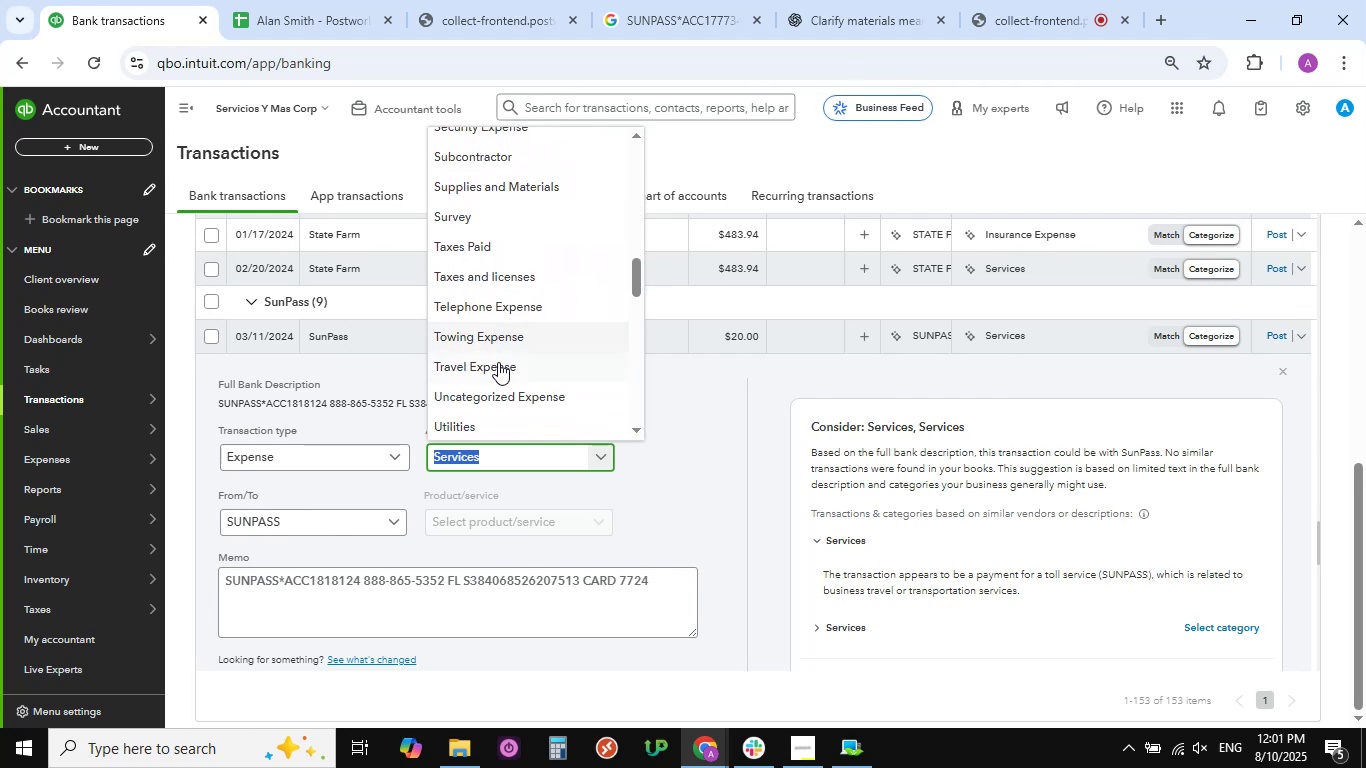 
left_click([498, 370])
 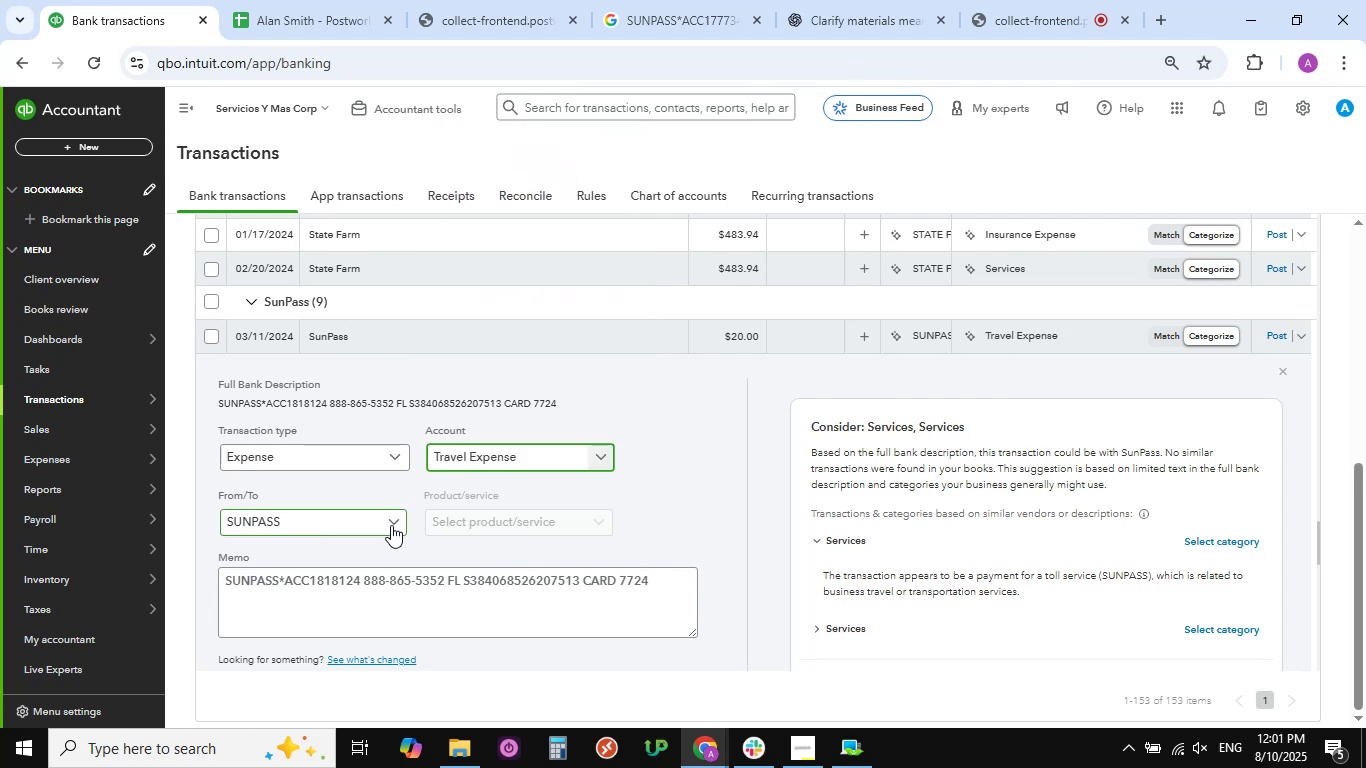 
scroll: coordinate [318, 551], scroll_direction: down, amount: 14.0
 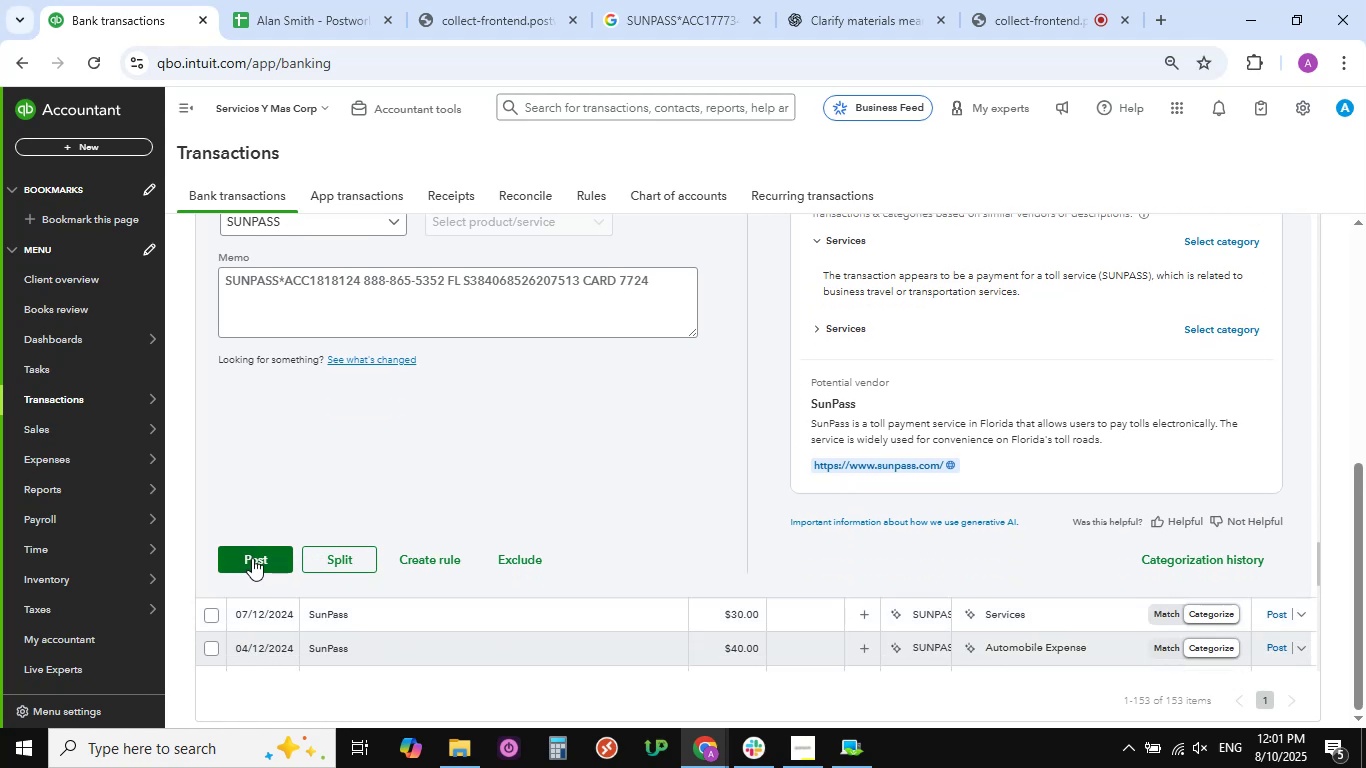 
left_click([254, 558])
 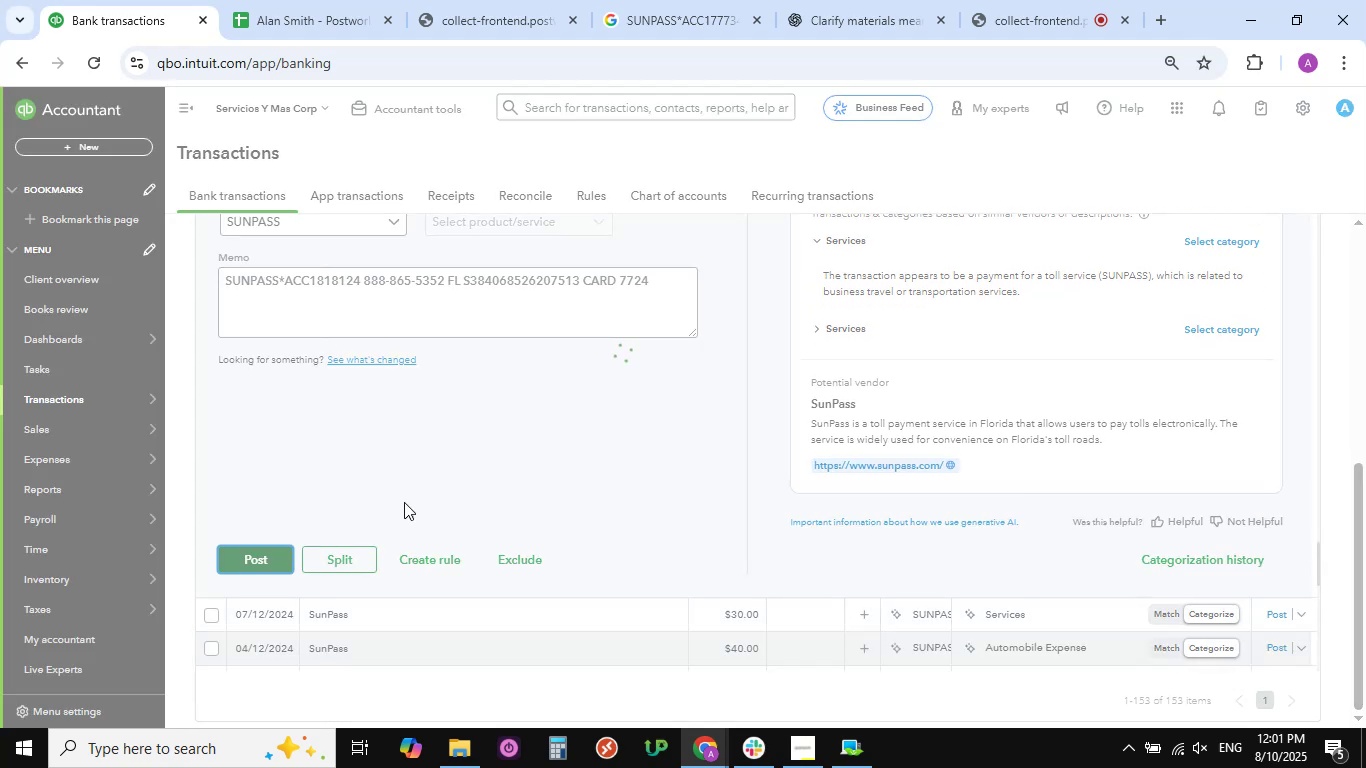 
mouse_move([470, 455])
 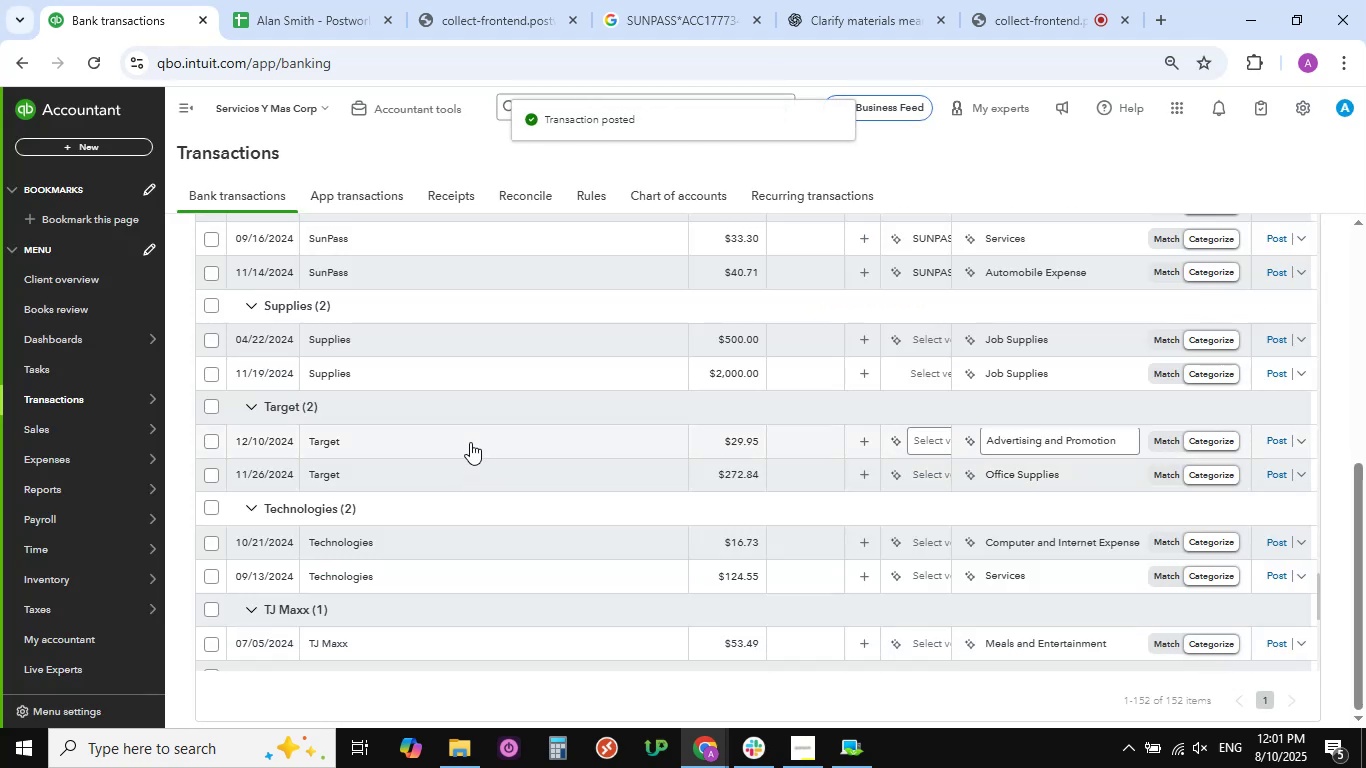 
scroll: coordinate [471, 442], scroll_direction: up, amount: 7.0
 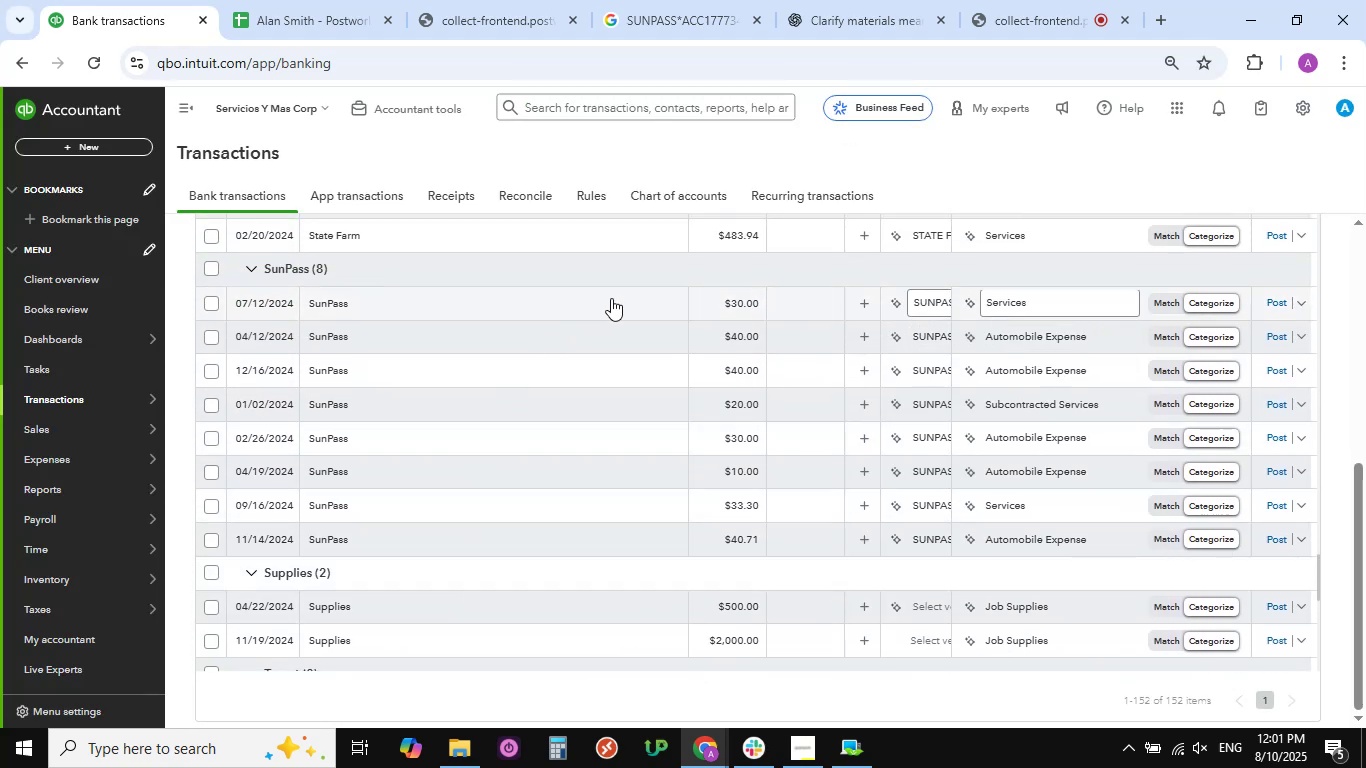 
left_click([611, 298])
 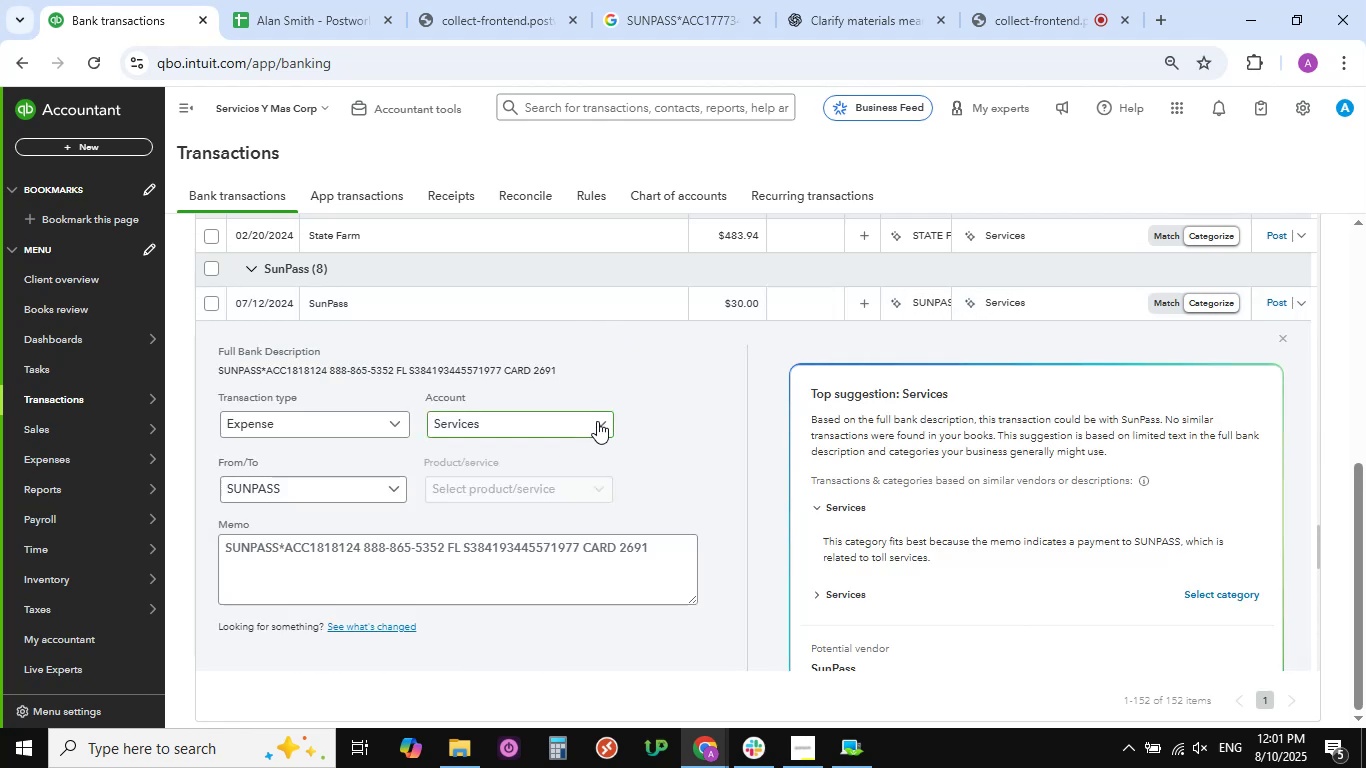 
left_click([601, 423])
 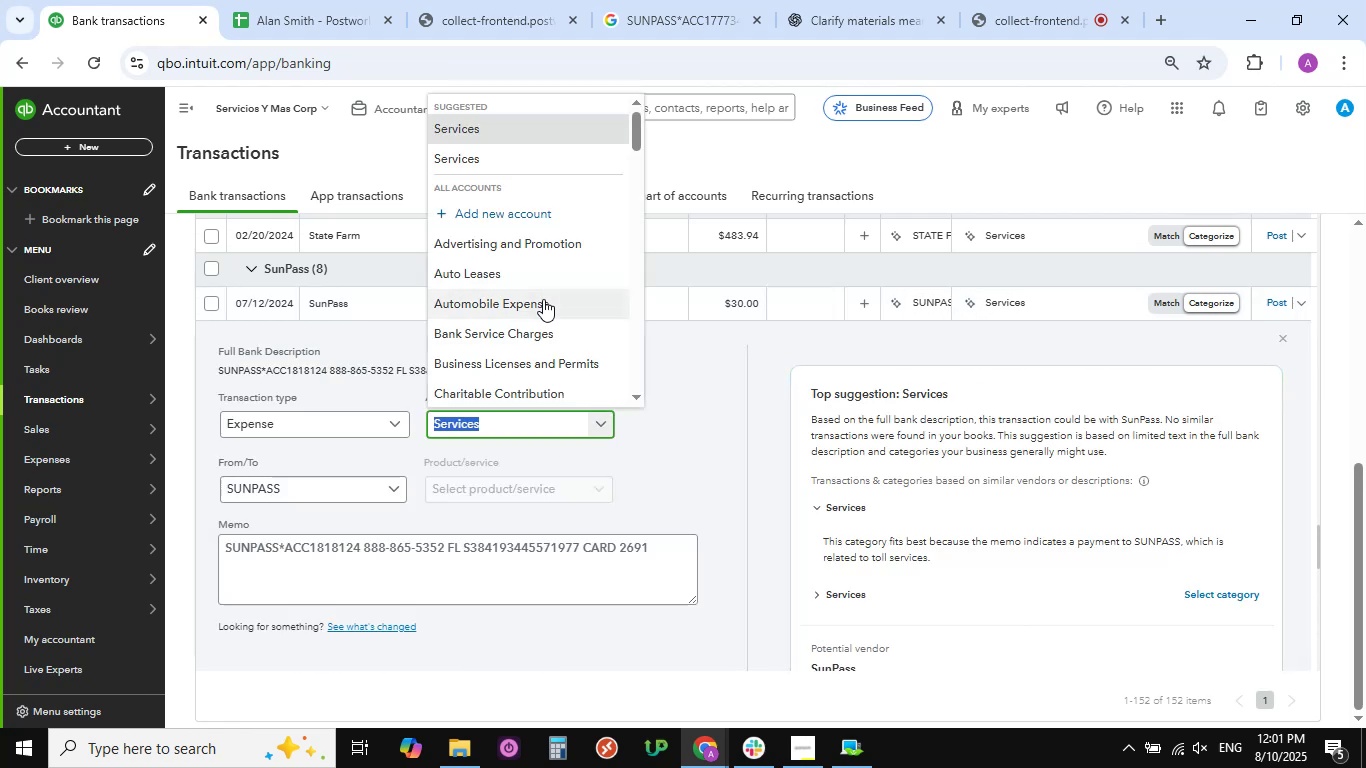 
scroll: coordinate [543, 299], scroll_direction: down, amount: 2.0
 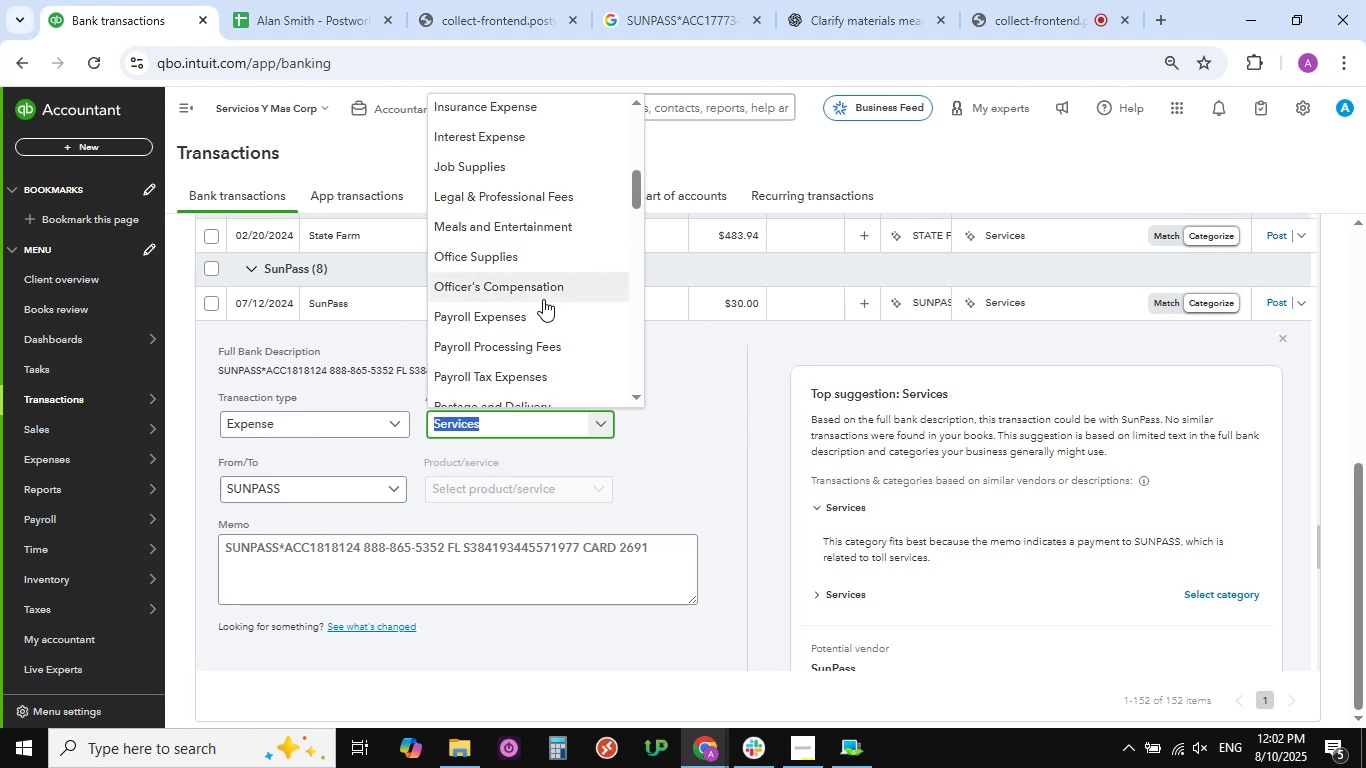 
wait(8.87)
 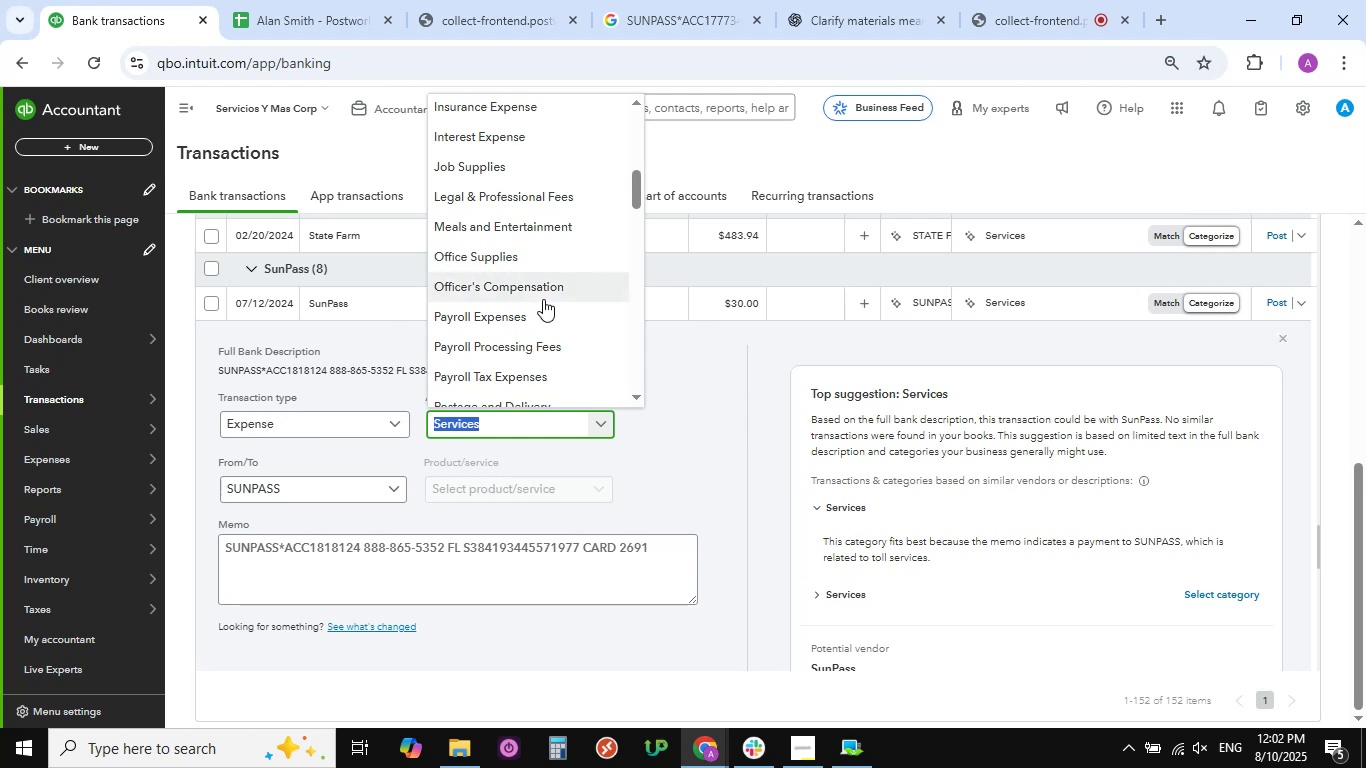 
scroll: coordinate [543, 299], scroll_direction: down, amount: 1.0
 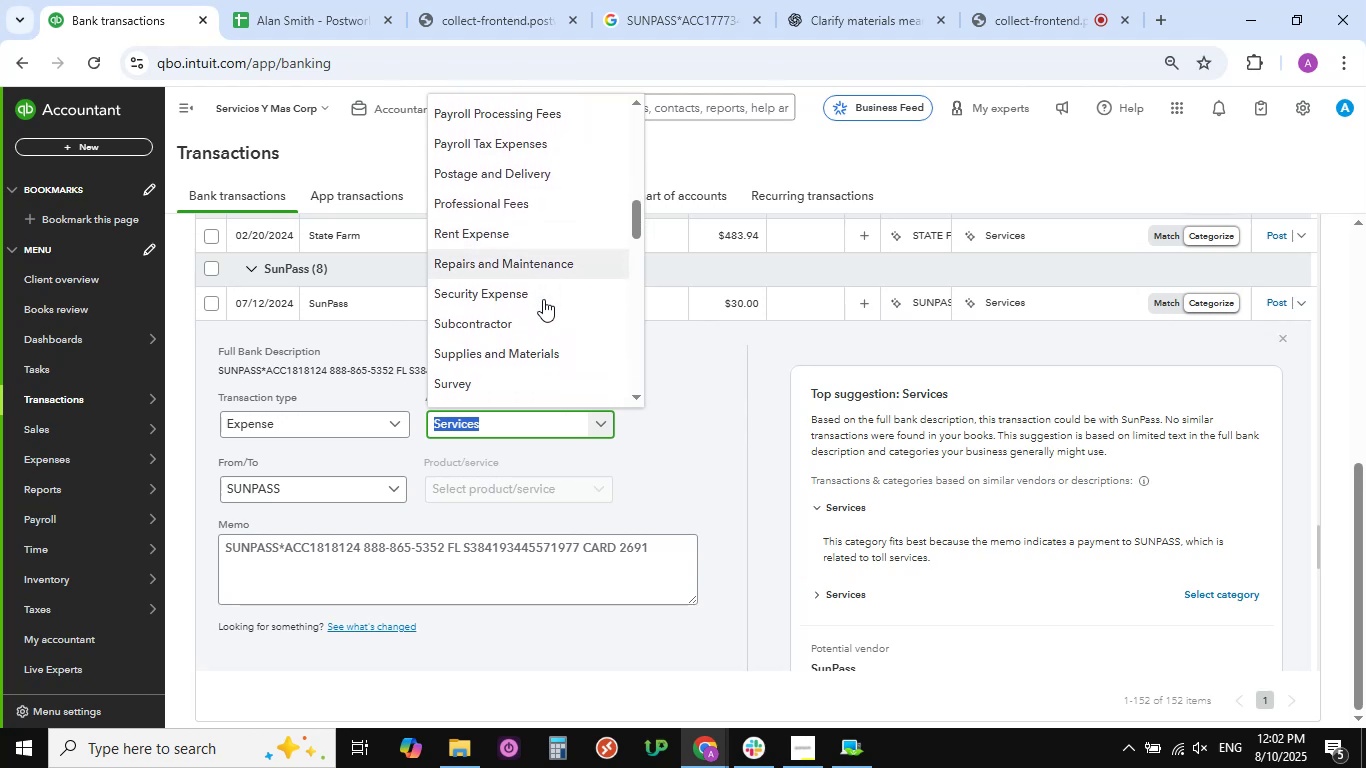 
scroll: coordinate [543, 299], scroll_direction: up, amount: 5.0
 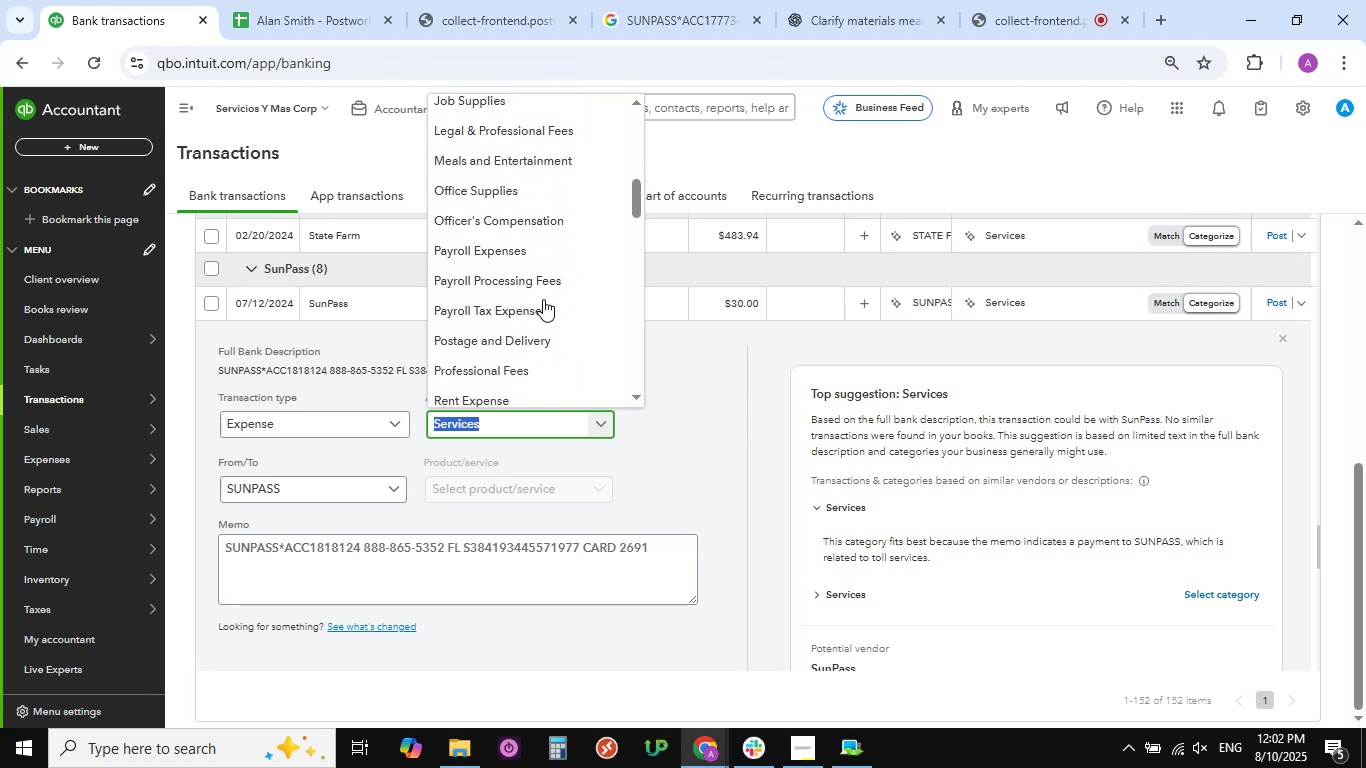 
scroll: coordinate [492, 330], scroll_direction: down, amount: 11.0
 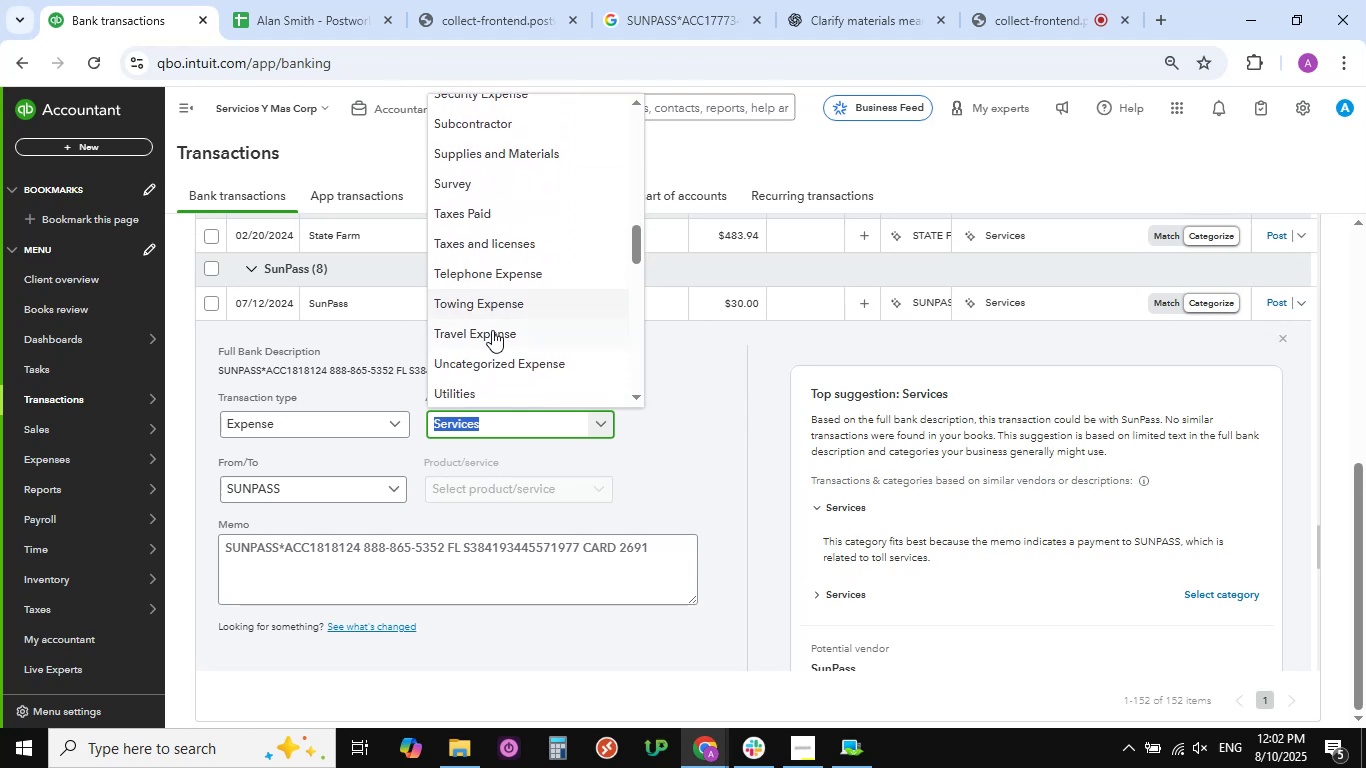 
left_click([492, 330])
 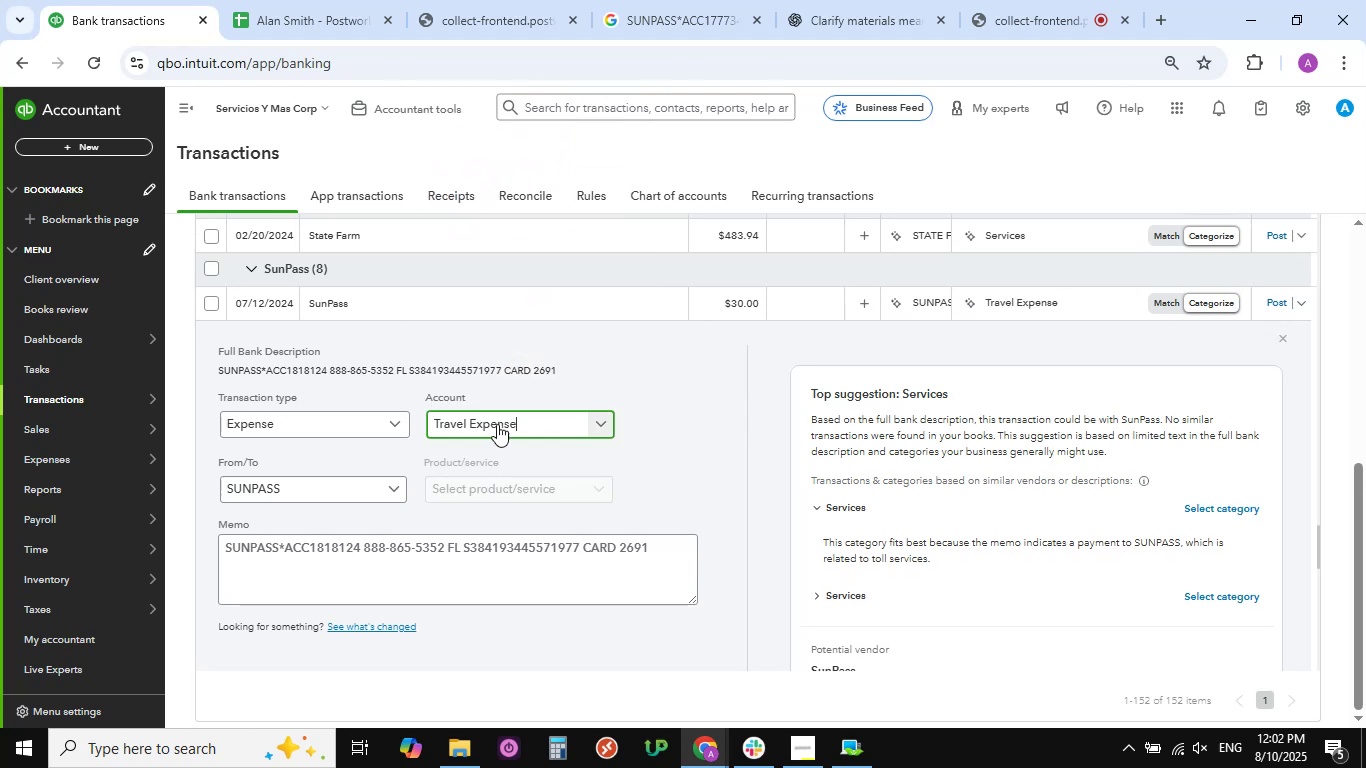 
scroll: coordinate [385, 518], scroll_direction: down, amount: 14.0
 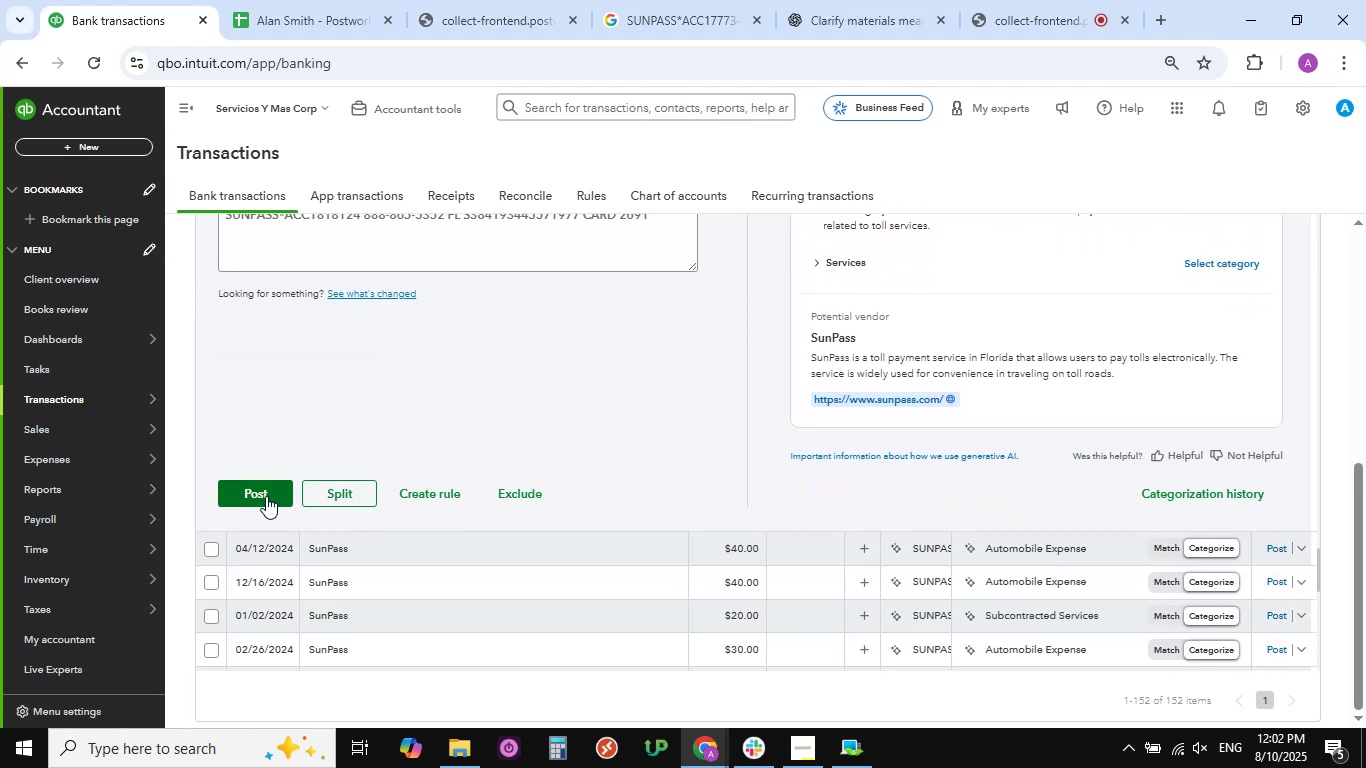 
left_click([266, 496])
 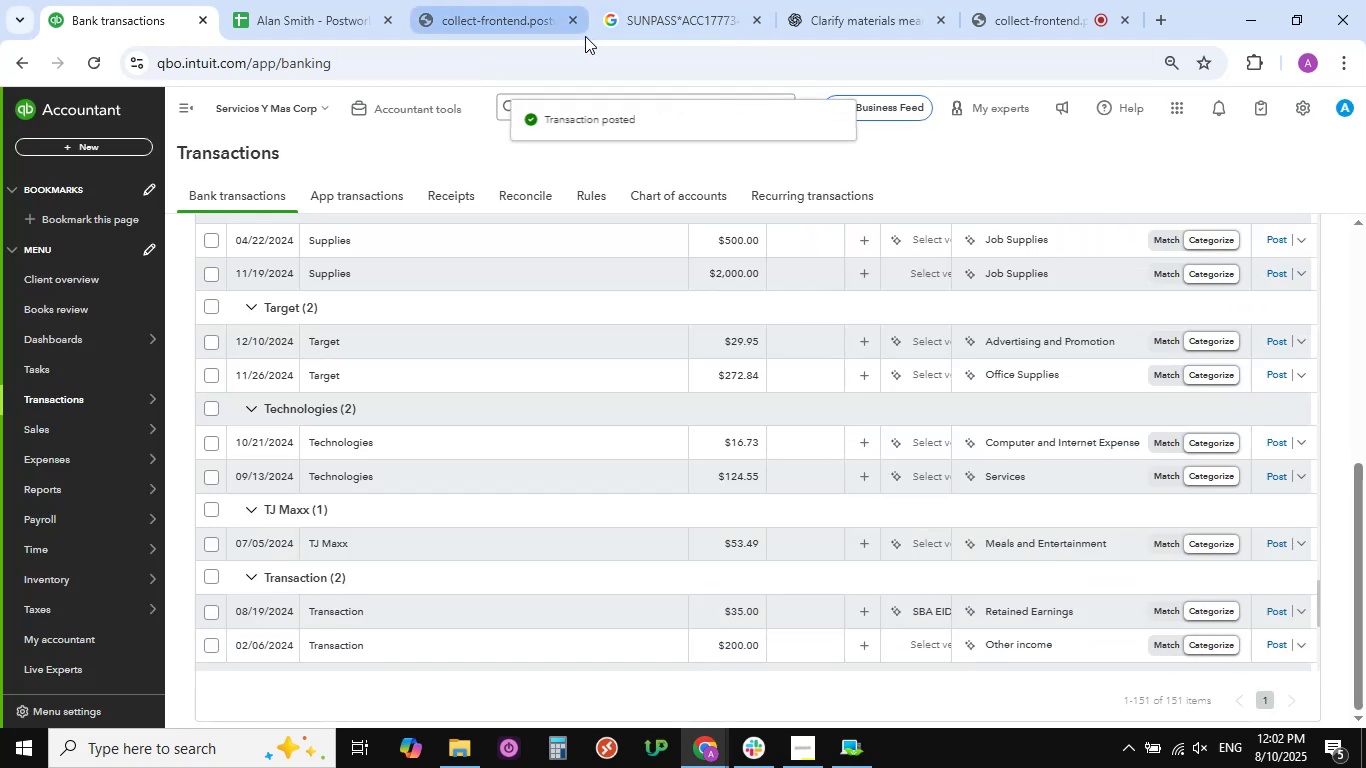 
wait(9.75)
 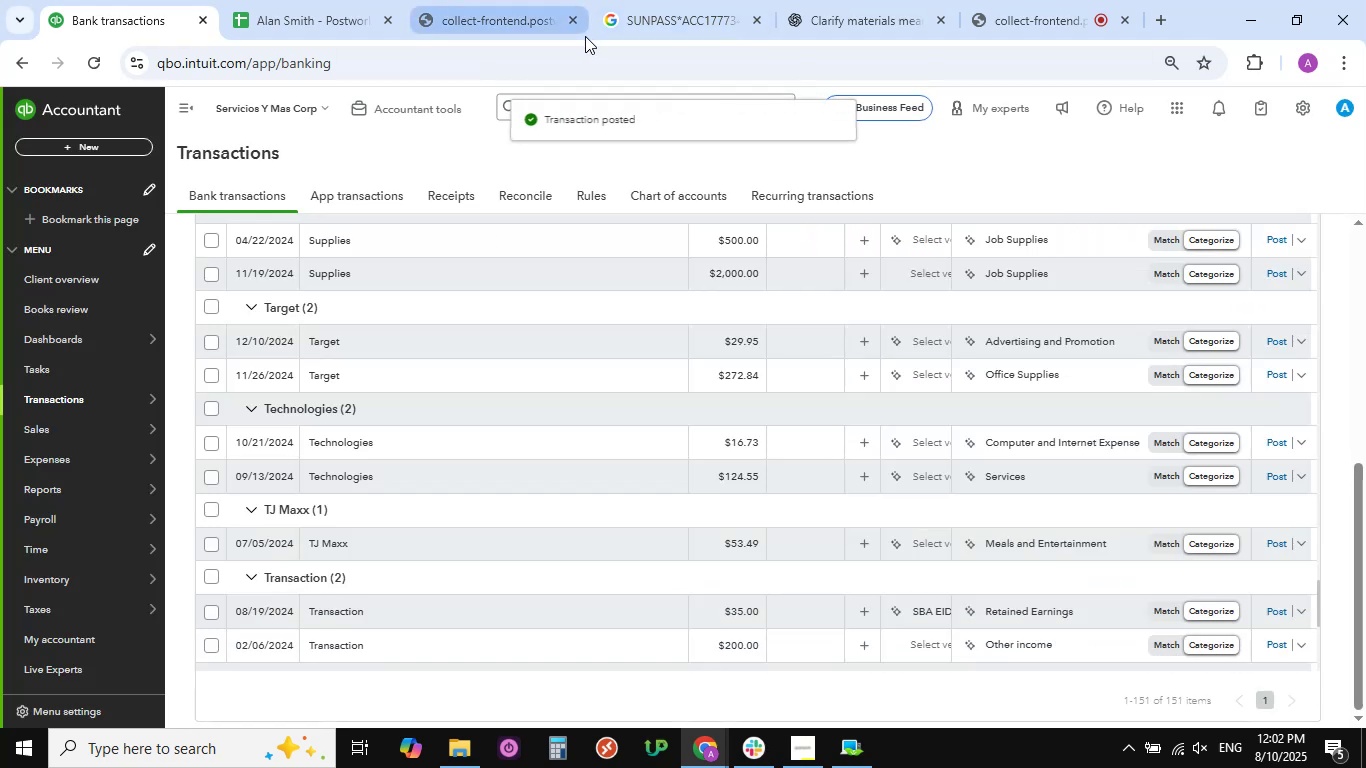 
left_click([1048, 22])
 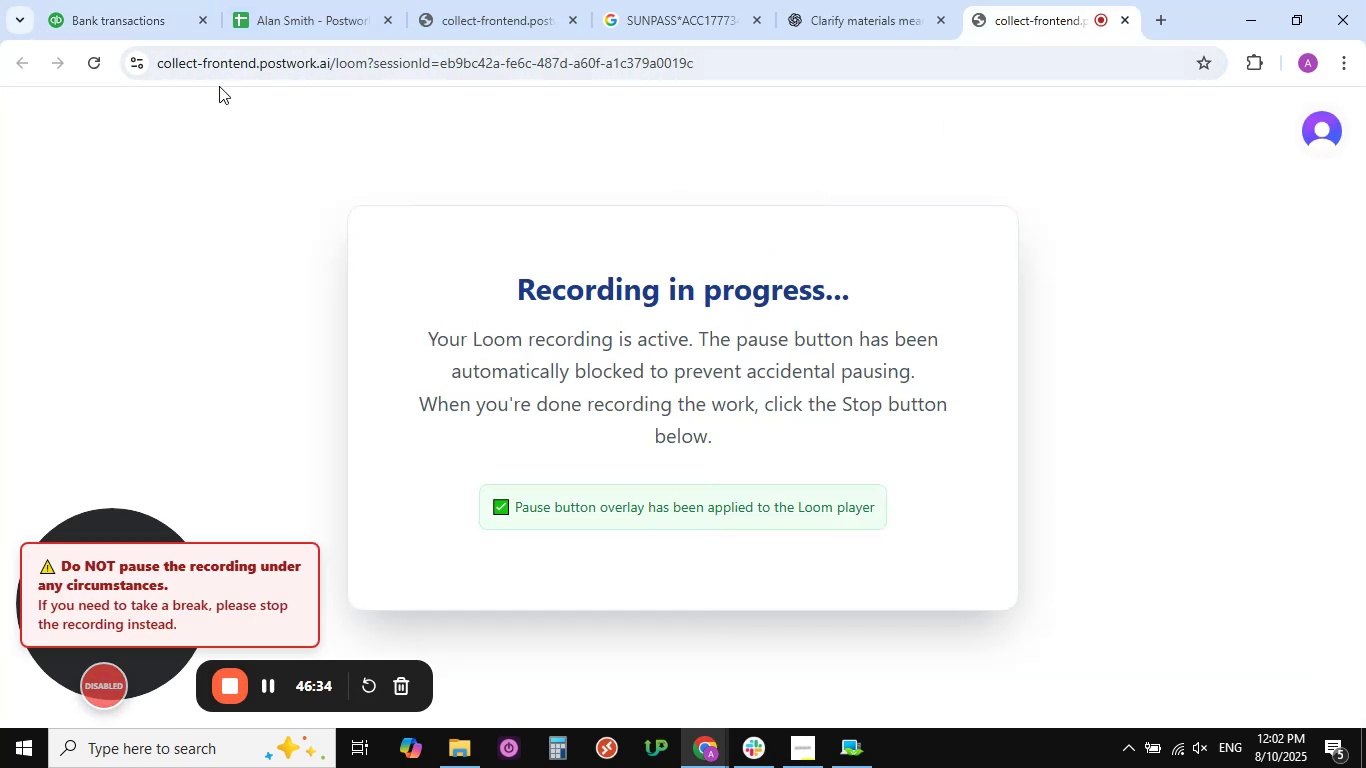 
left_click([141, 25])
 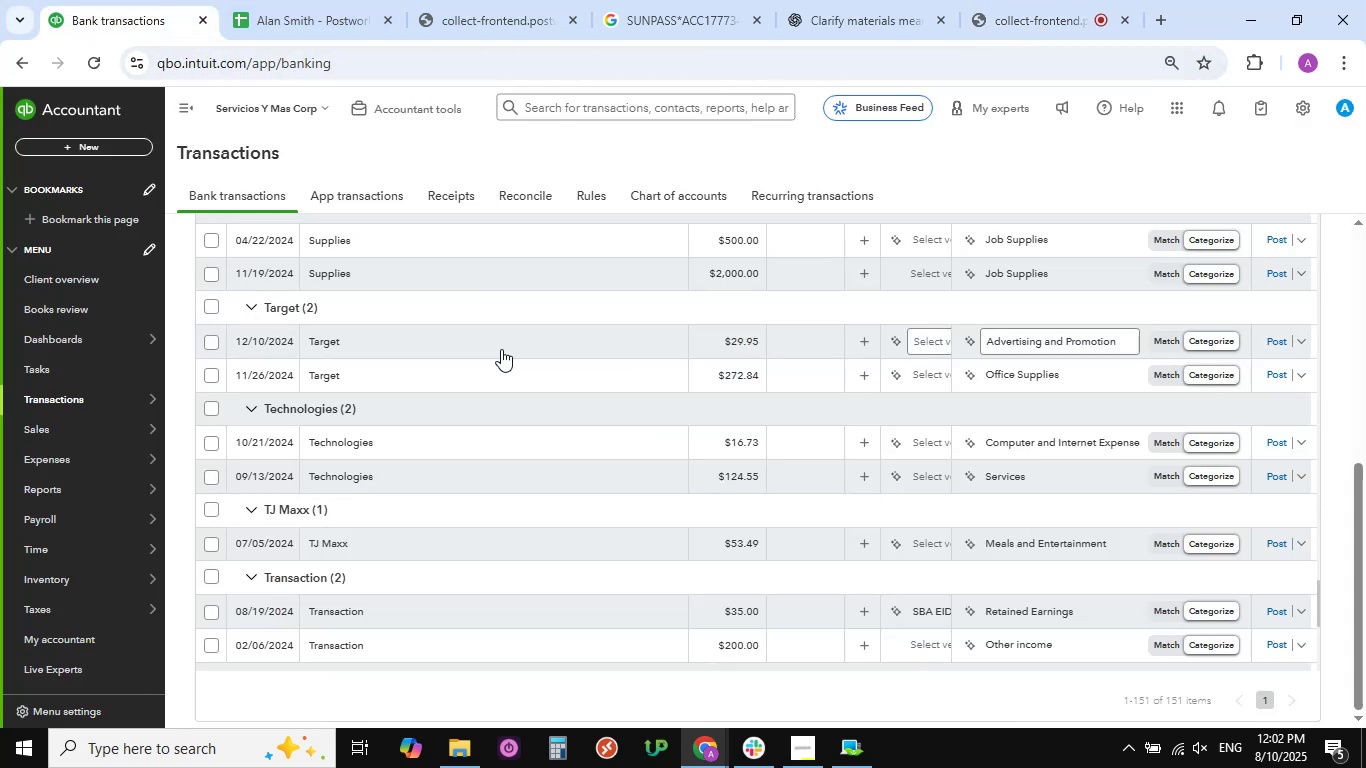 
scroll: coordinate [501, 349], scroll_direction: up, amount: 4.0
 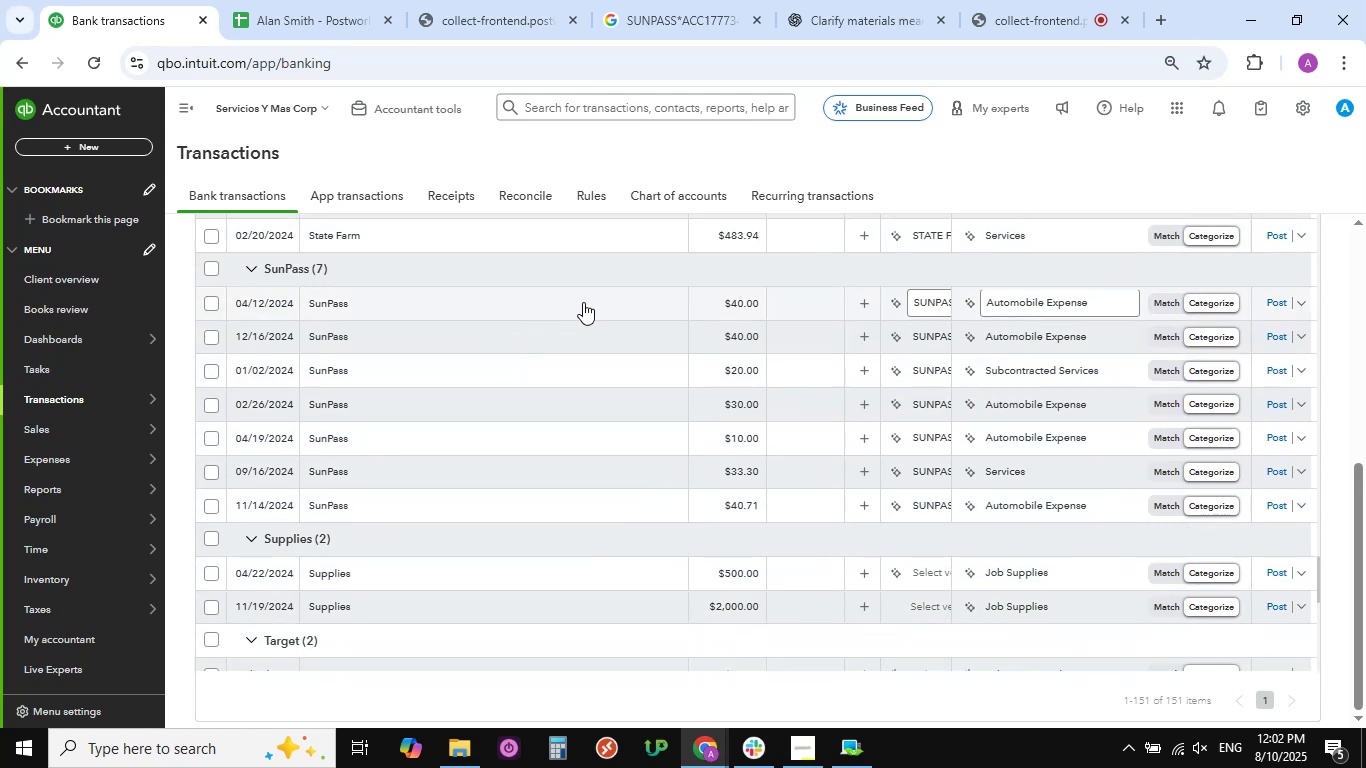 
left_click([583, 302])
 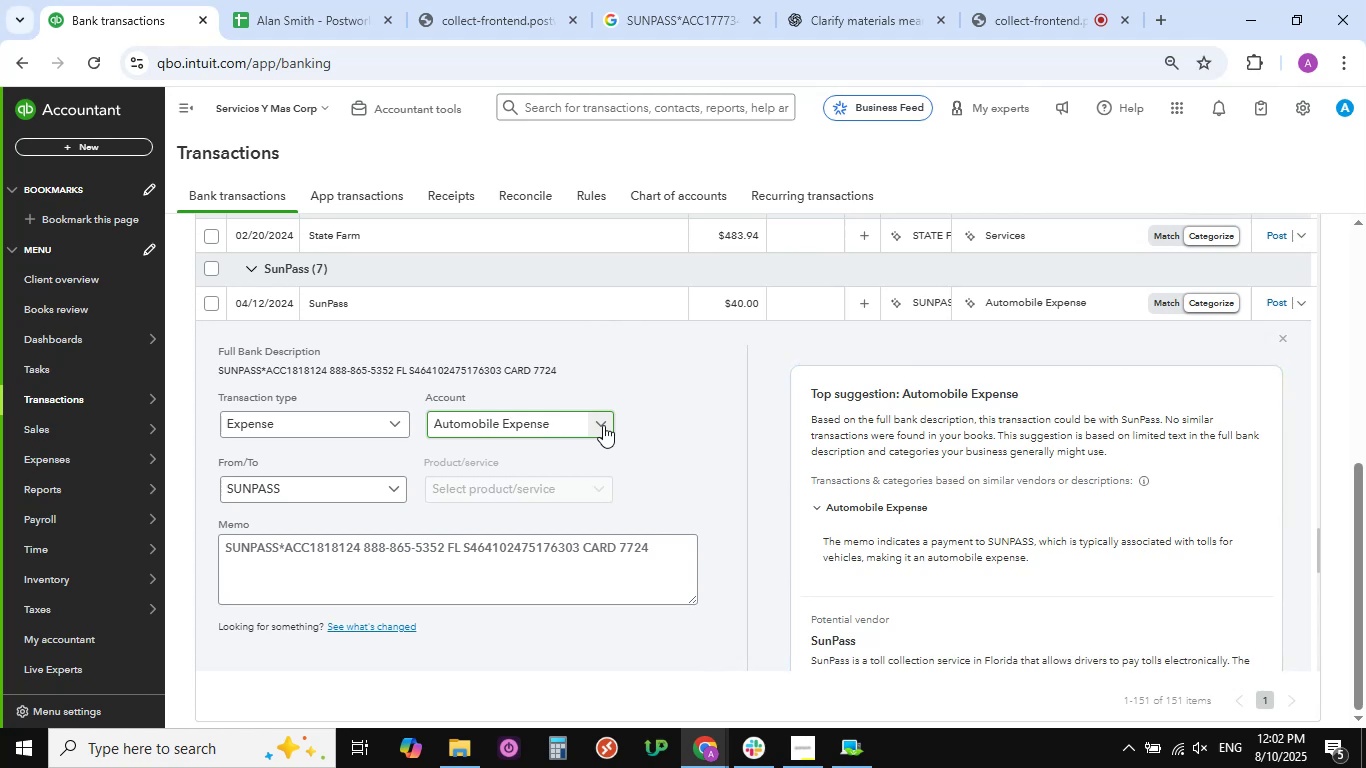 
wait(12.97)
 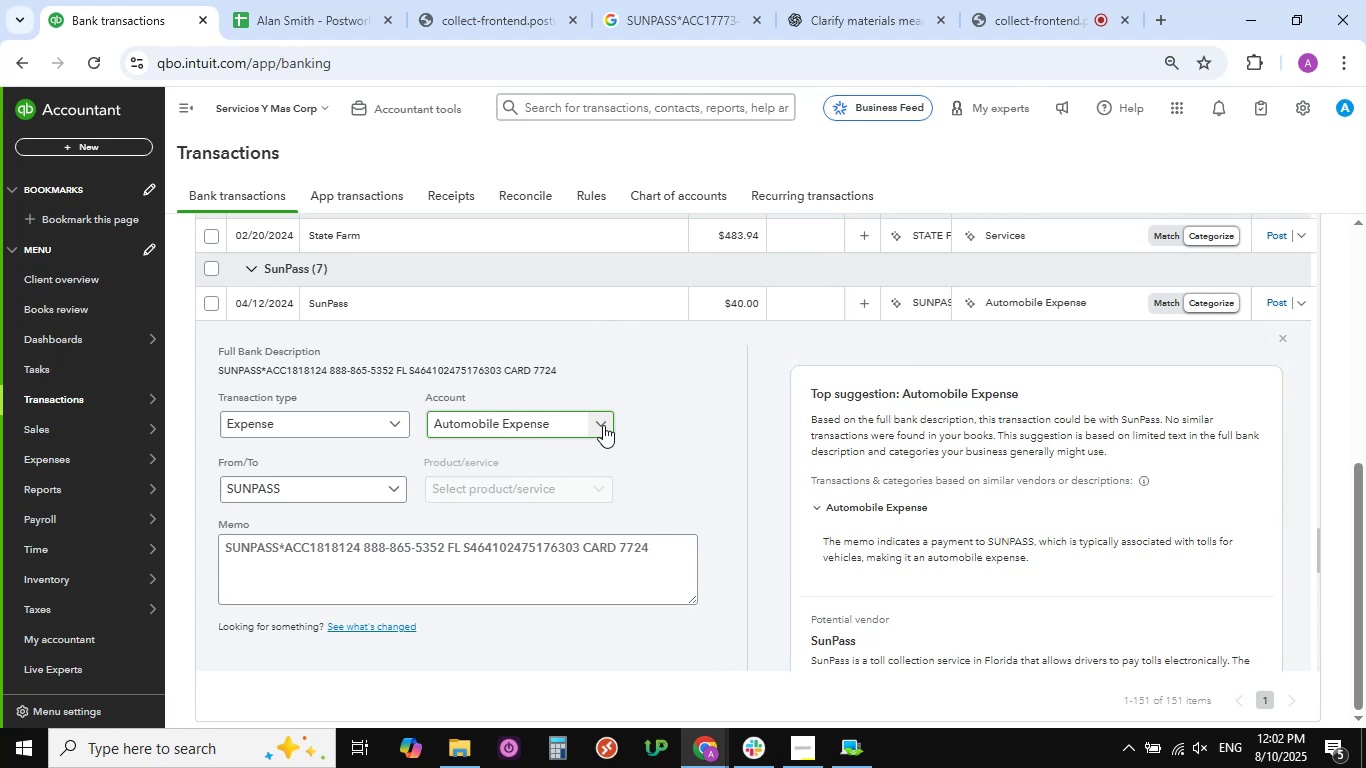 
left_click([603, 425])
 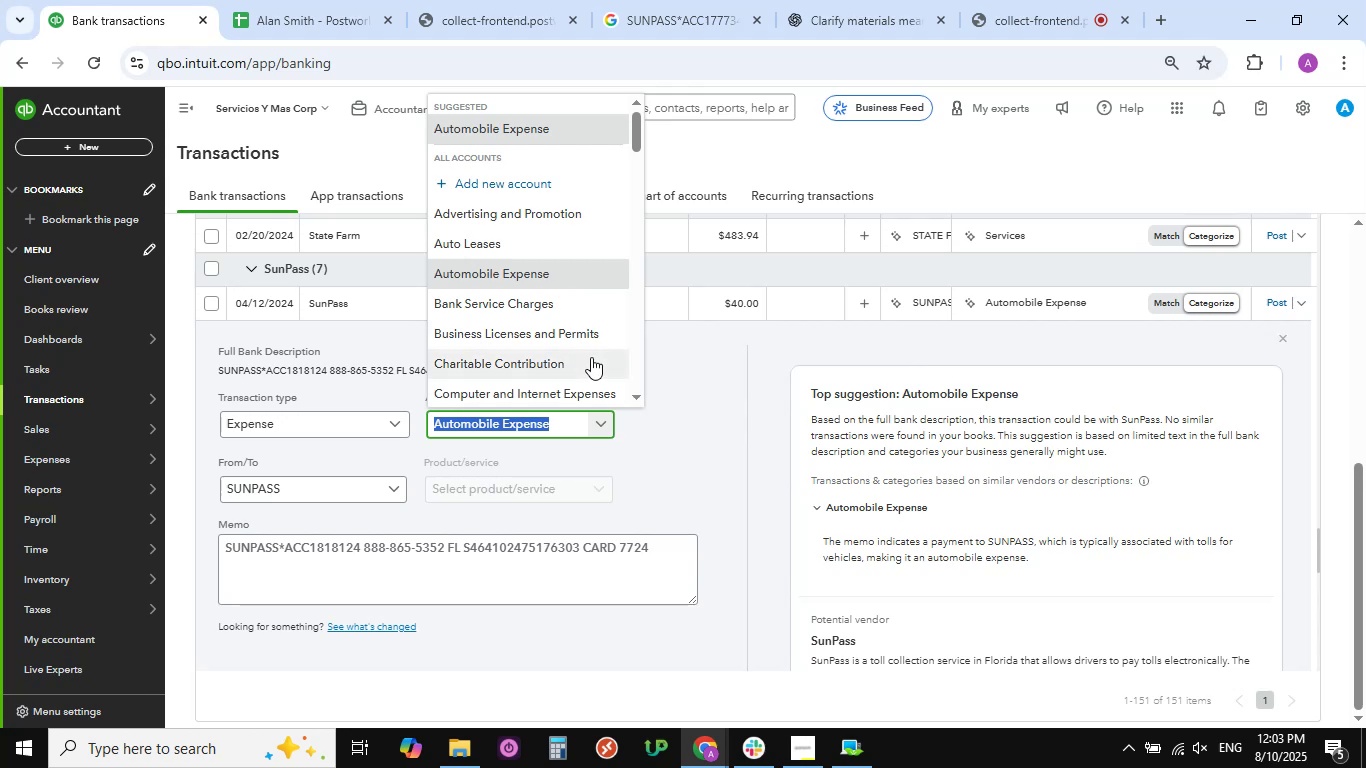 
wait(5.18)
 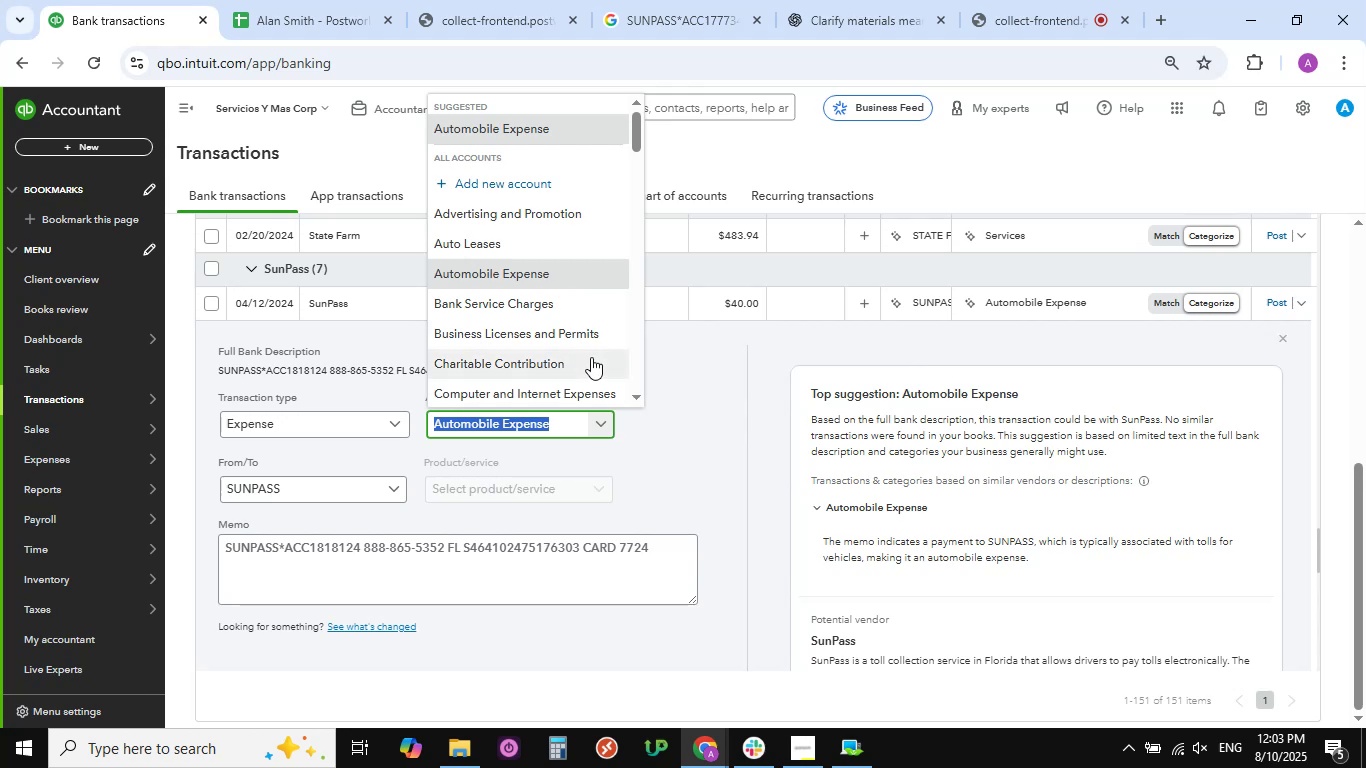 
scroll: coordinate [584, 339], scroll_direction: down, amount: 12.0
 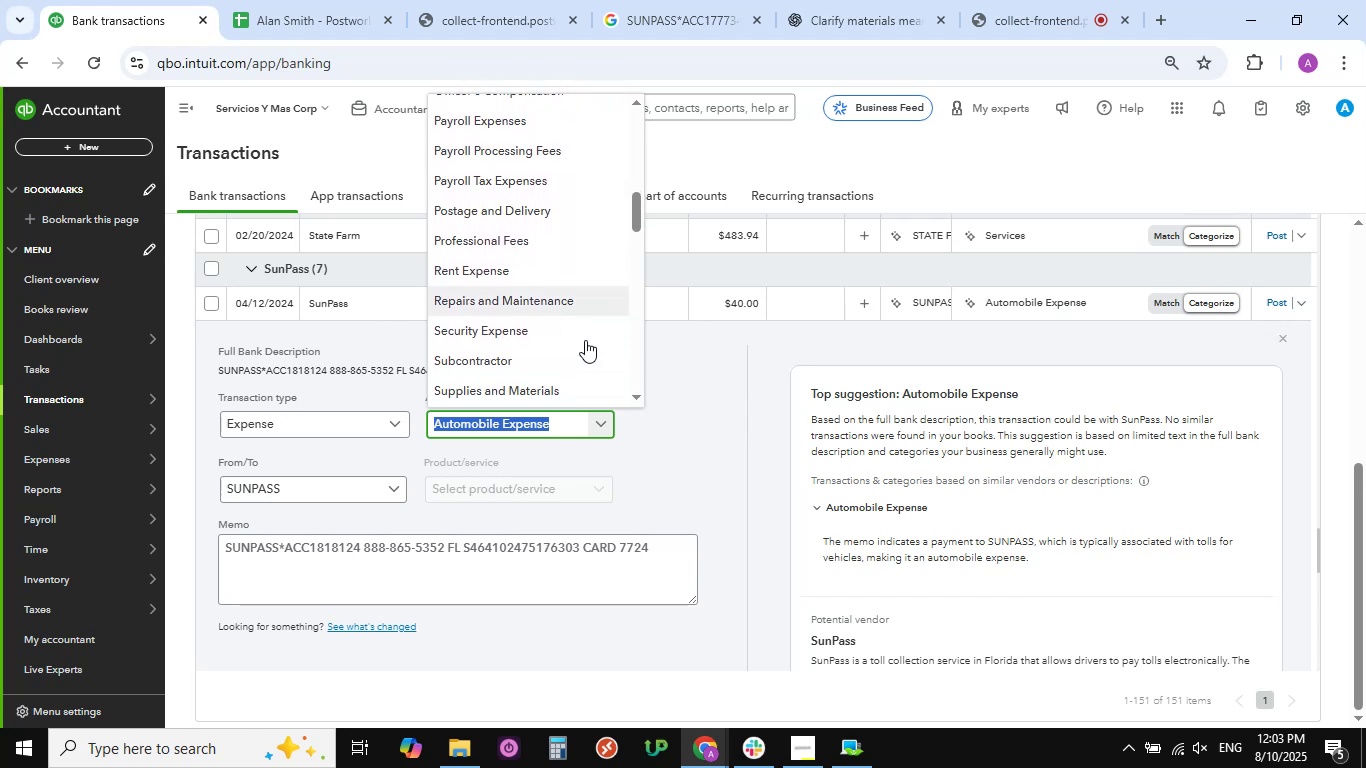 
scroll: coordinate [482, 350], scroll_direction: down, amount: 14.0
 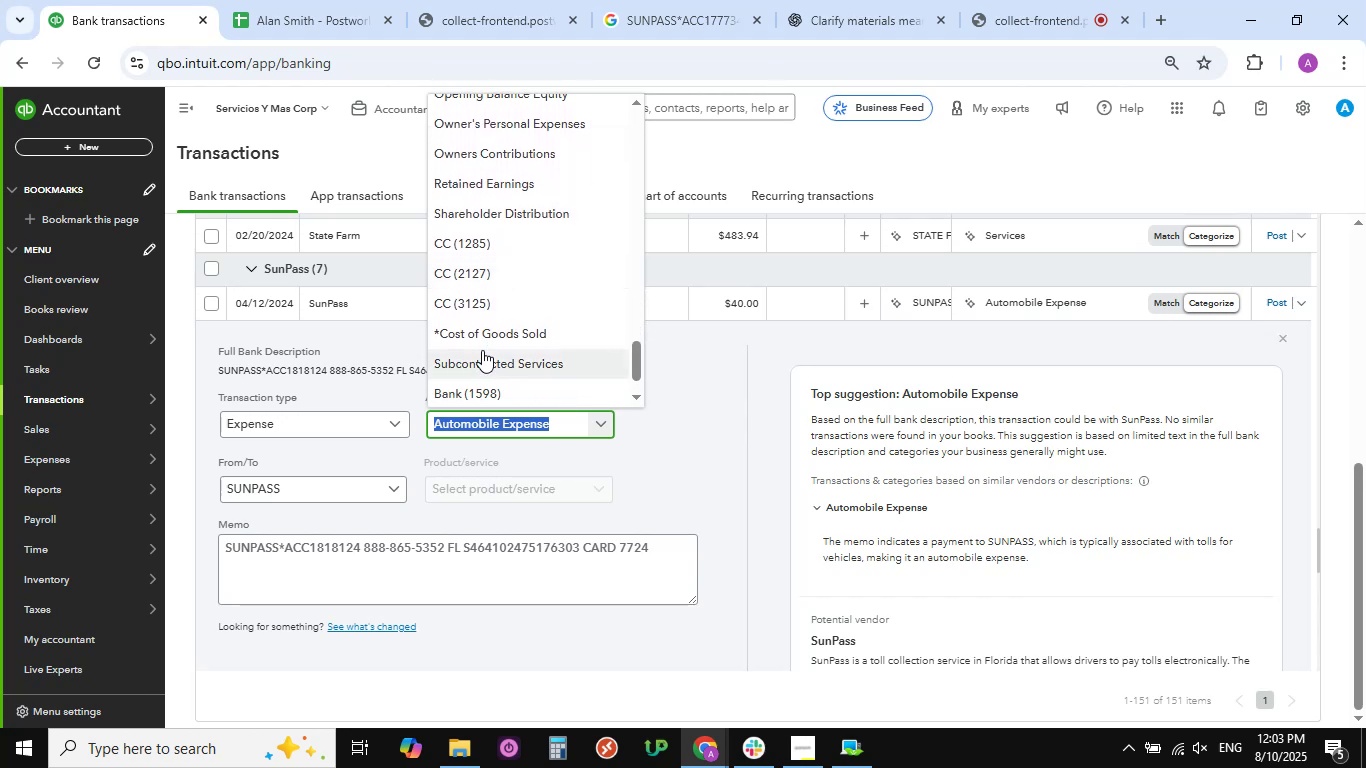 
scroll: coordinate [482, 350], scroll_direction: down, amount: 1.0
 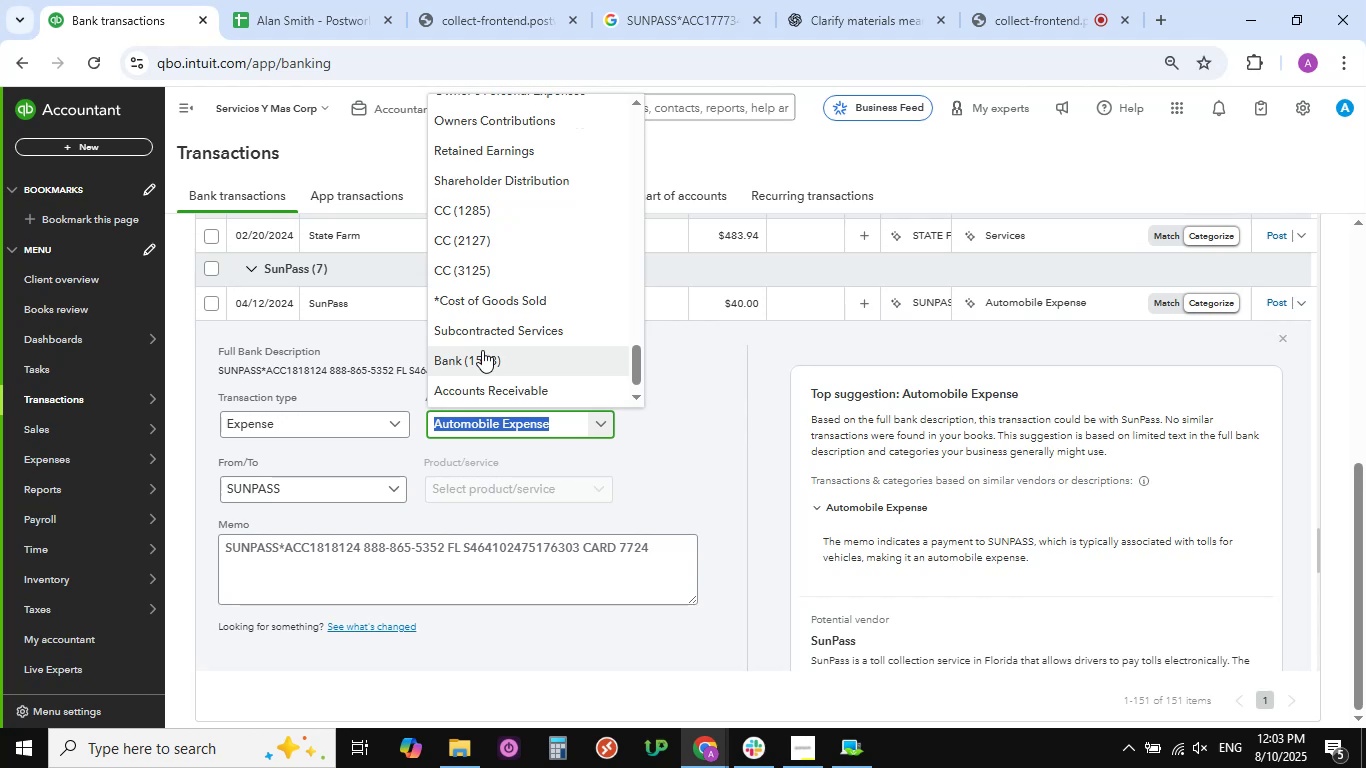 
scroll: coordinate [482, 351], scroll_direction: up, amount: 21.0
 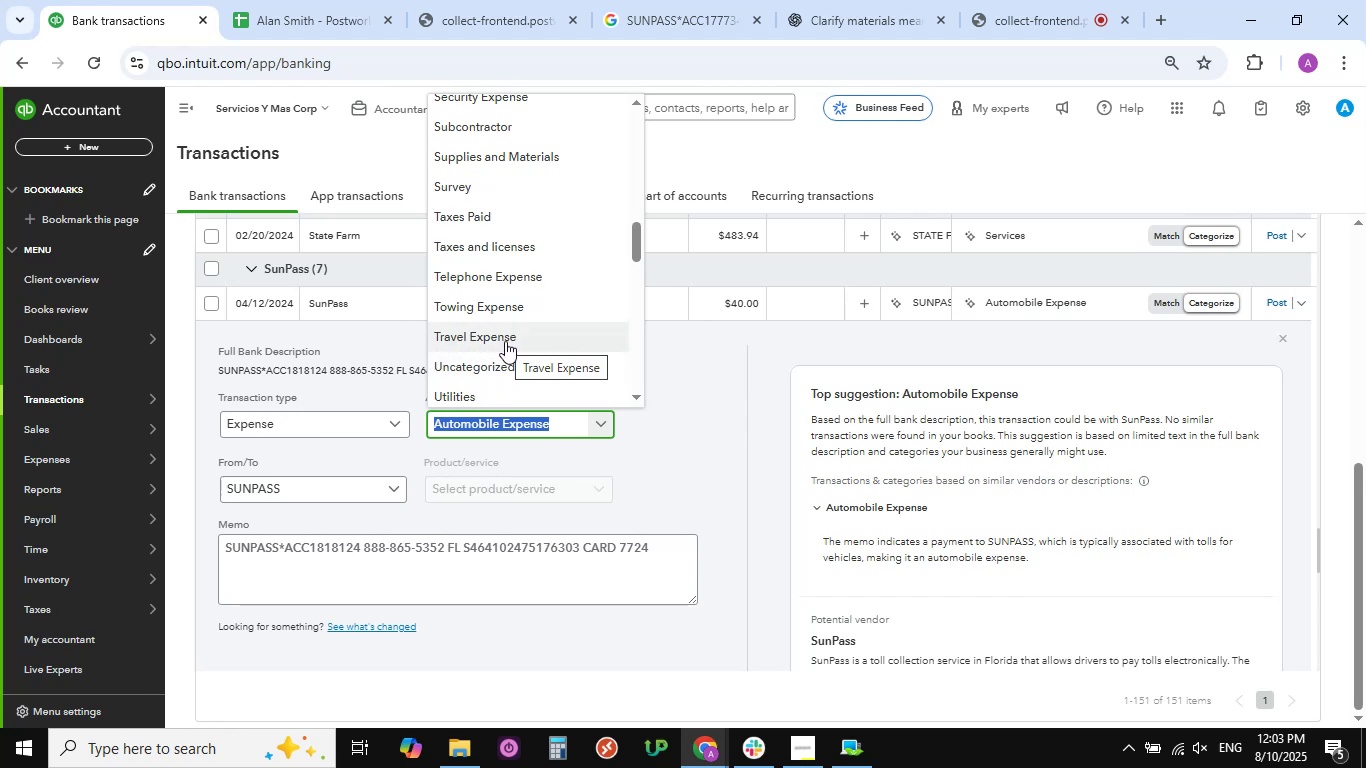 
wait(11.84)
 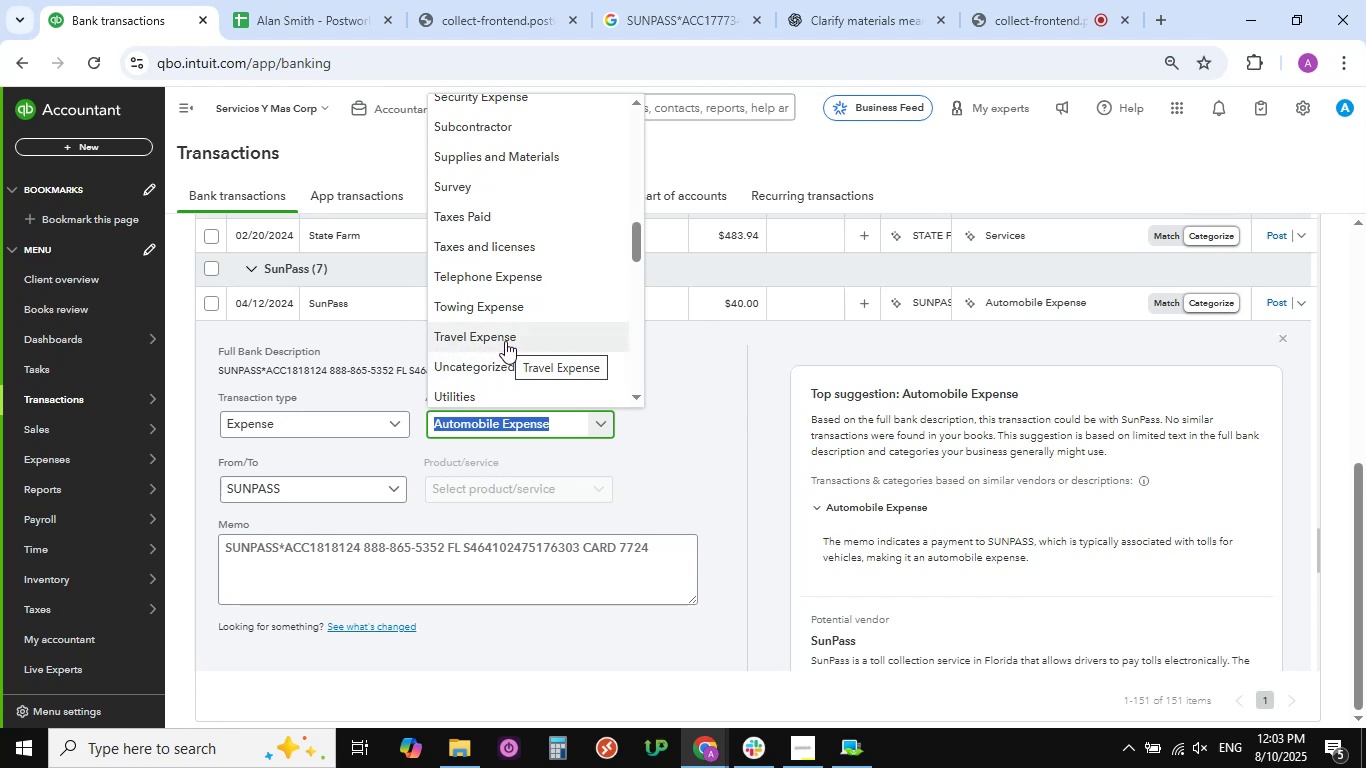 
left_click([505, 341])
 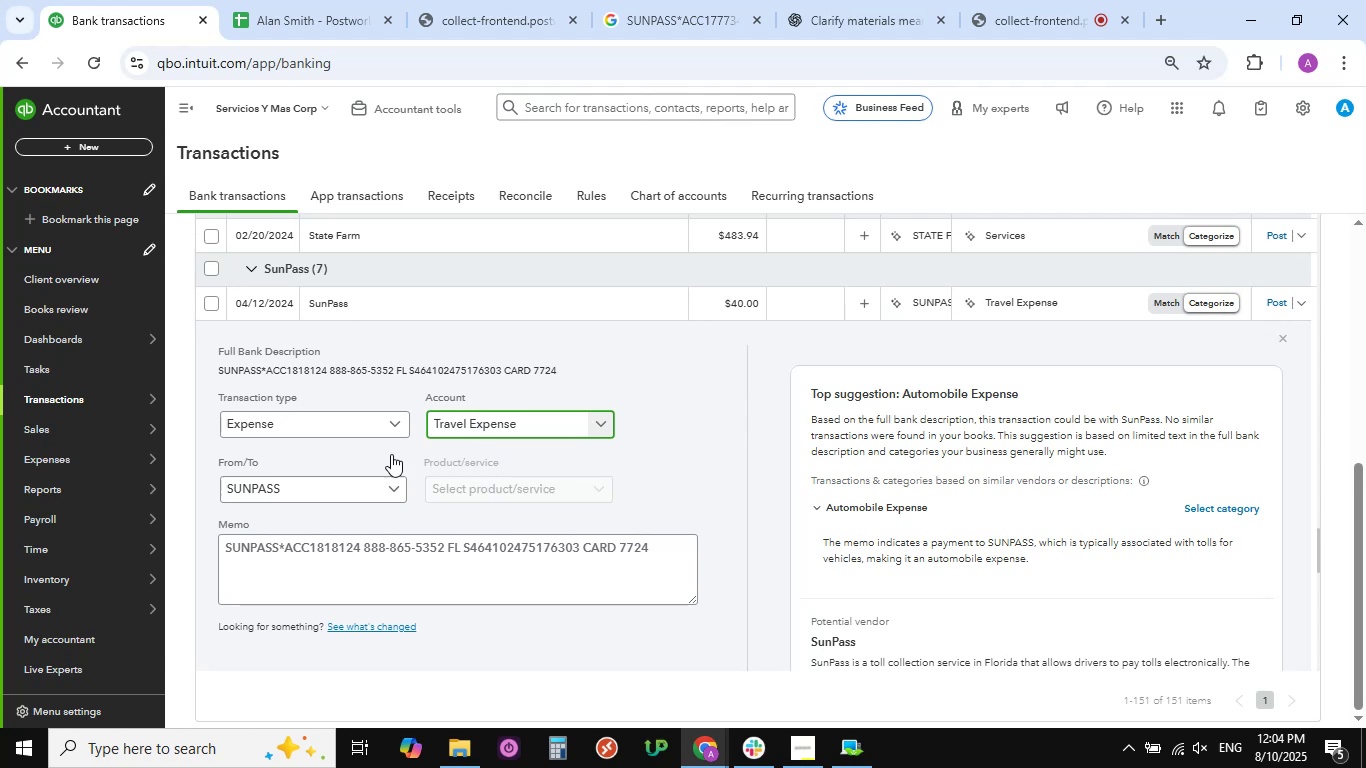 
scroll: coordinate [376, 460], scroll_direction: down, amount: 9.0
 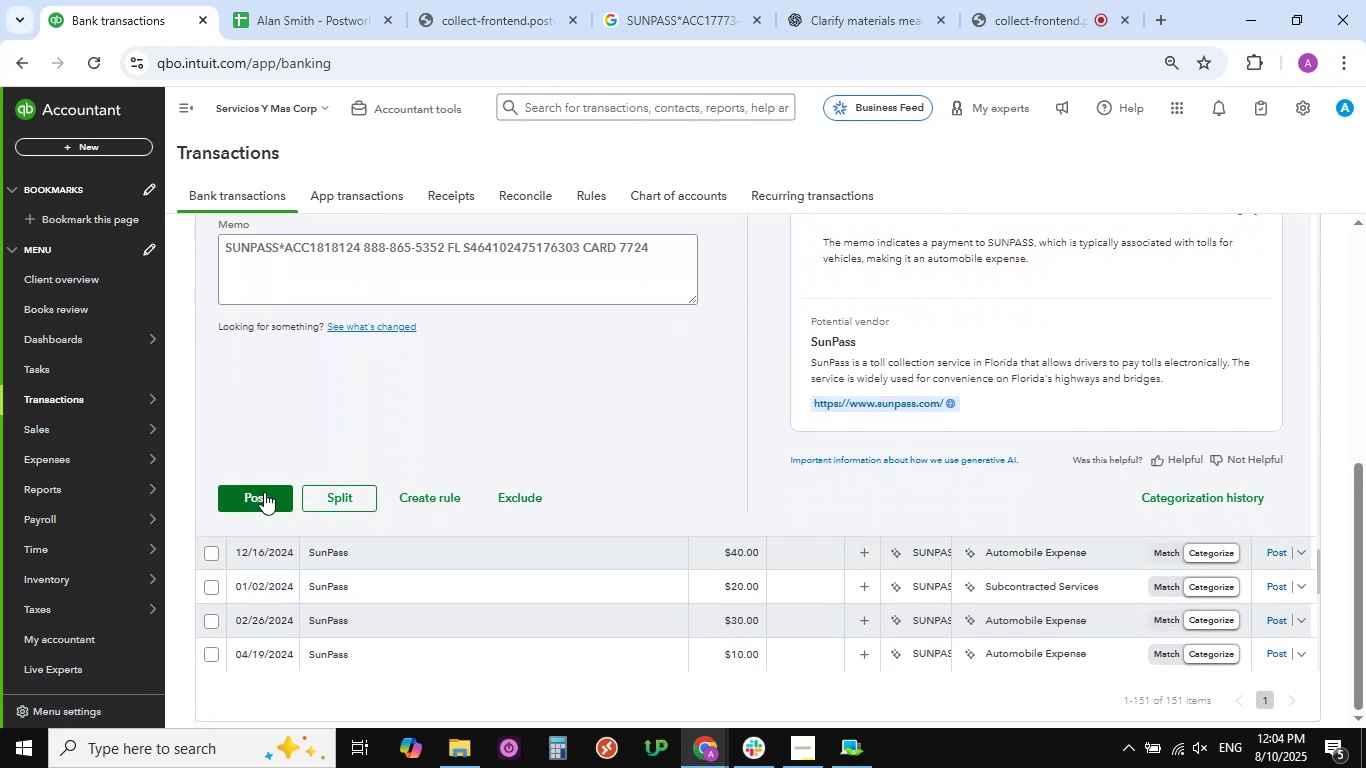 
left_click([264, 492])
 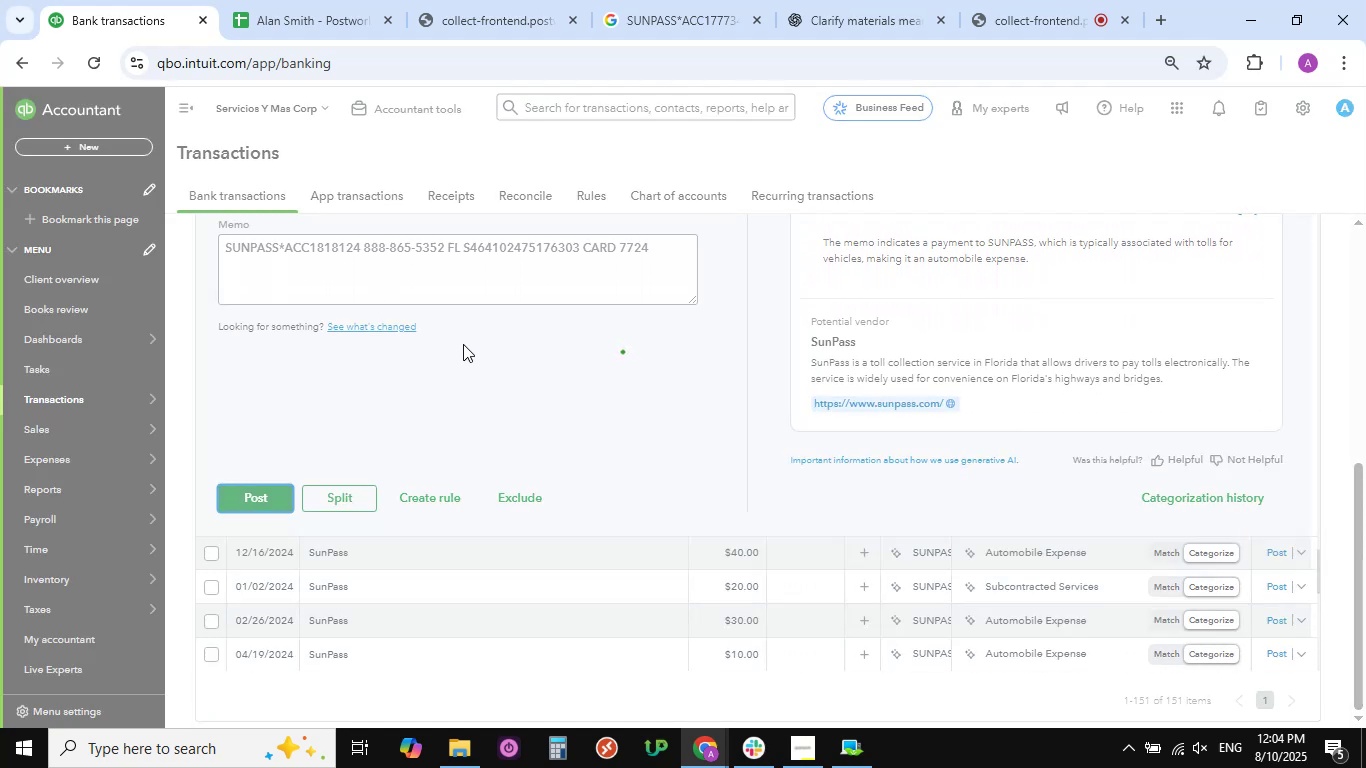 
scroll: coordinate [461, 348], scroll_direction: up, amount: 3.0
 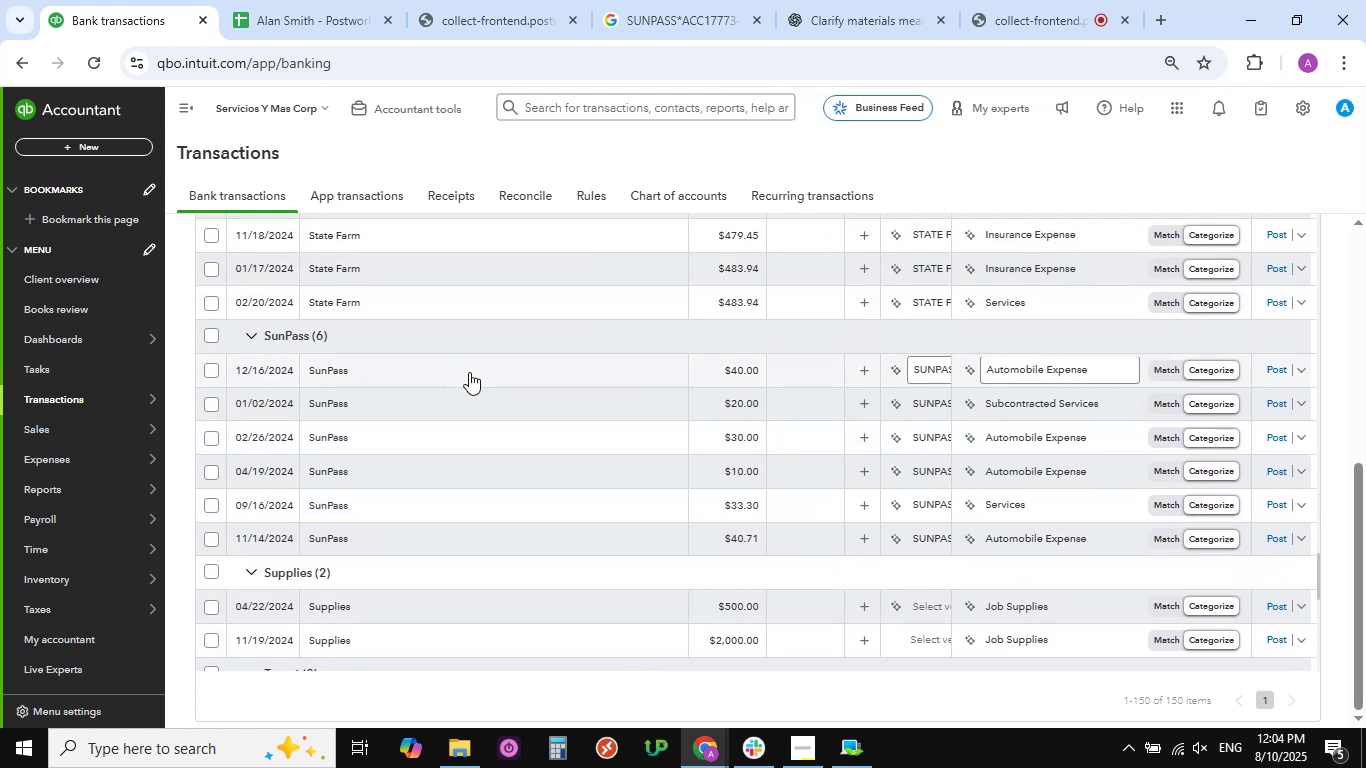 
left_click([471, 370])
 